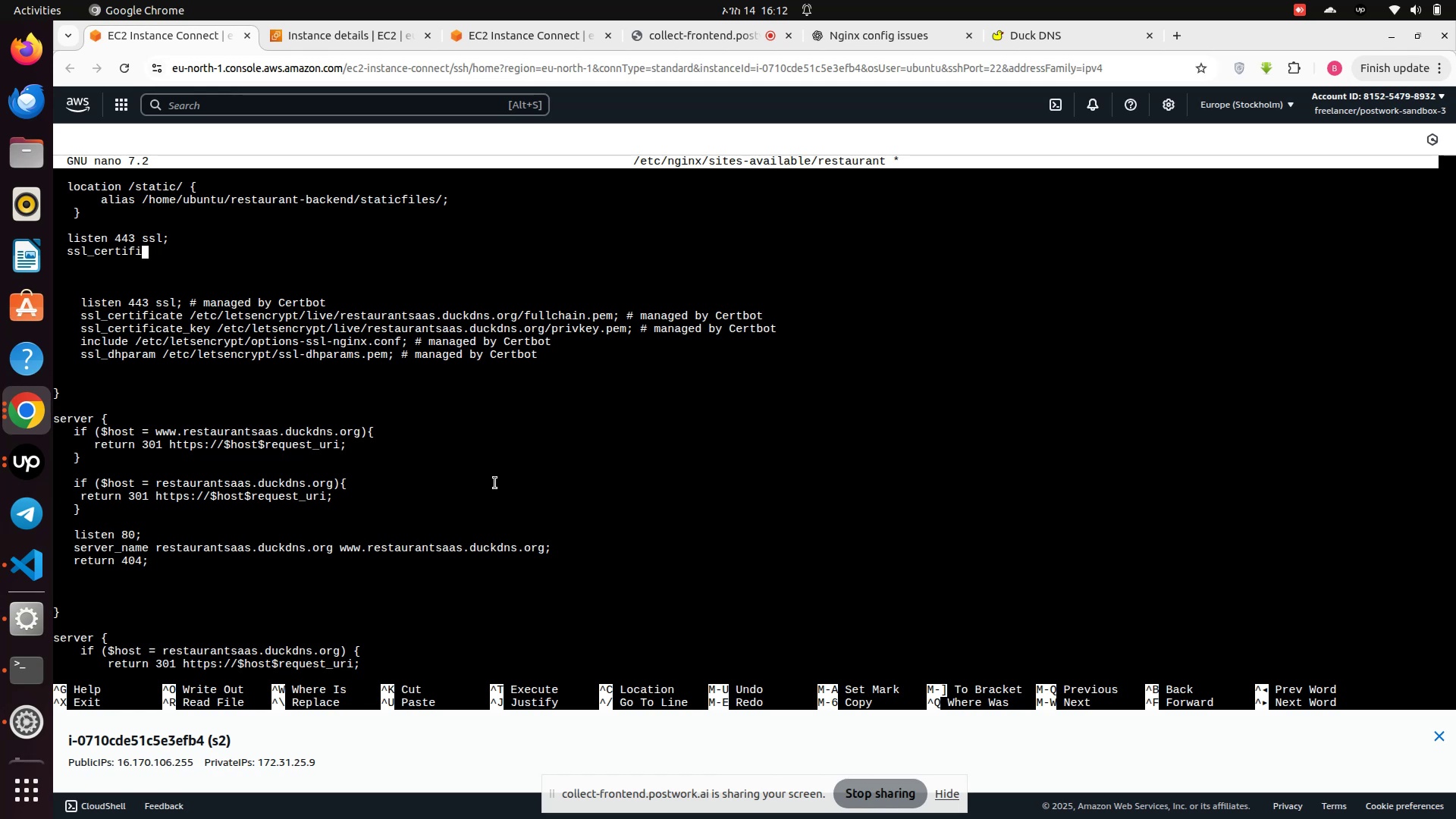 
hold_key(key=Backspace, duration=0.33)
 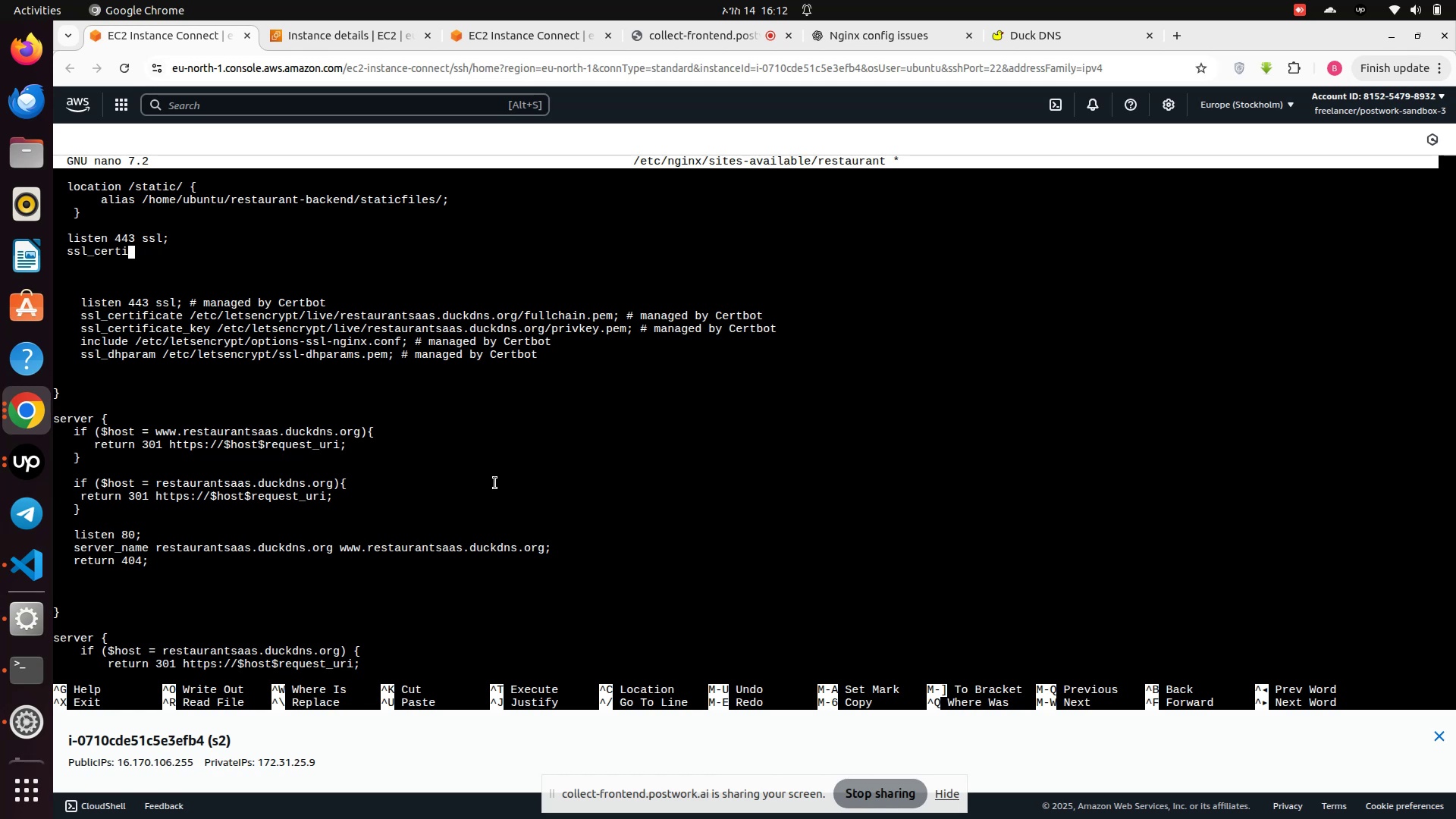 
key(Backspace)
 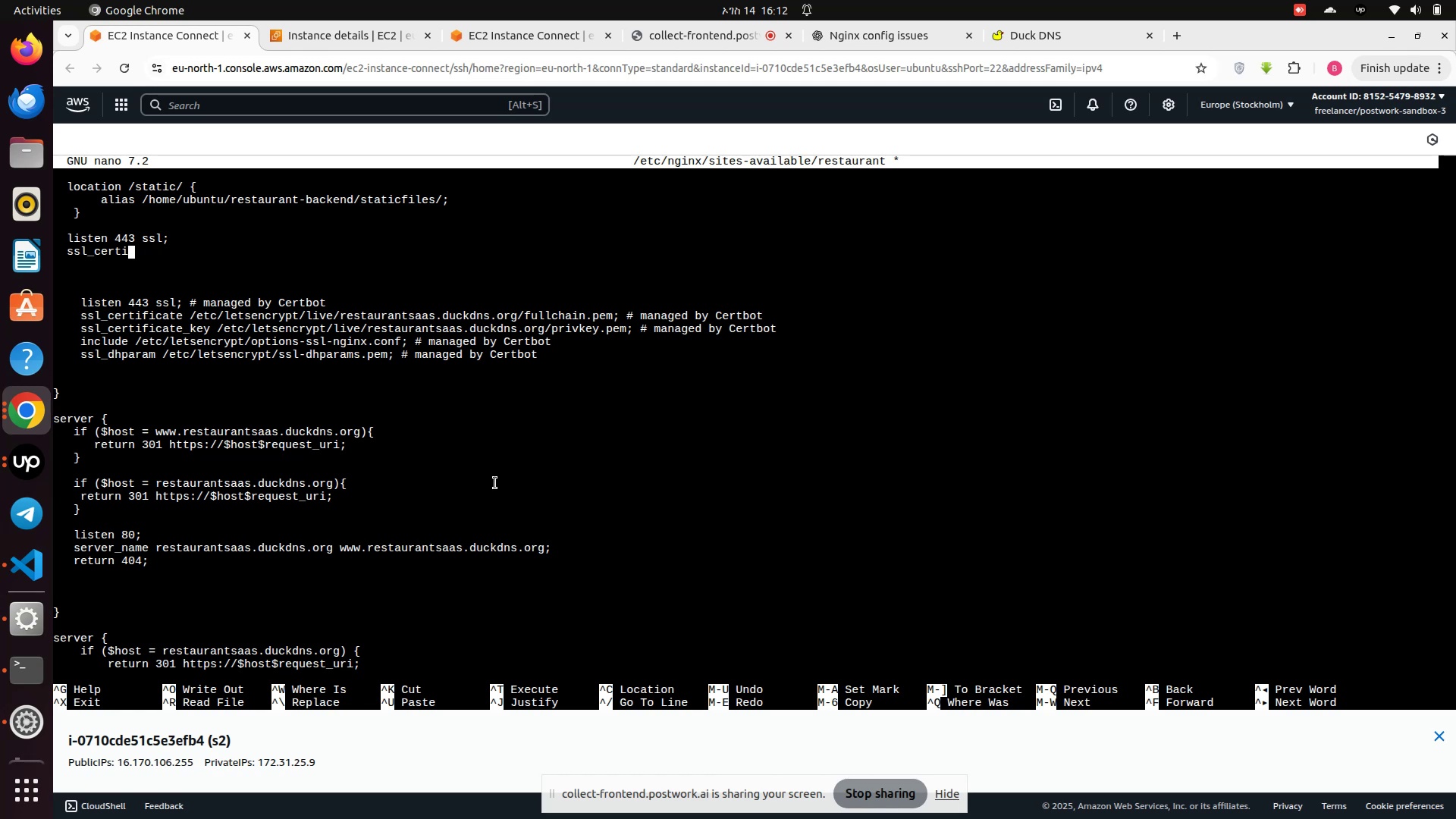 
key(Backspace)
 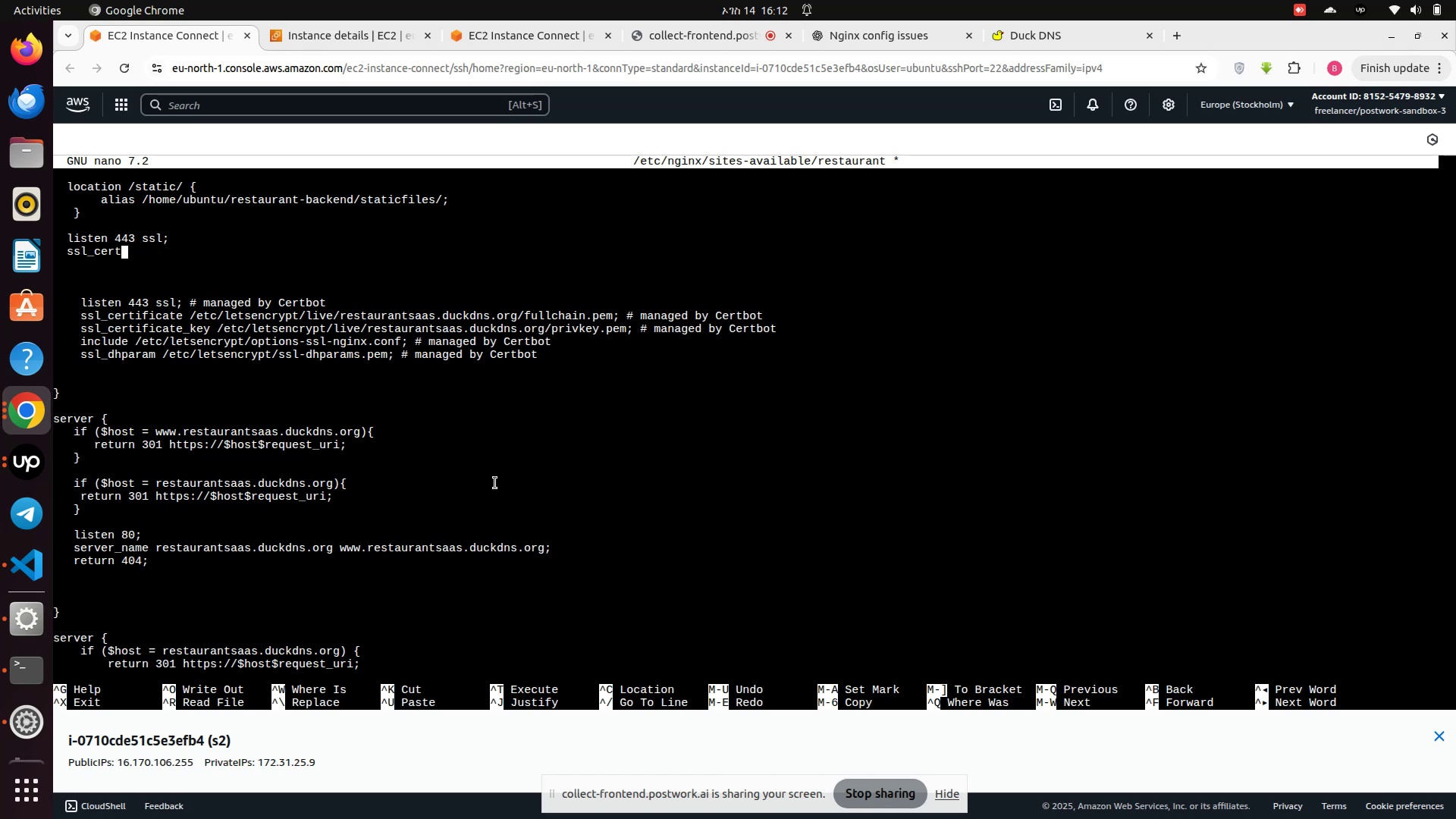 
key(Backspace)
 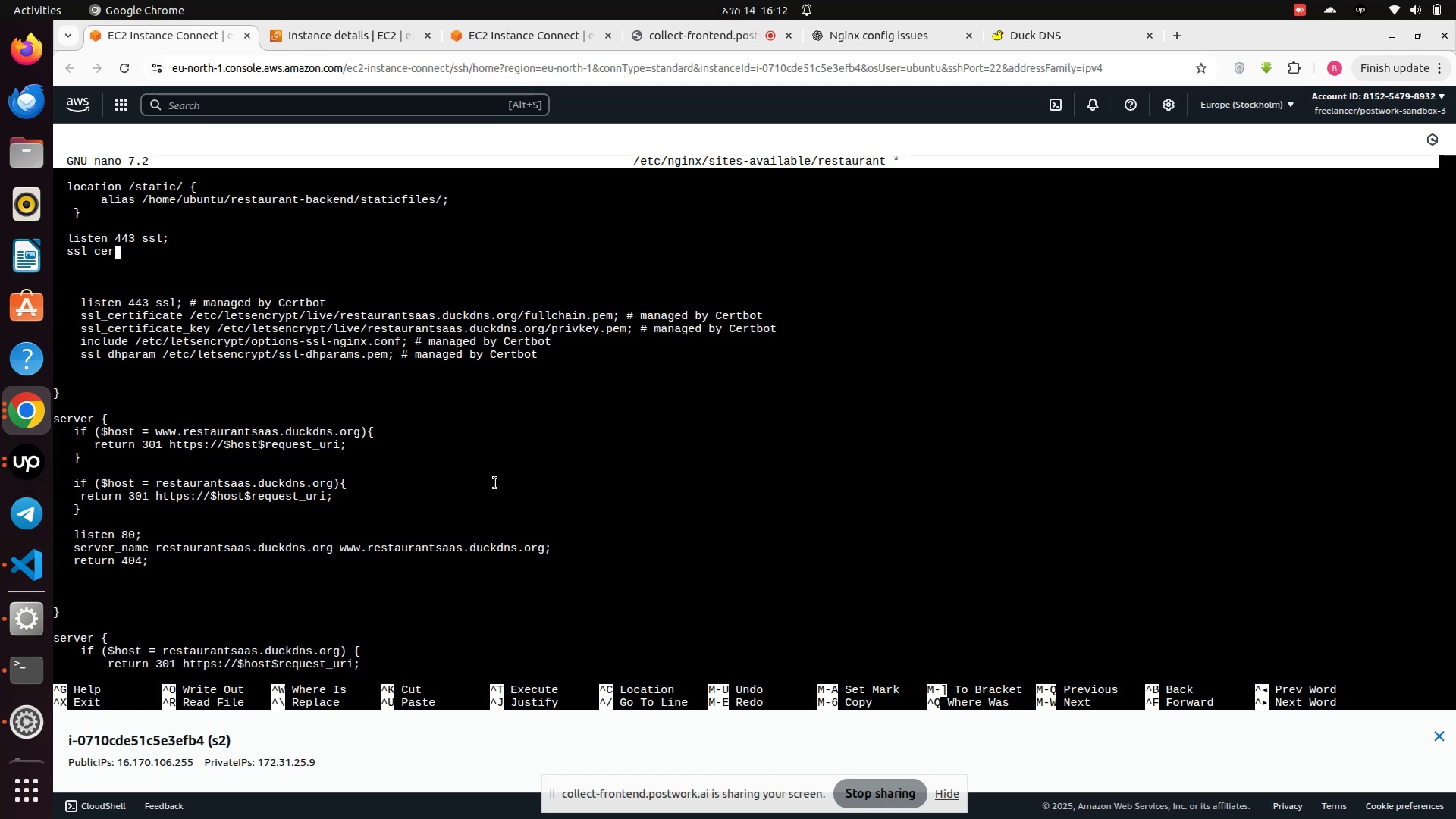 
key(Backspace)
 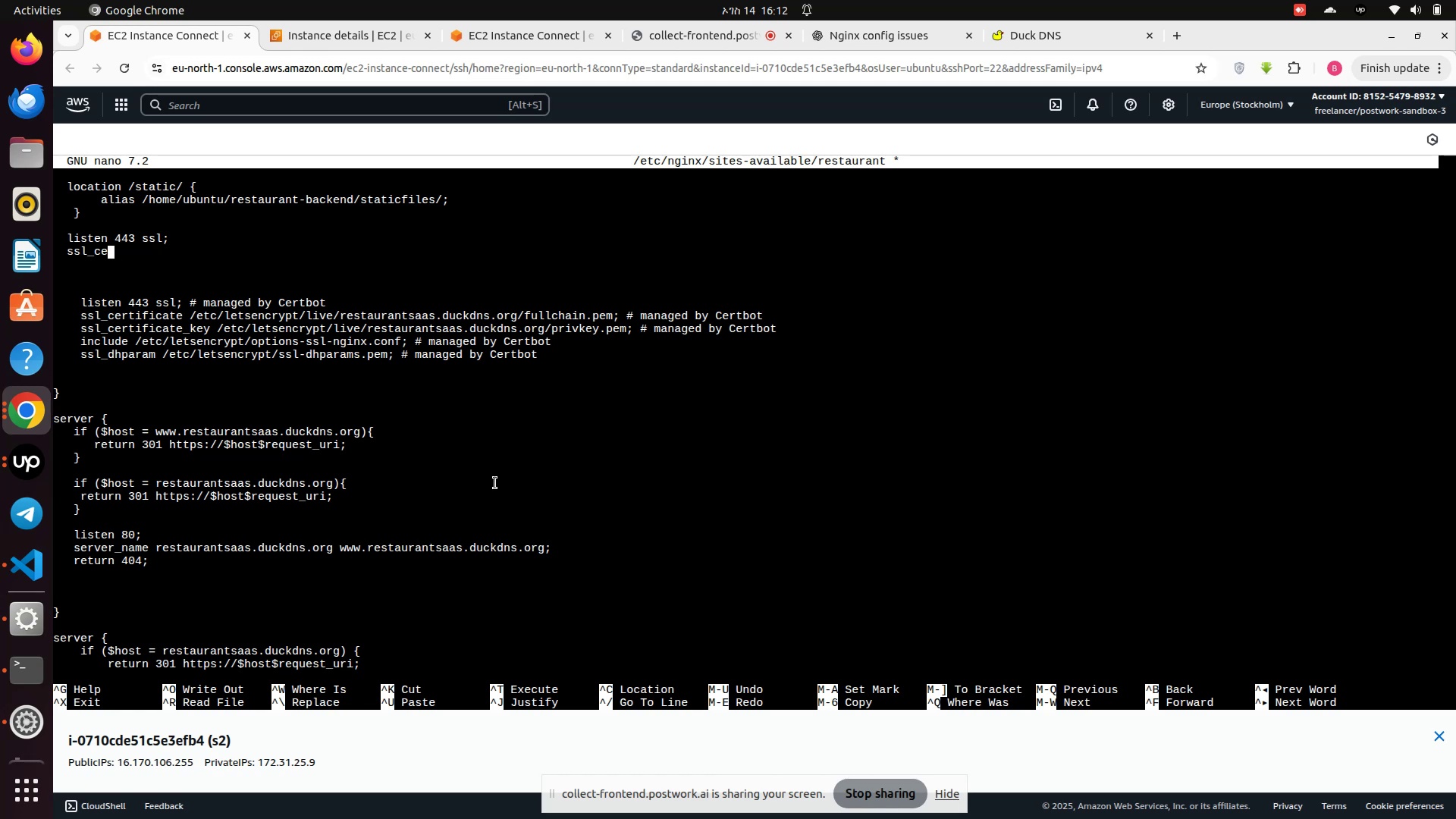 
key(Backspace)
 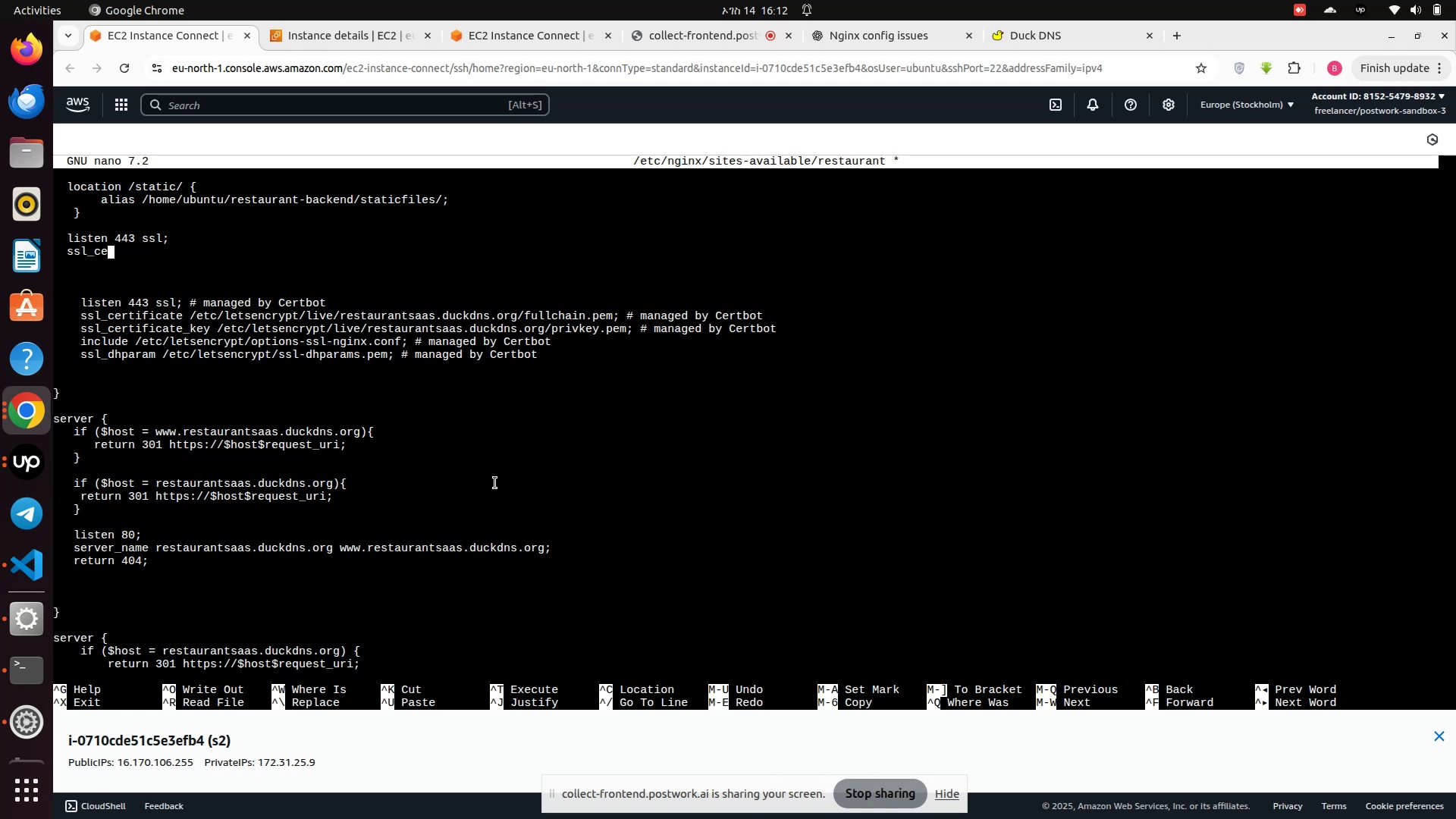 
key(Backspace)
 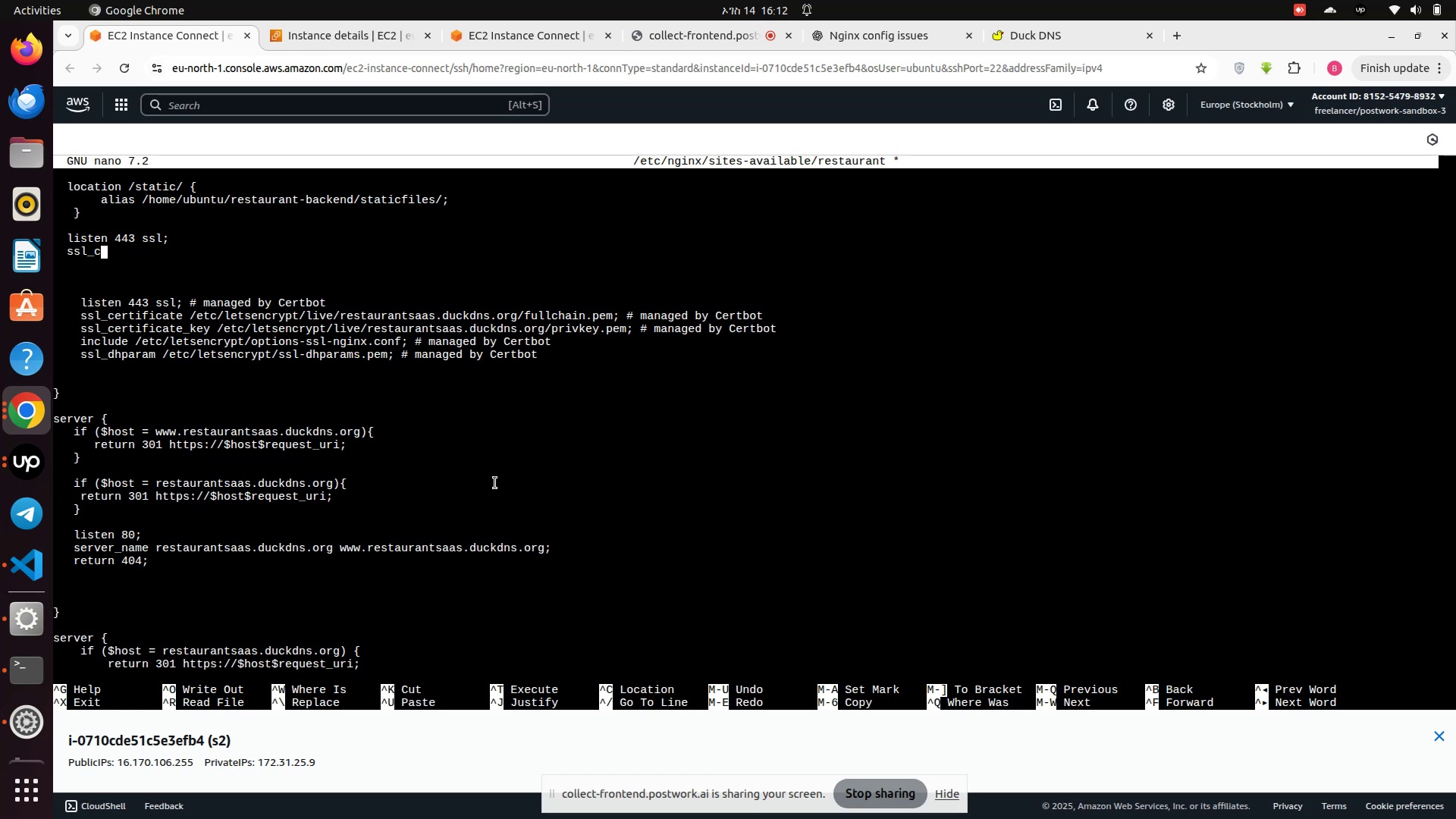 
key(Backspace)
 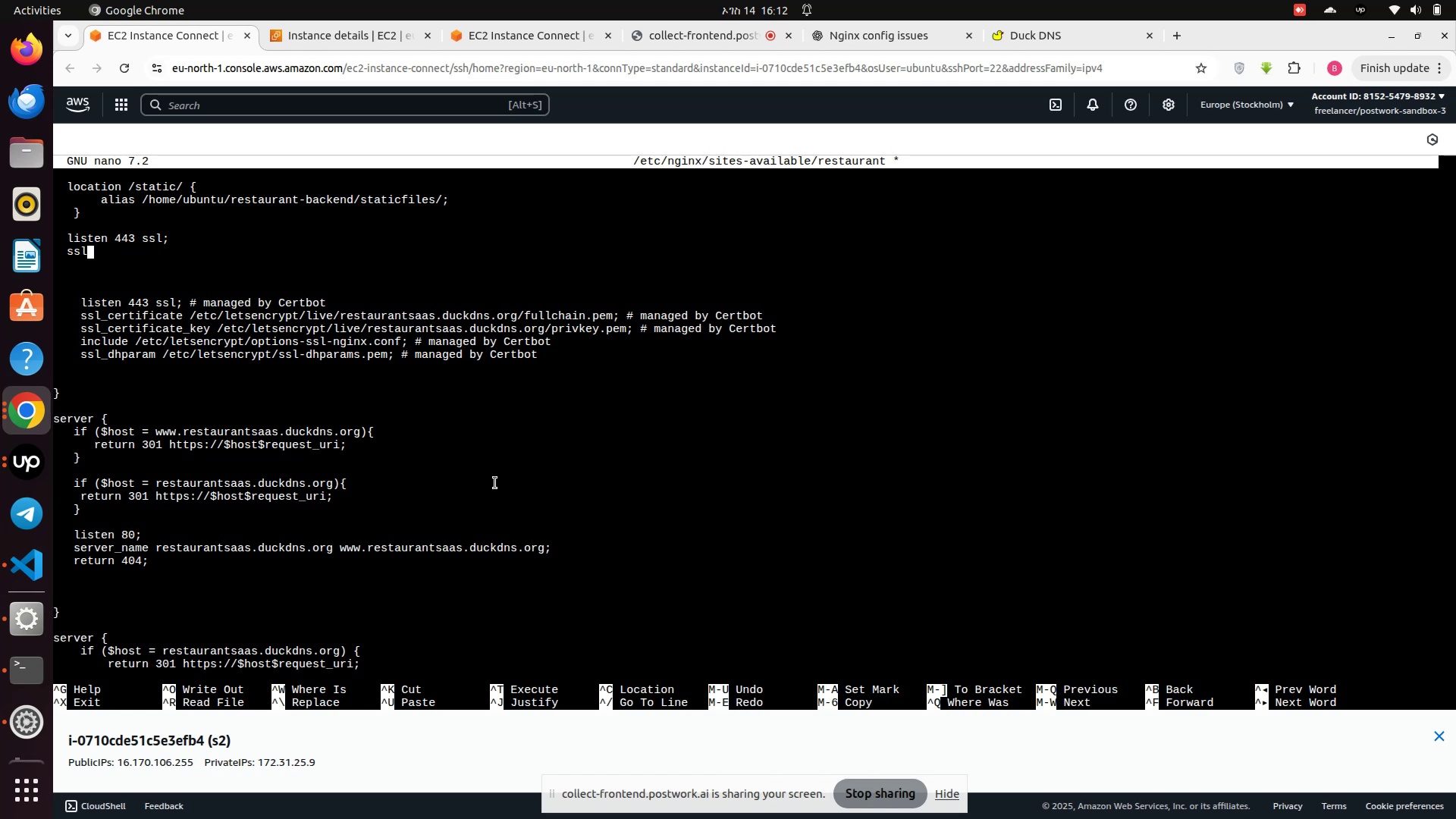 
key(Backspace)
 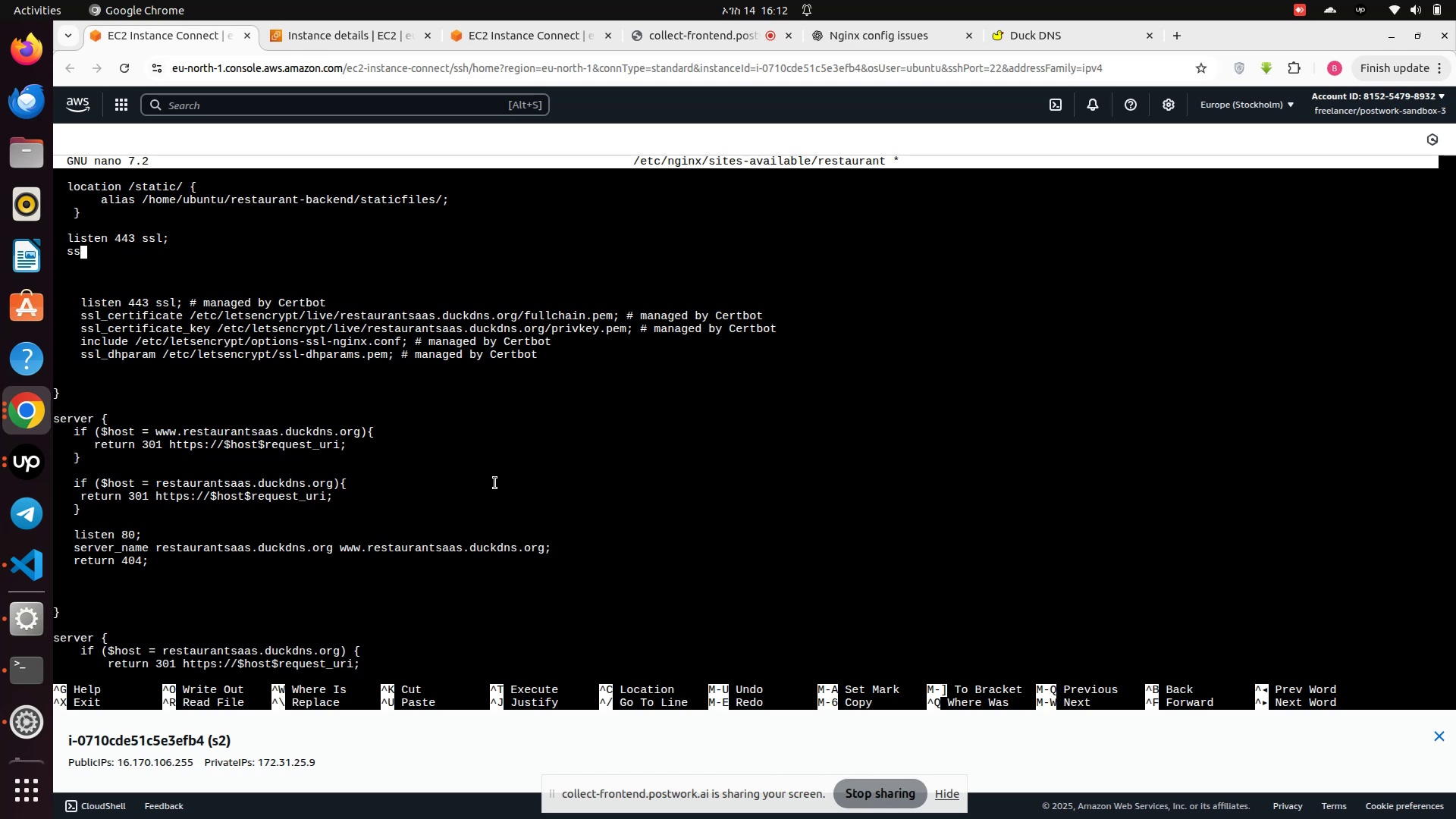 
key(Backspace)
 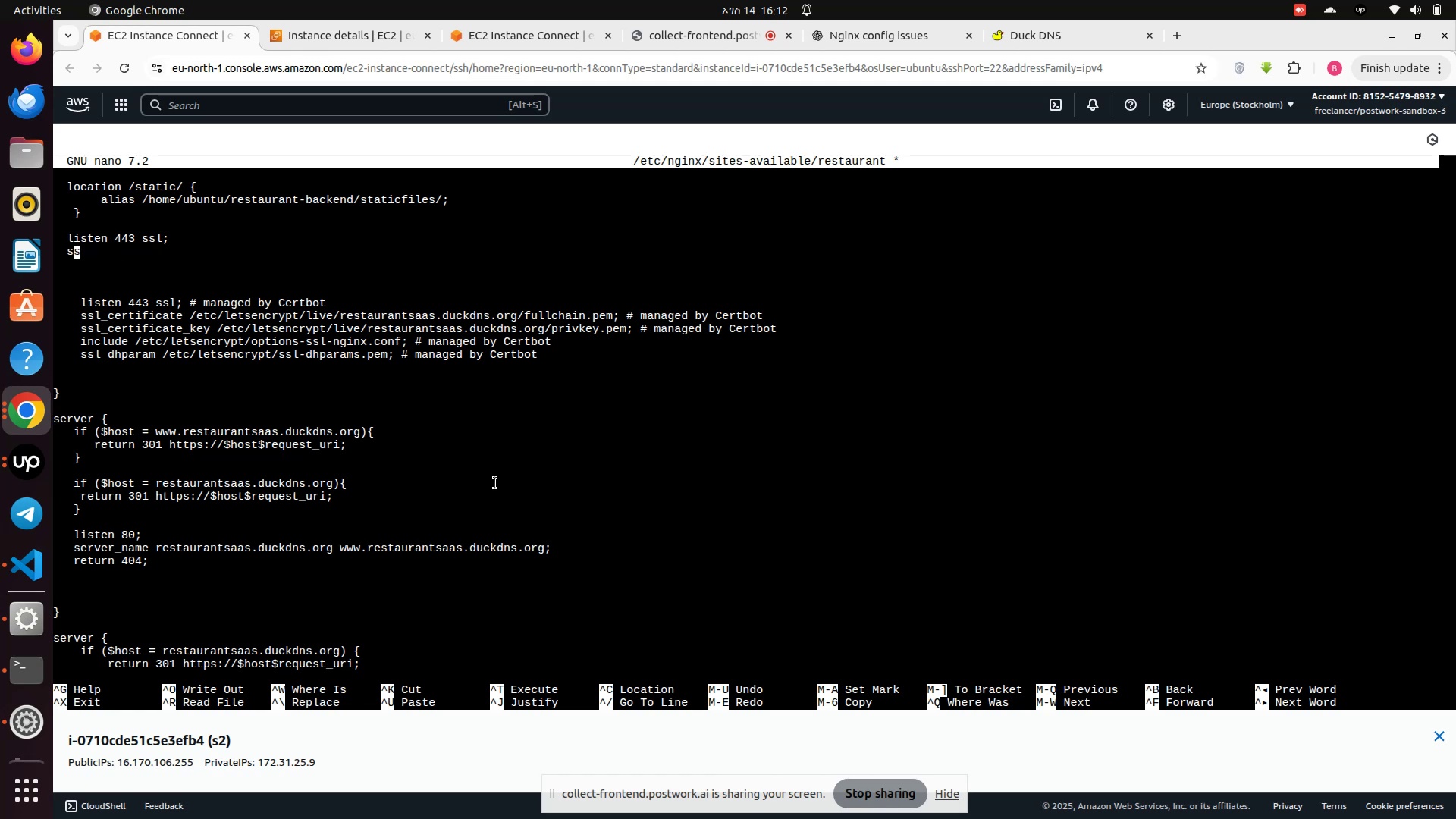 
key(Backspace)
 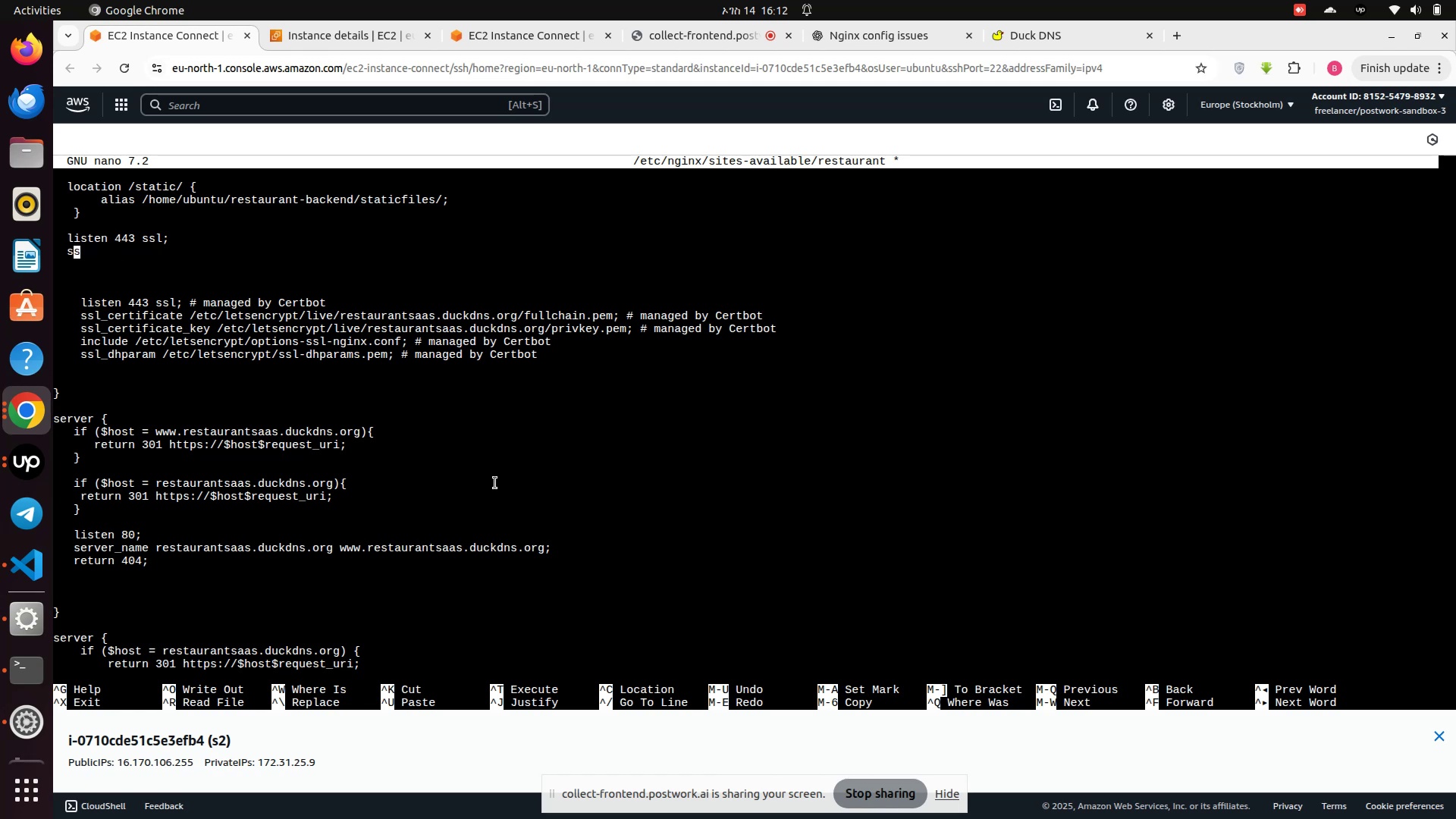 
key(Backspace)
 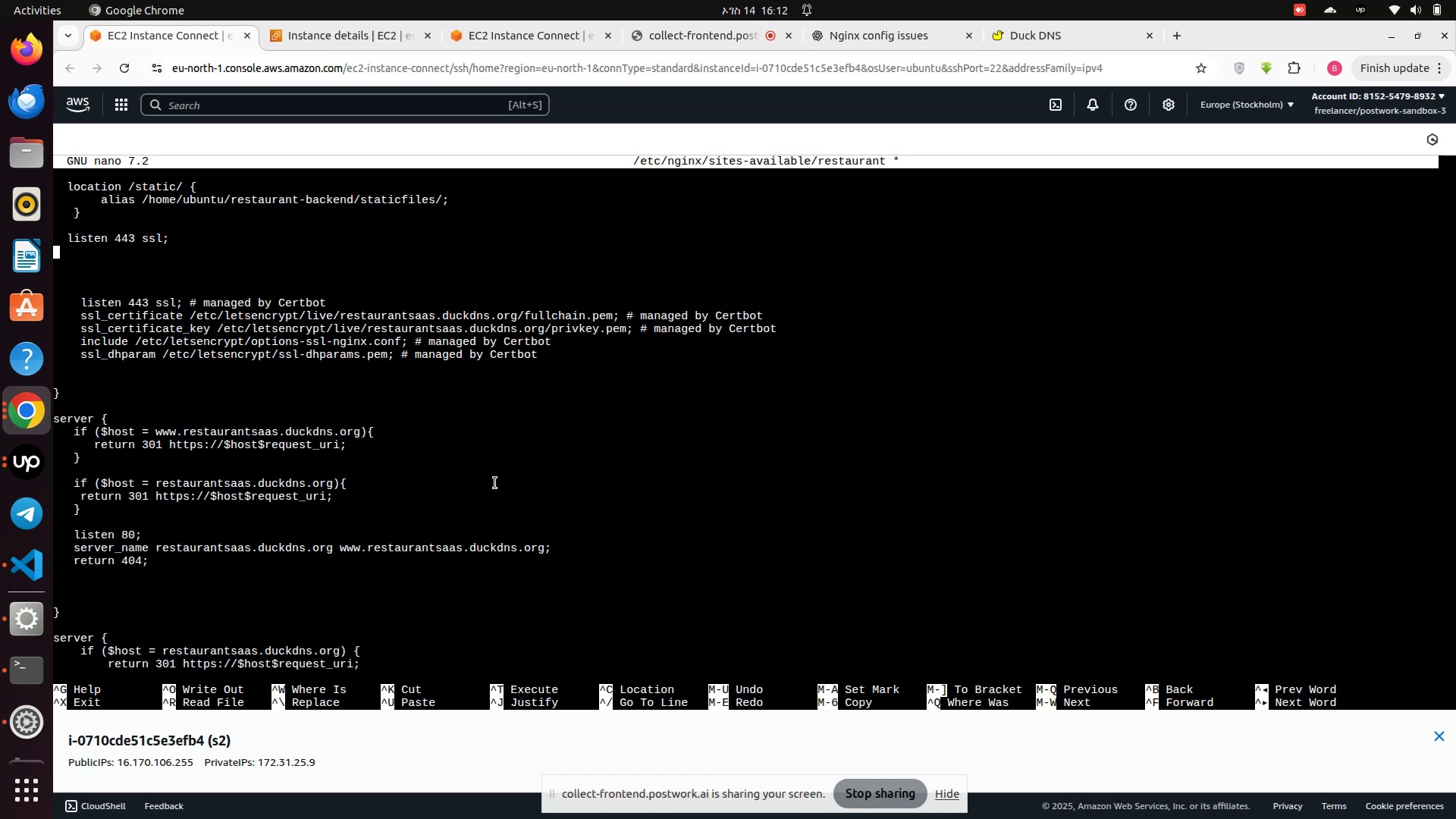 
key(Backspace)
 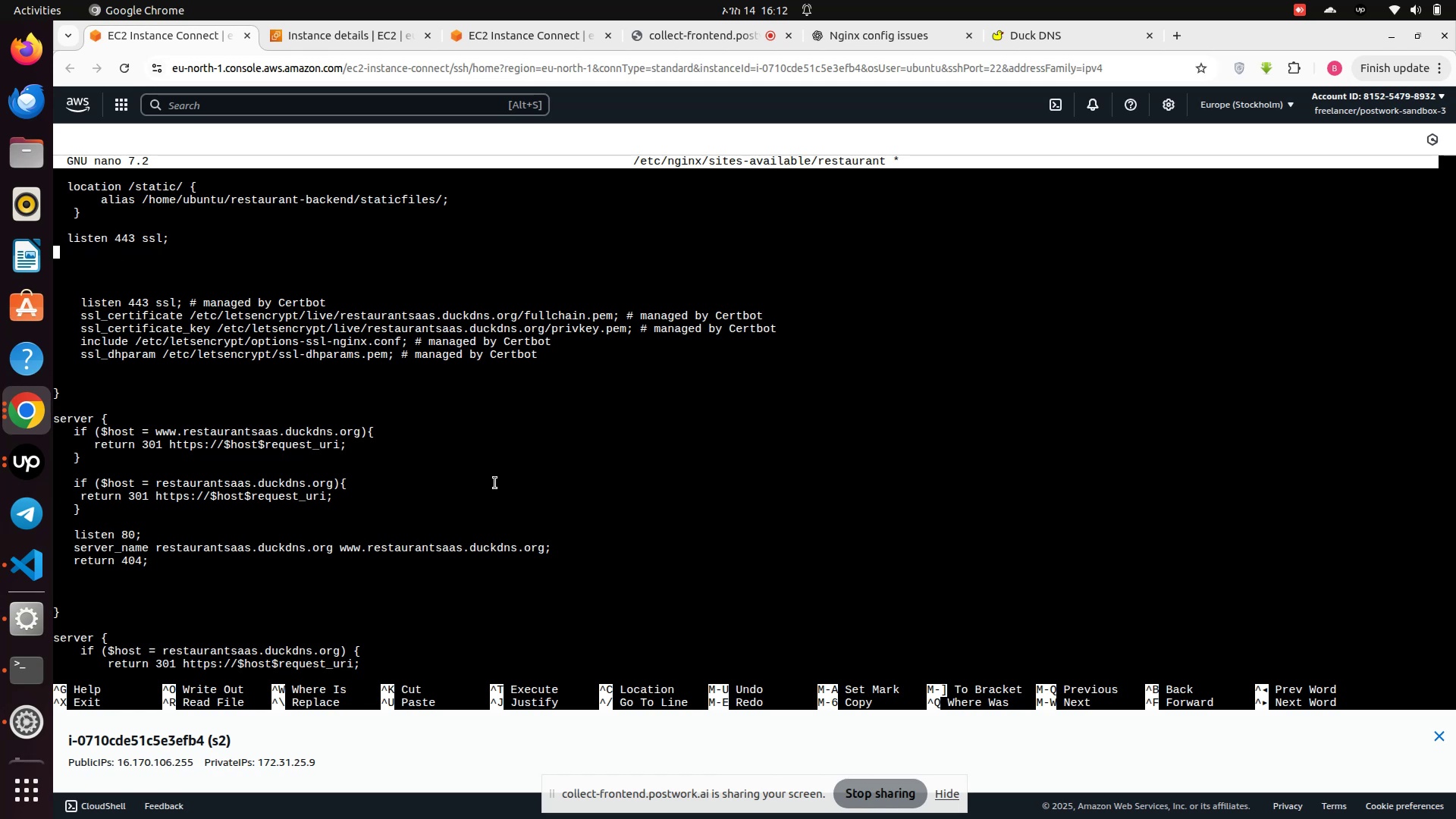 
key(Backspace)
 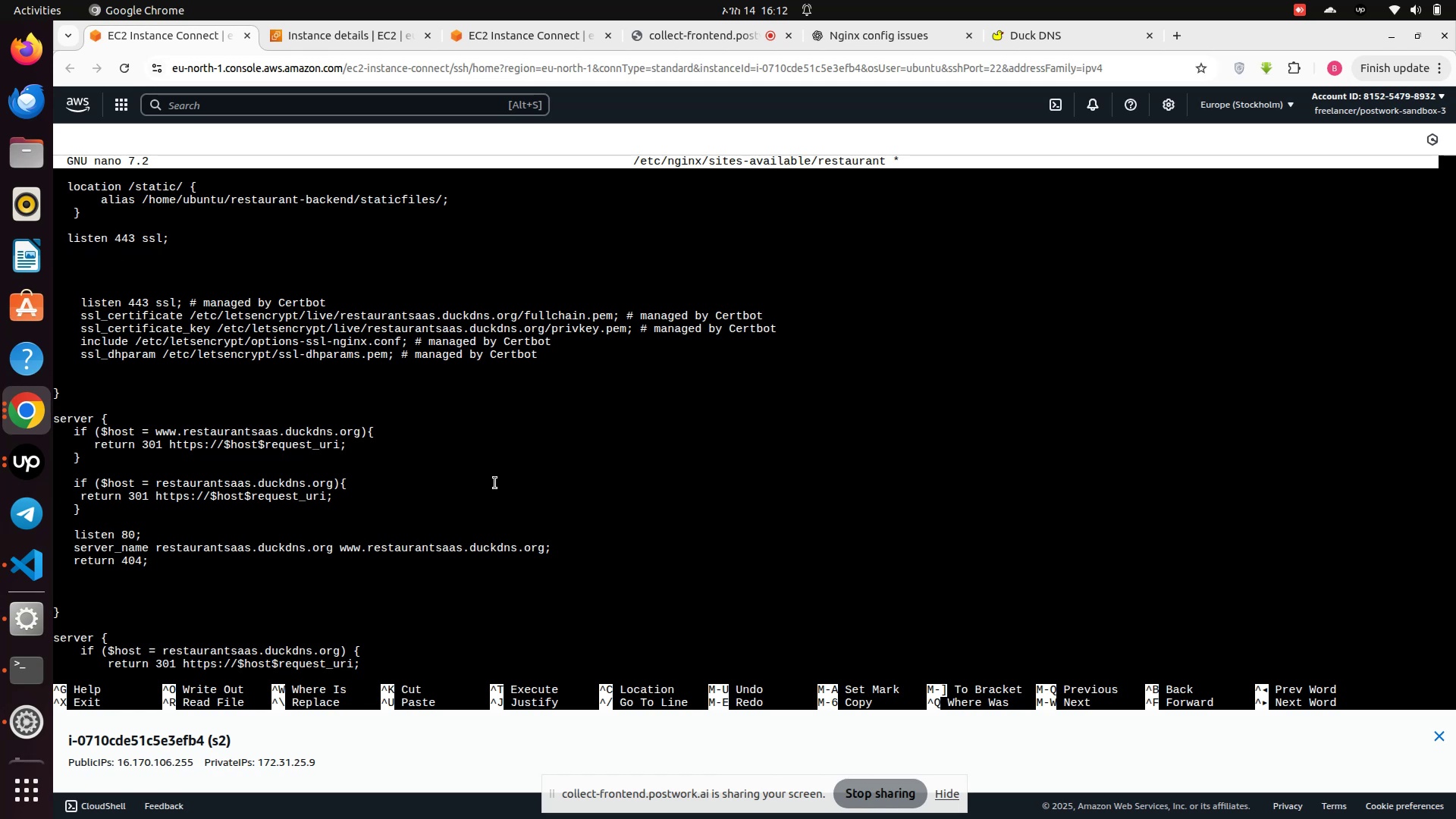 
hold_key(key=Backspace, duration=1.13)
 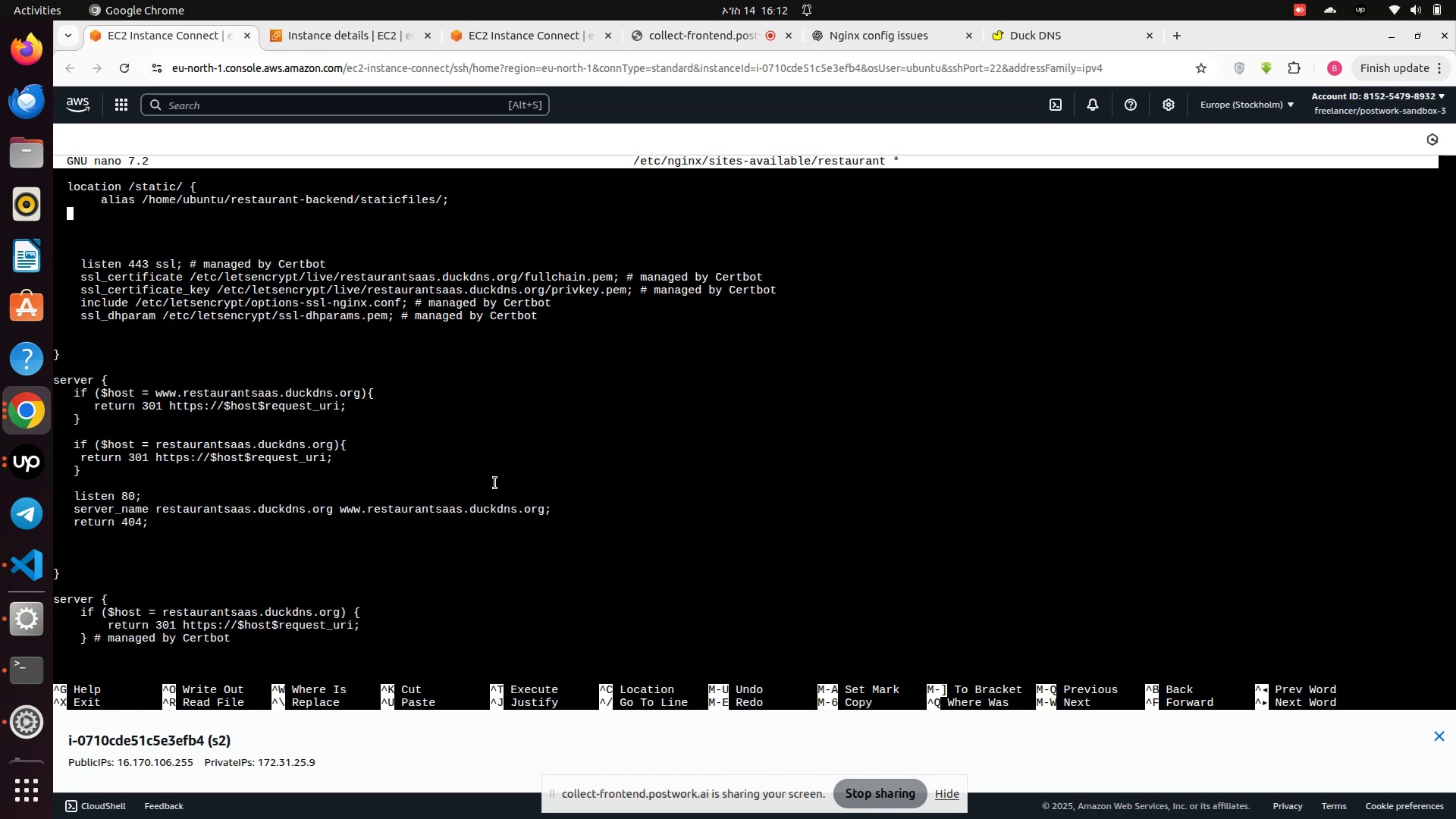 
key(Shift+BracketRight)
 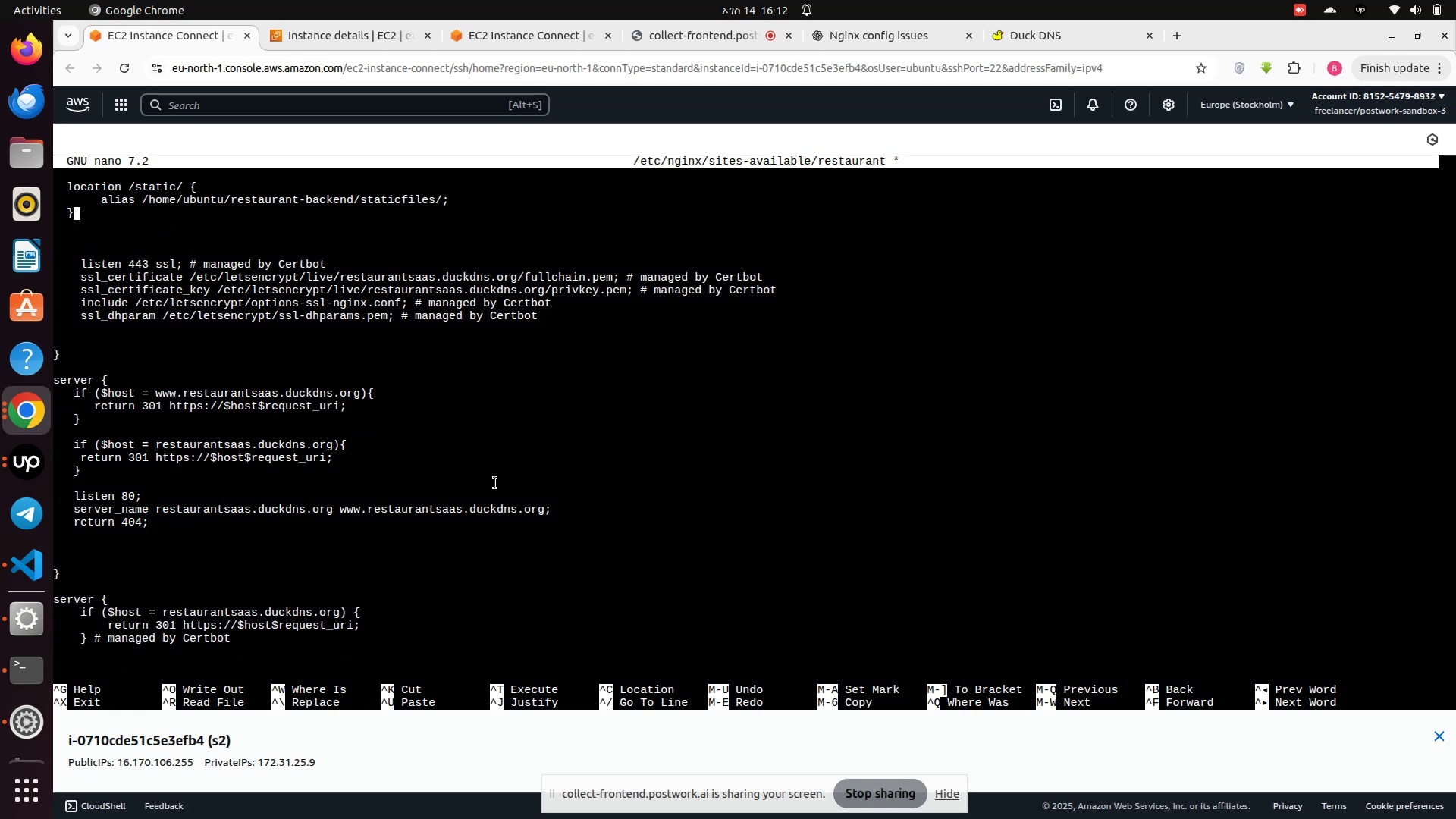 
key(Control+S)
 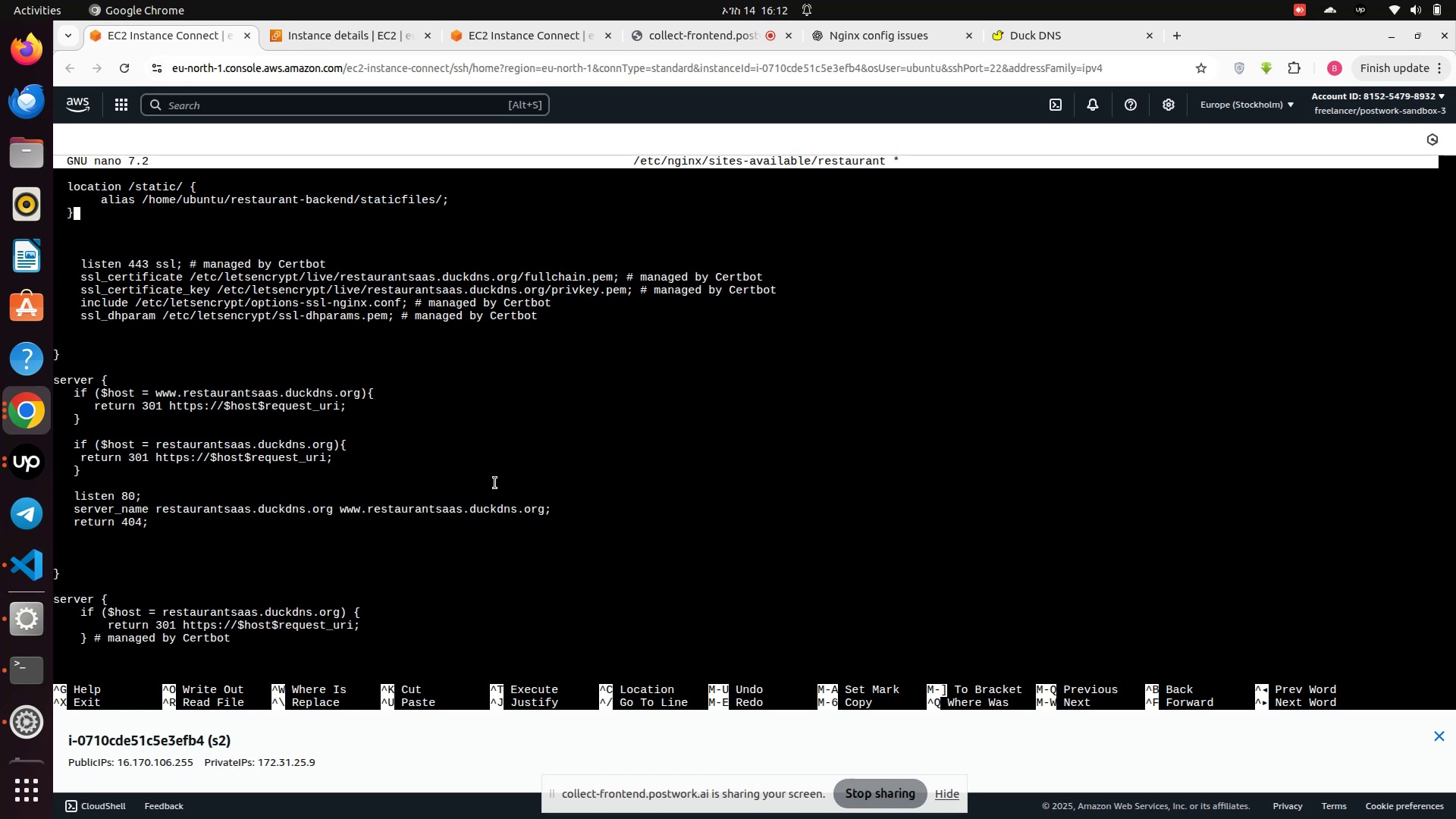 
key(Control+S)
 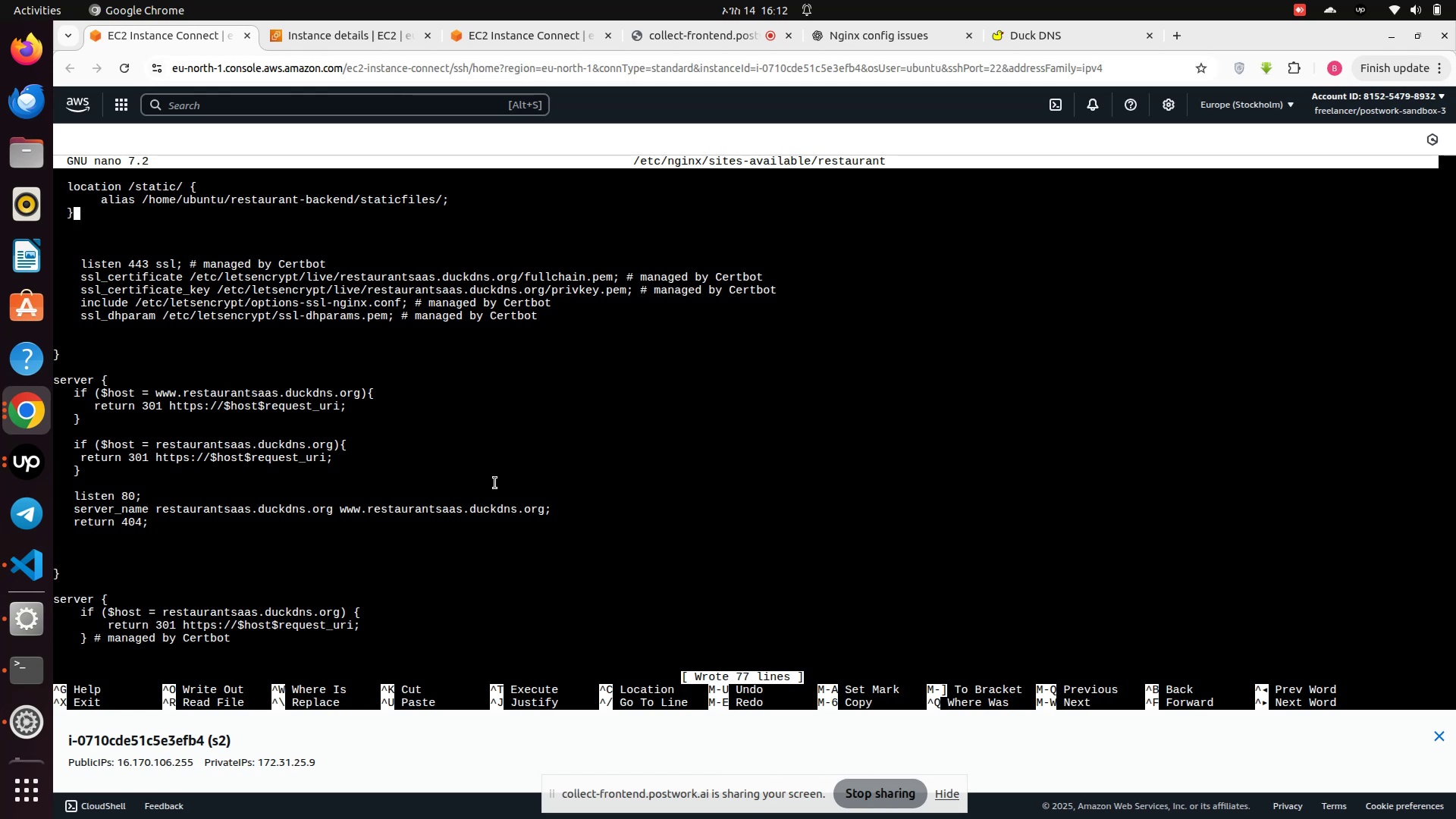 
key(Control+X)
 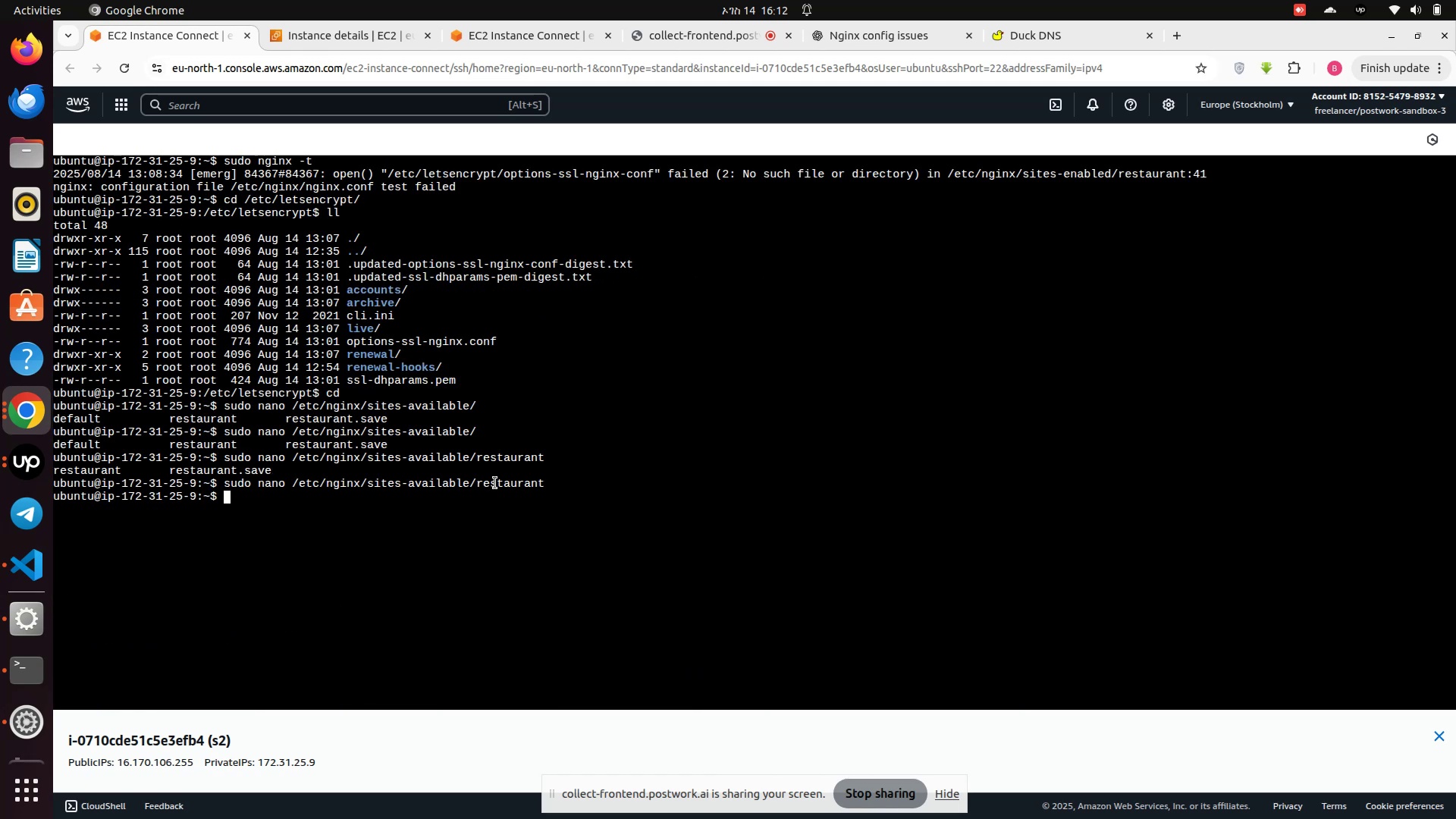 
key(ArrowUp)
 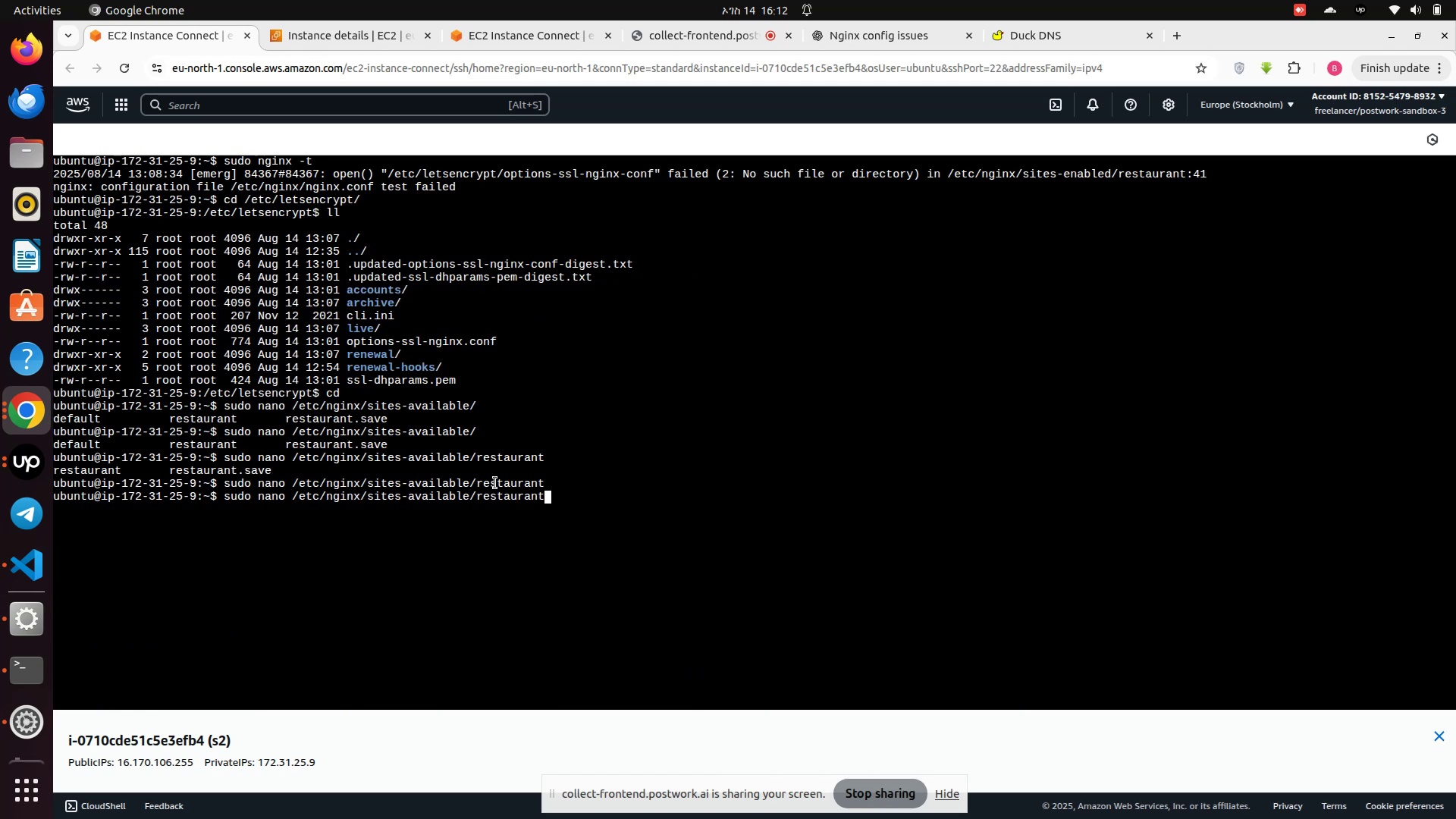 
key(ArrowUp)
 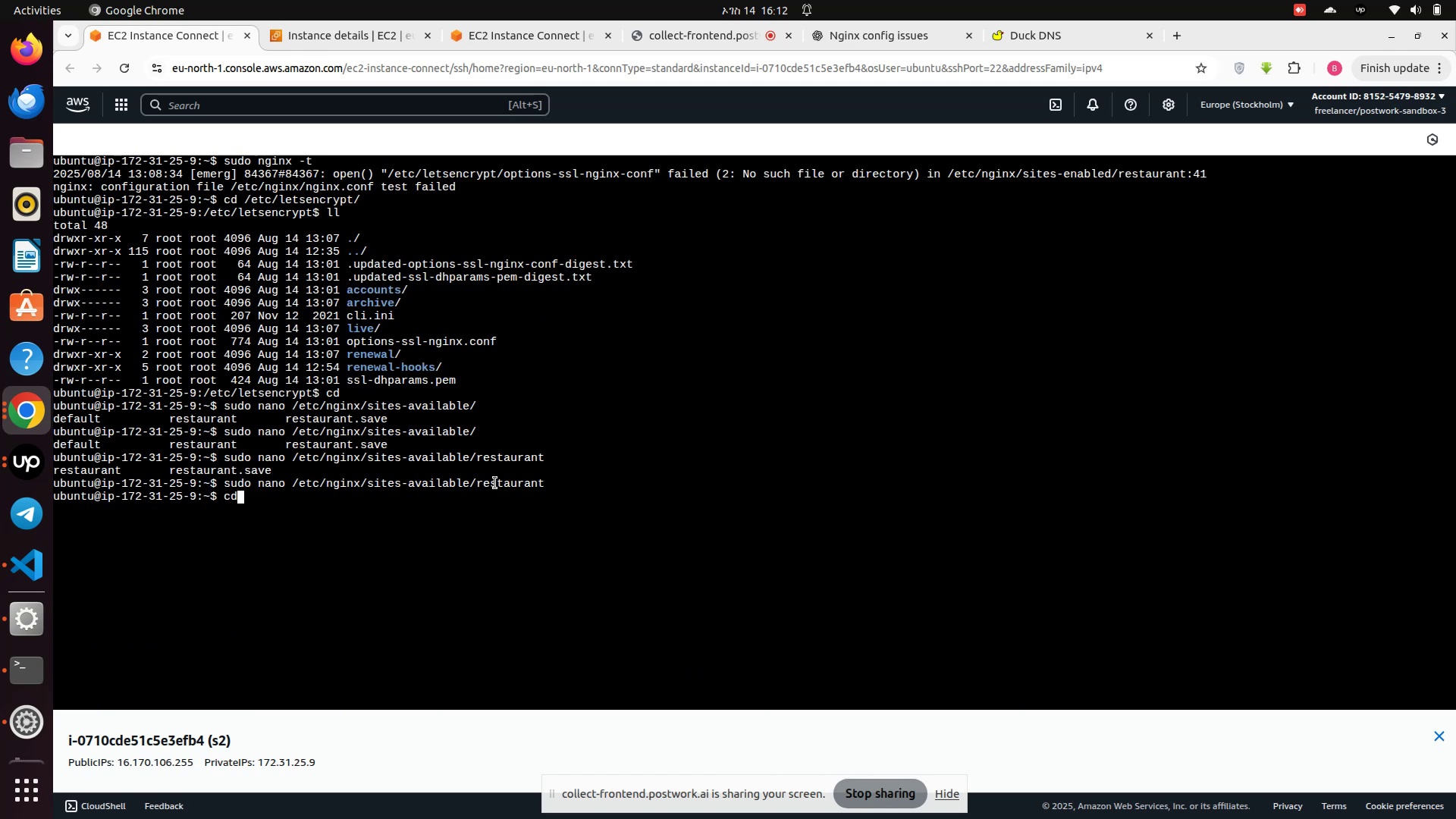 
key(ArrowUp)
 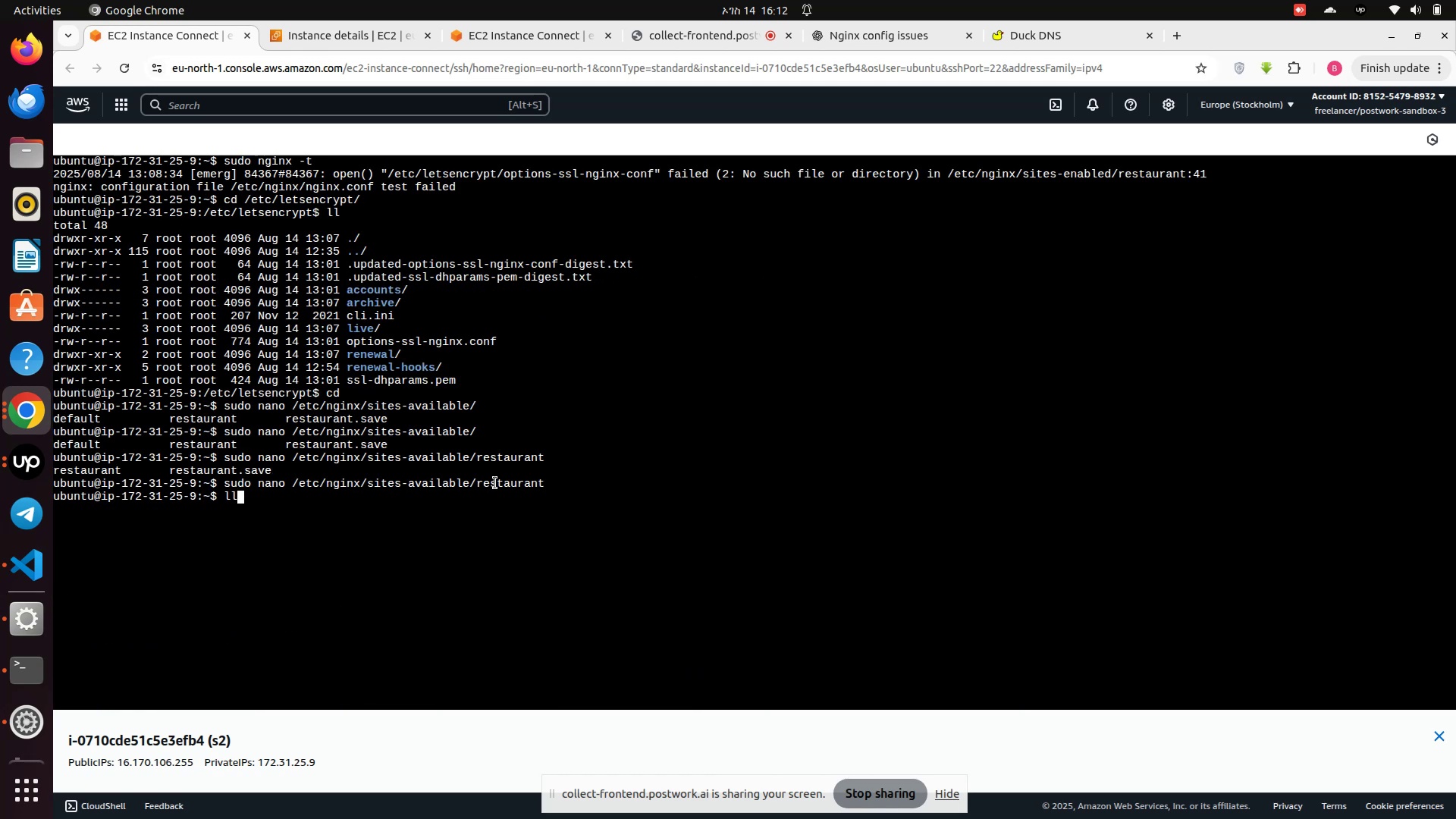 
key(ArrowUp)
 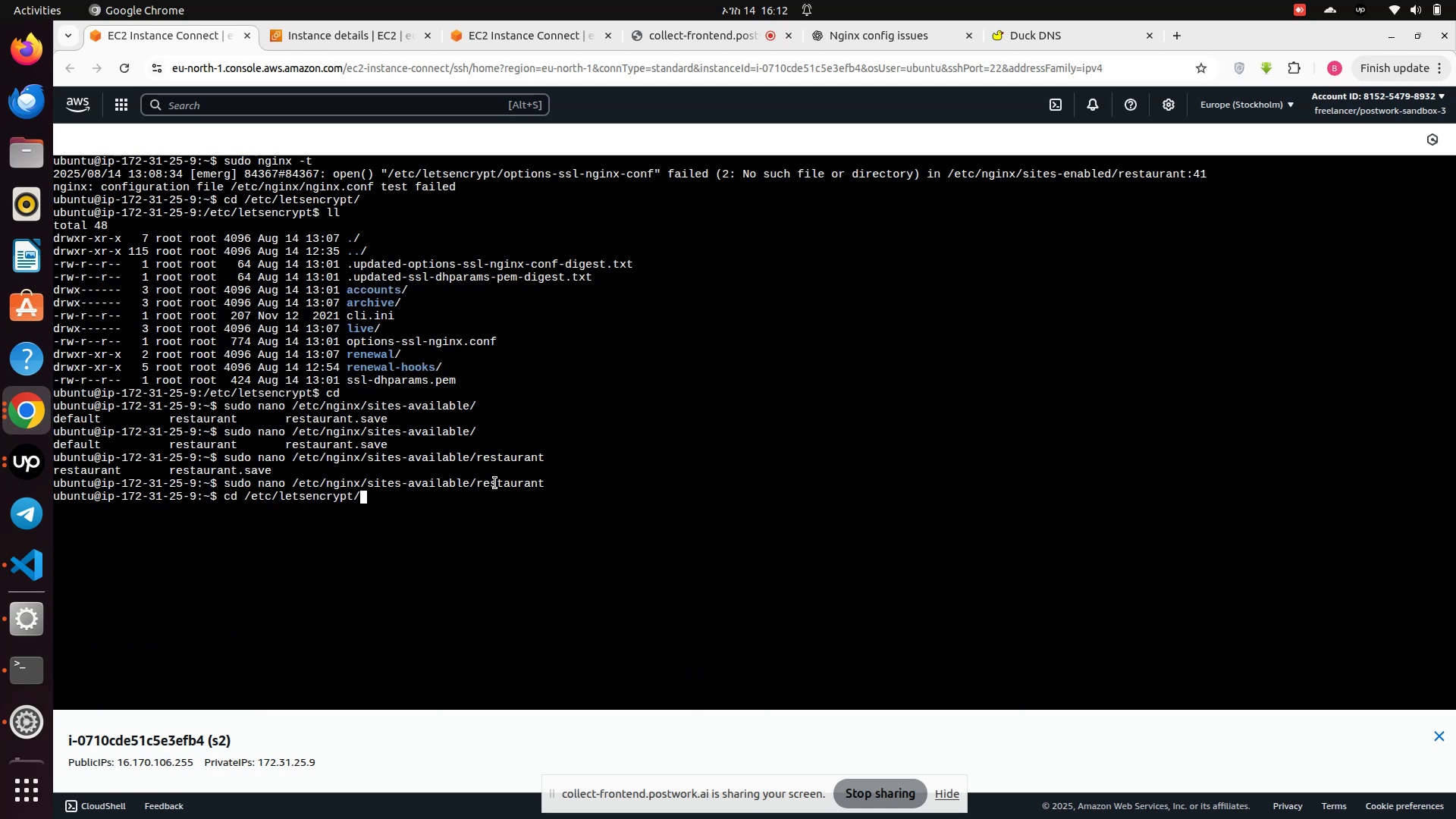 
key(ArrowUp)
 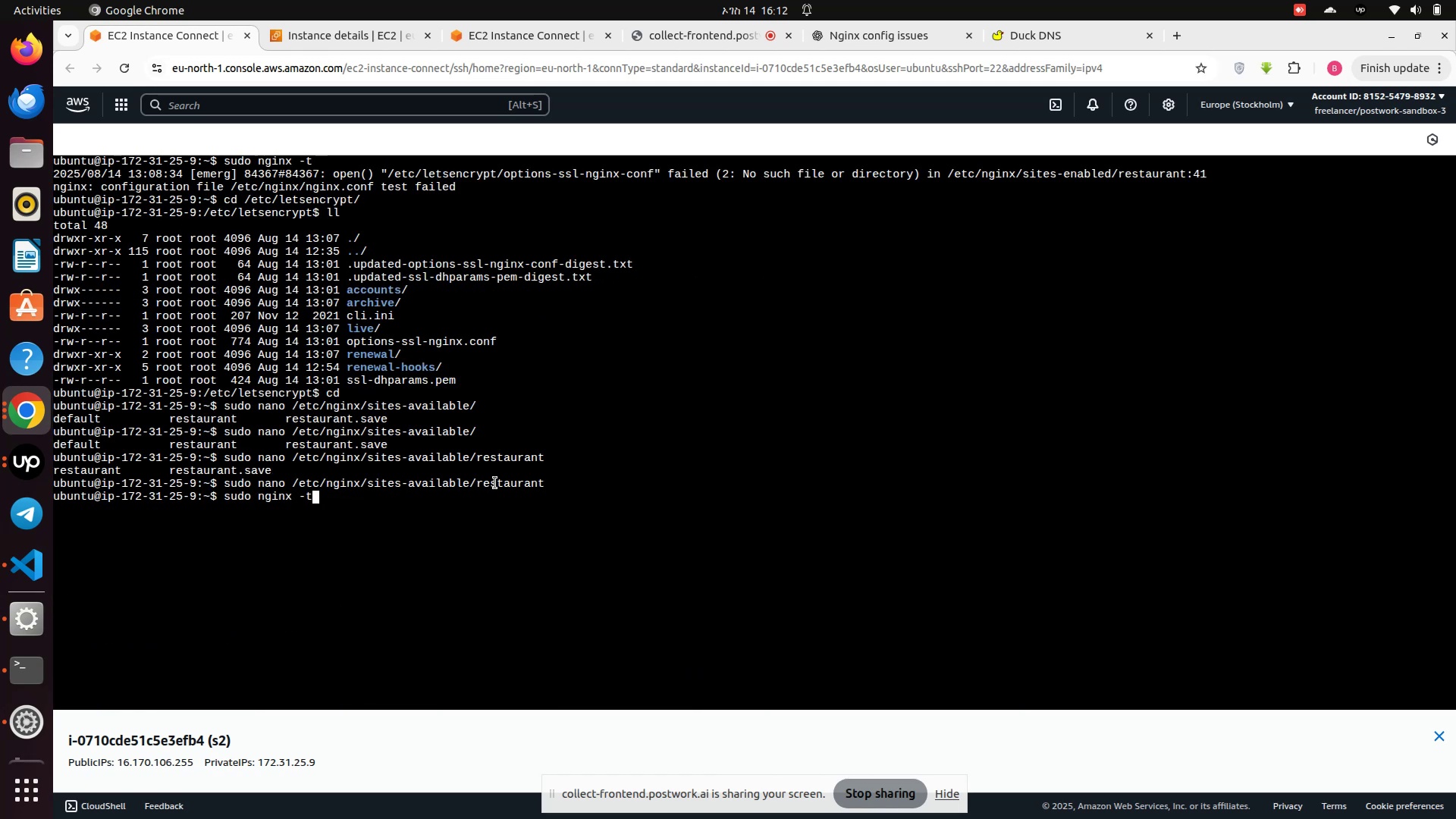 
key(Enter)
 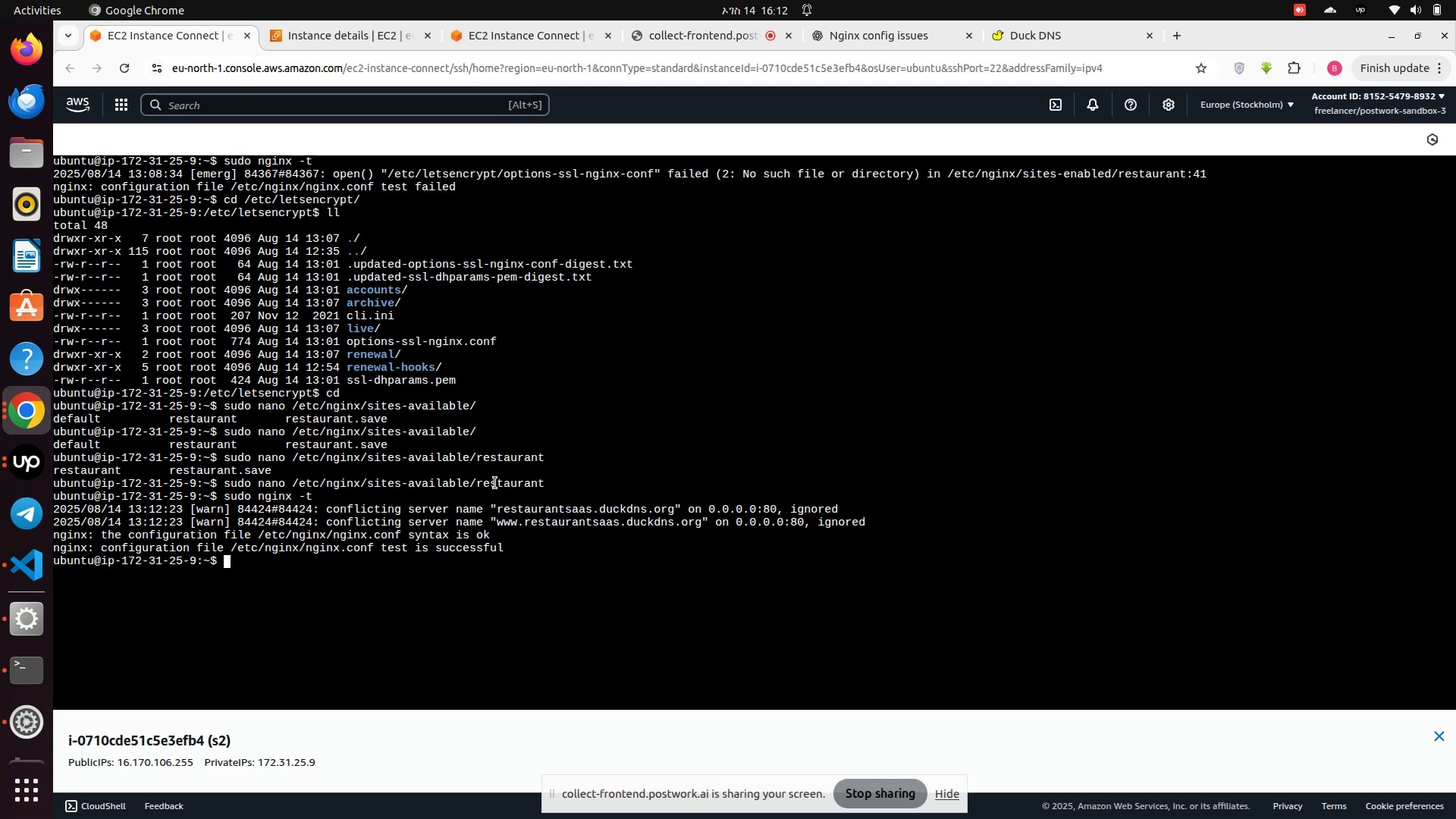 
wait(18.13)
 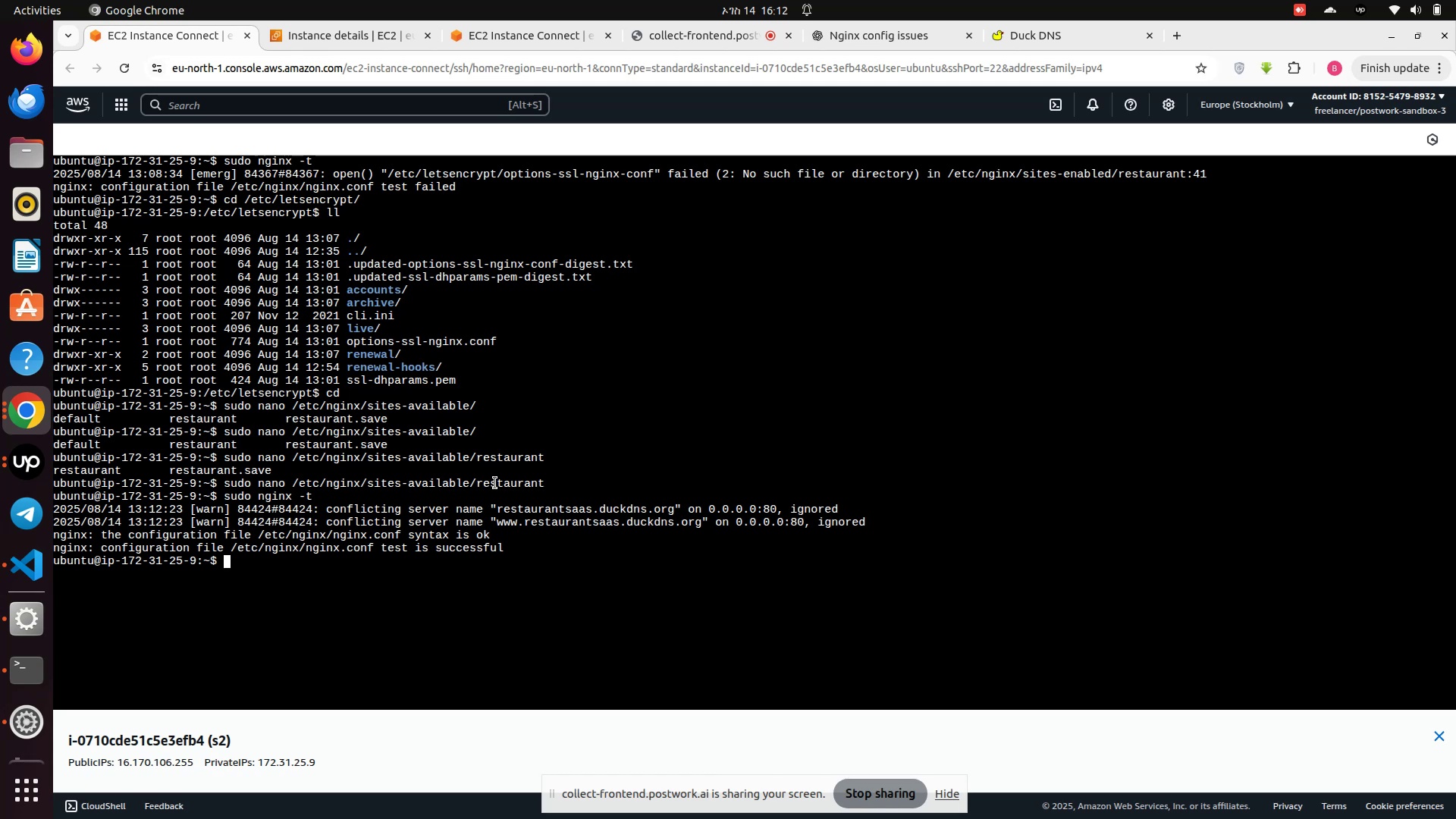 
left_click([1172, 43])
 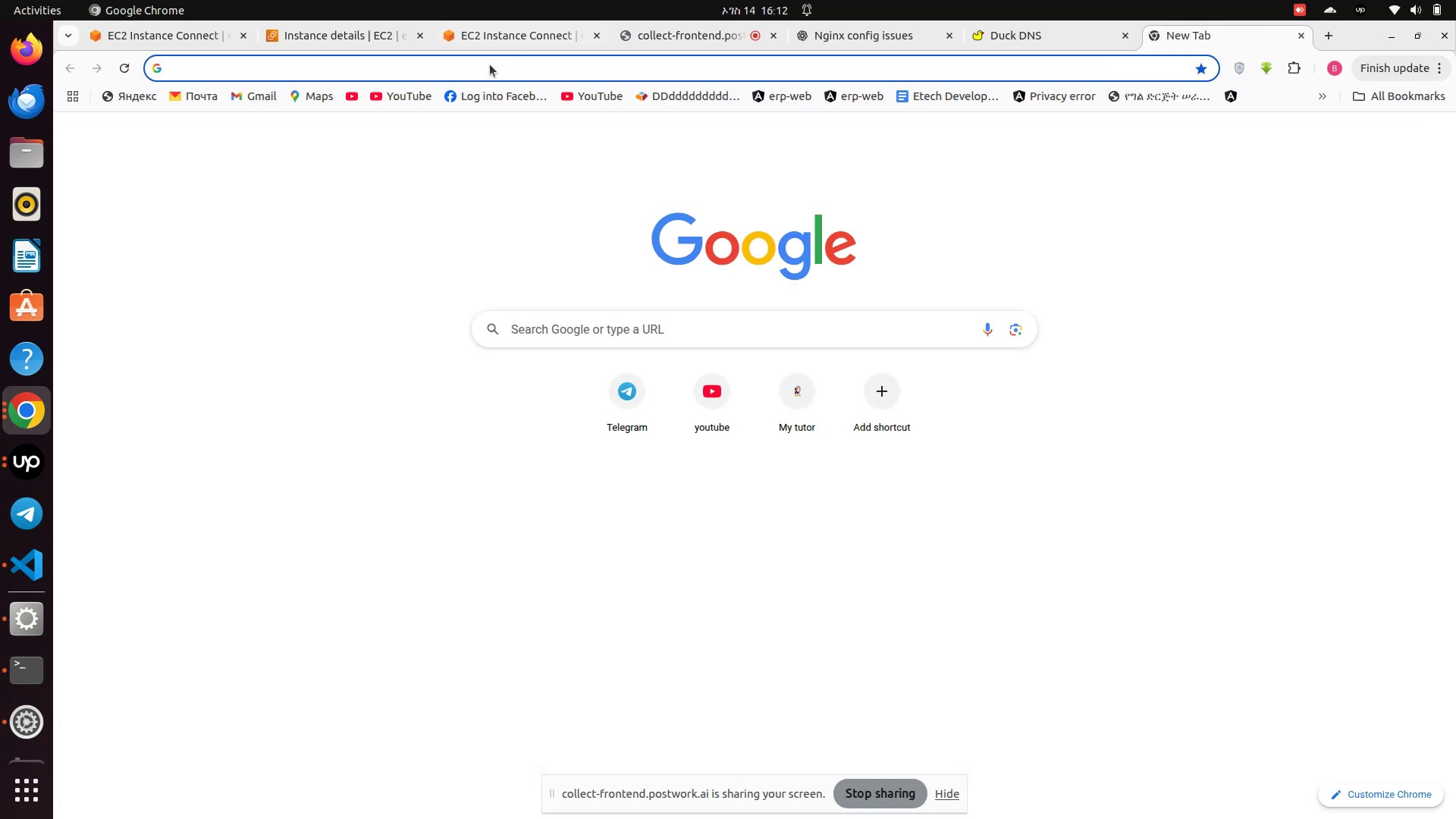 
left_click([489, 69])
 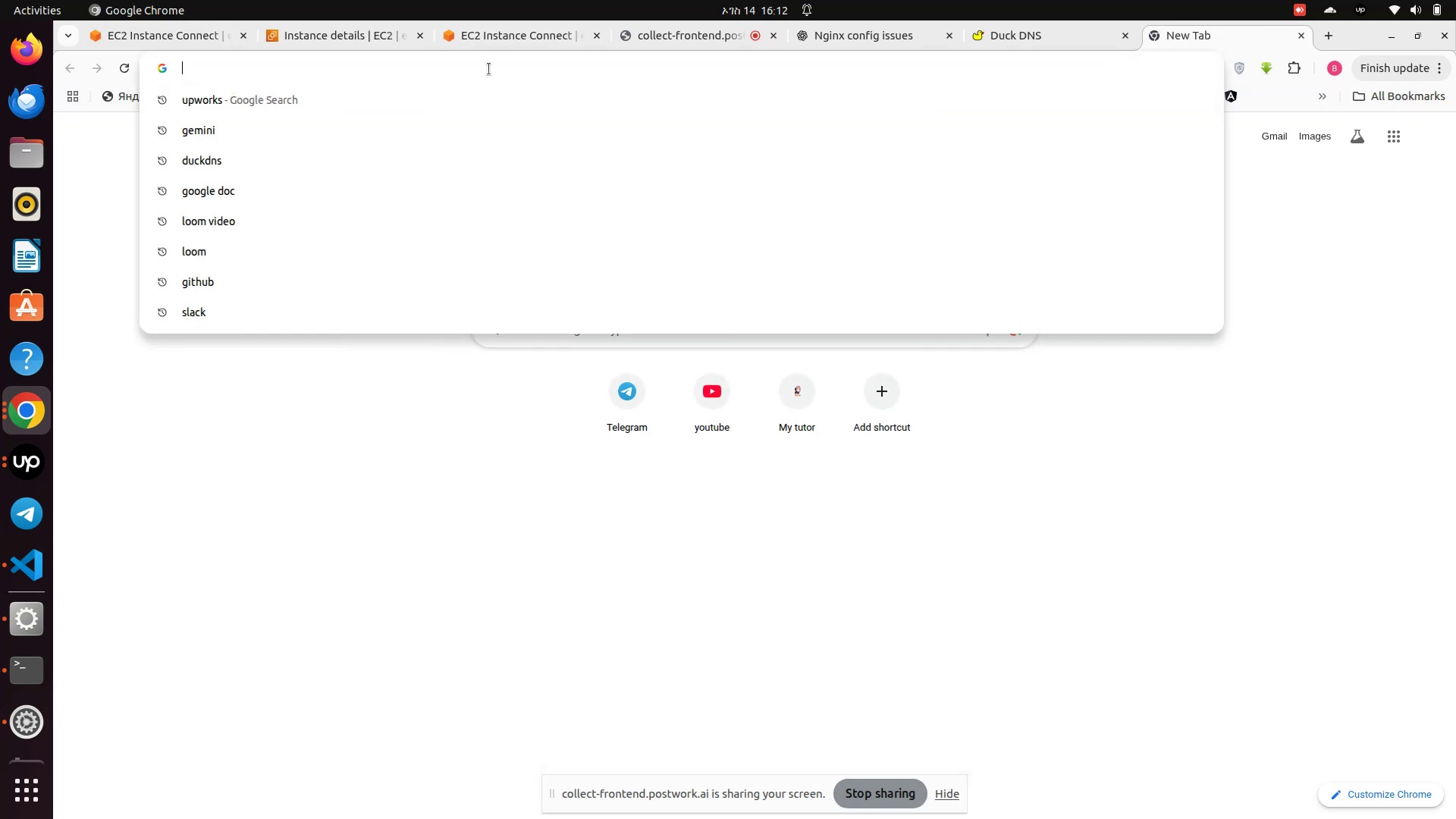 
type(re)
 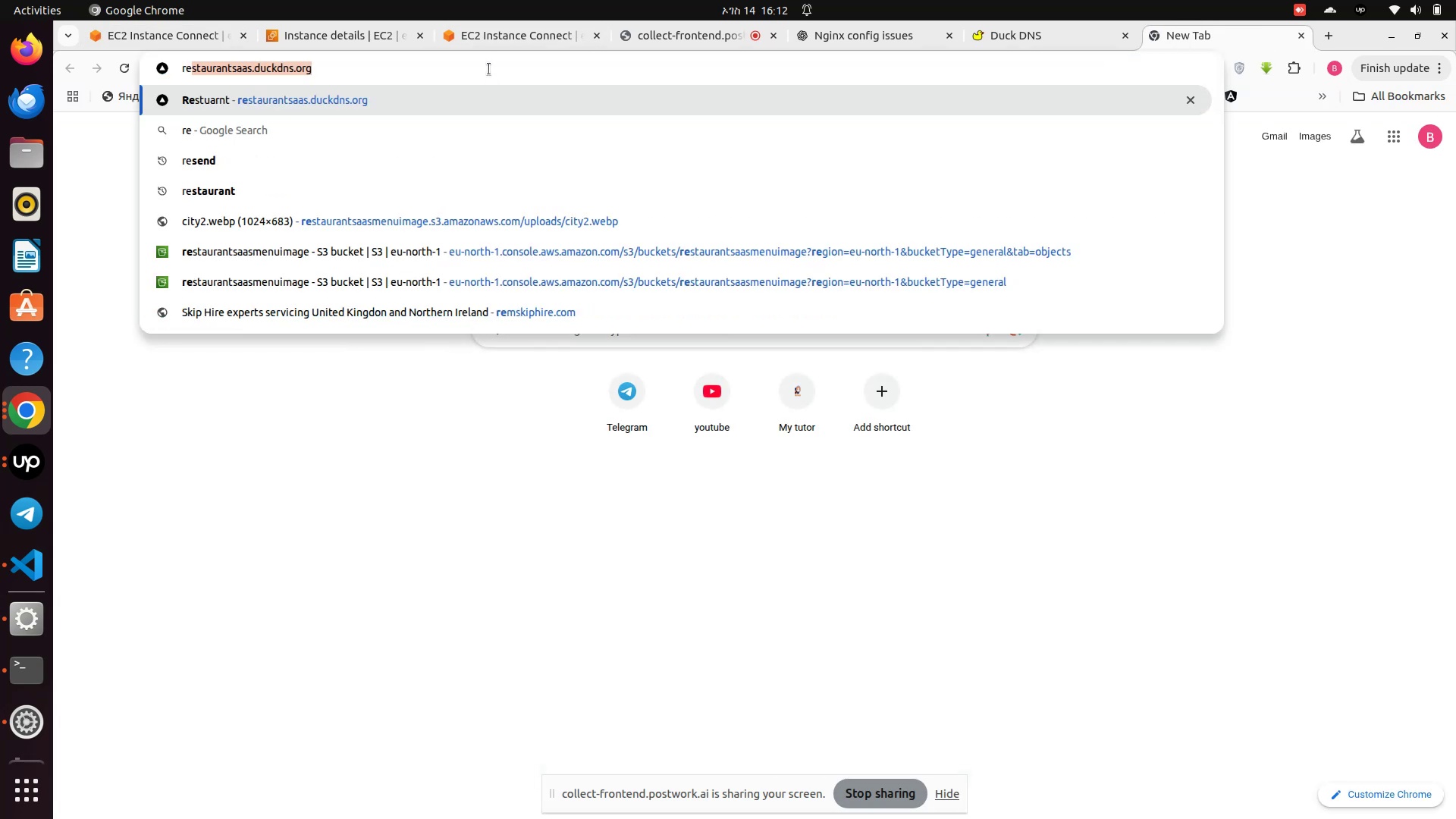 
key(Enter)
 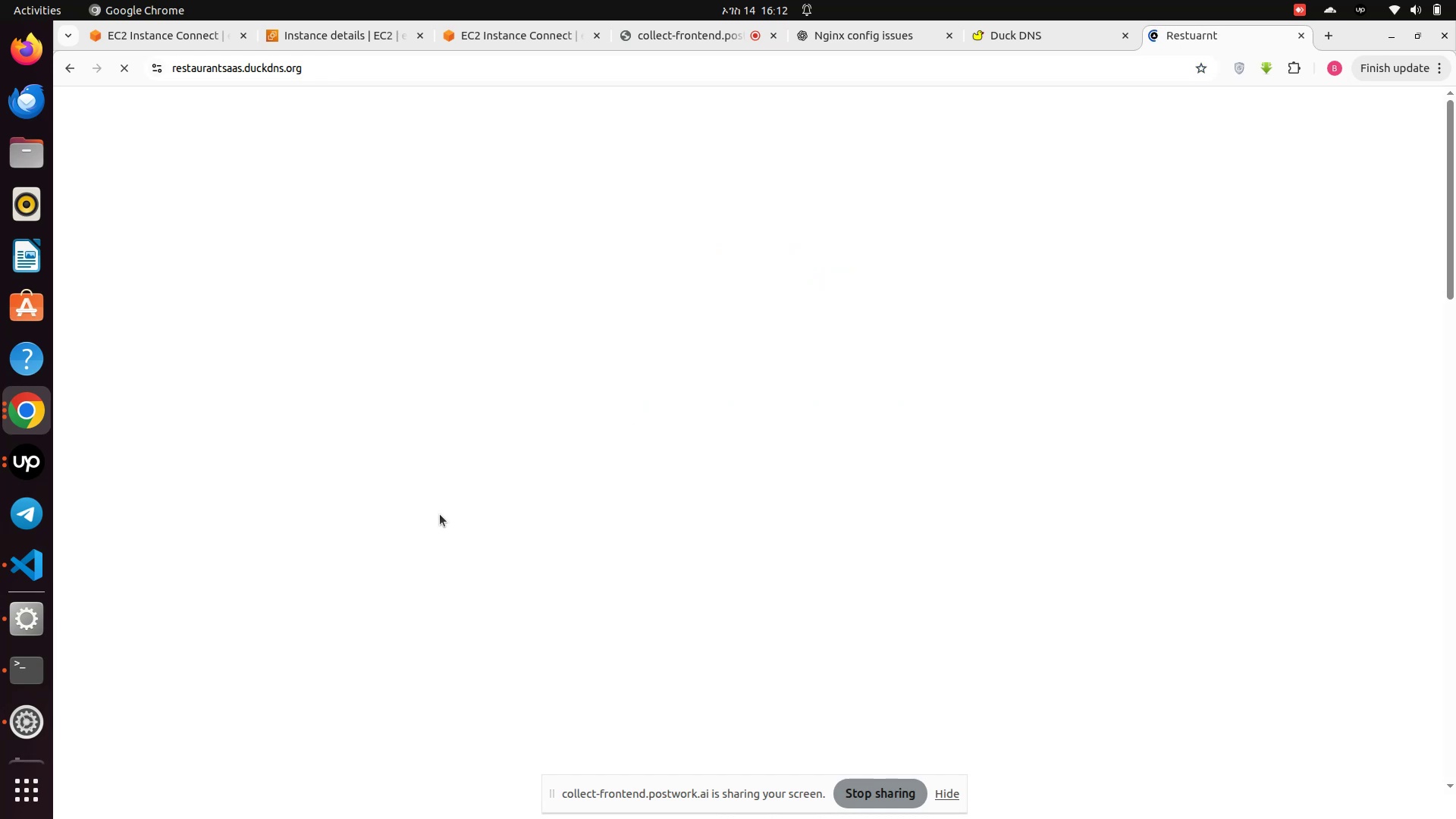 
wait(6.61)
 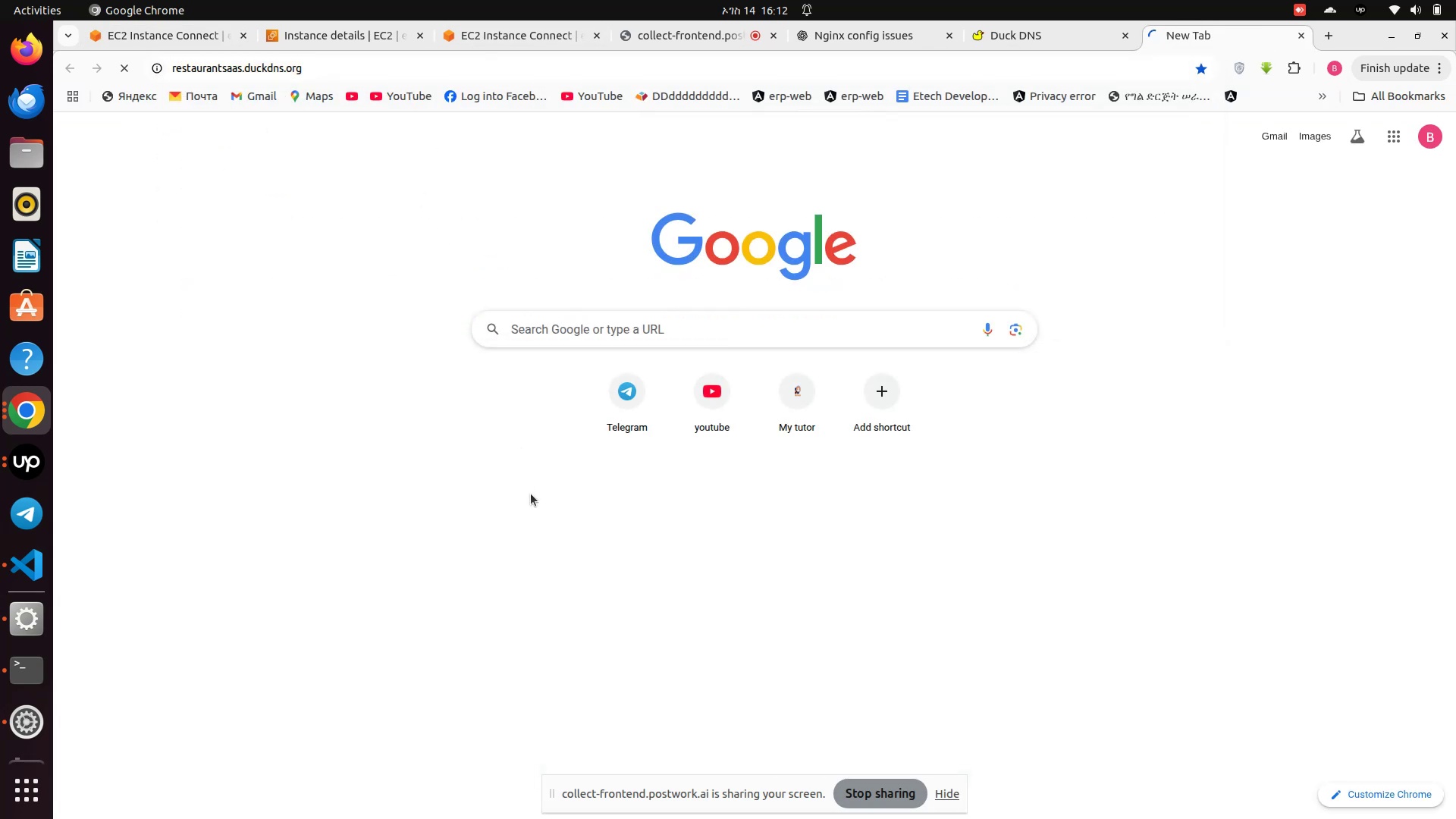 
scroll: coordinate [776, 569], scroll_direction: down, amount: 6.0
 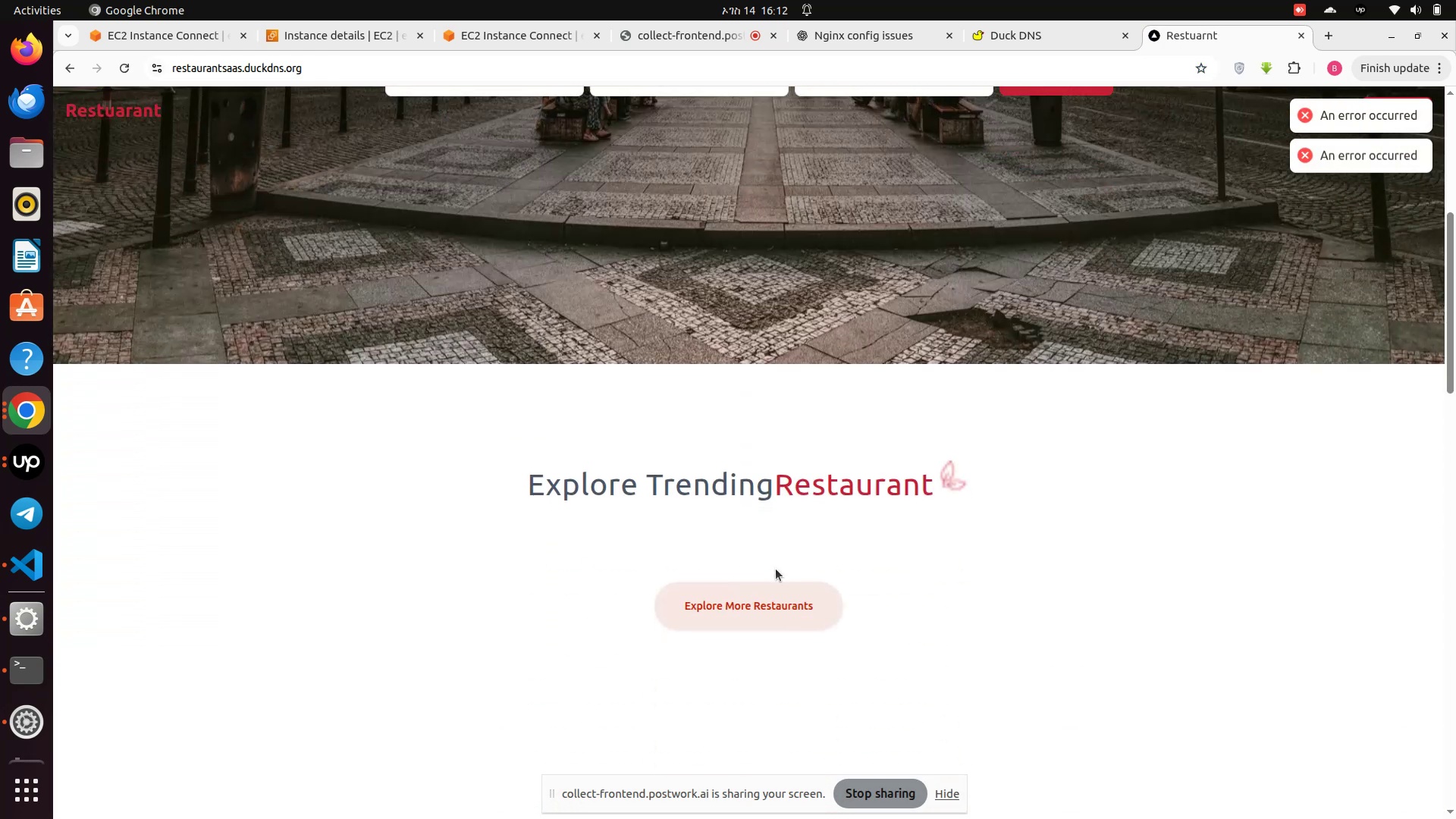 
scroll: coordinate [776, 569], scroll_direction: up, amount: 10.0
 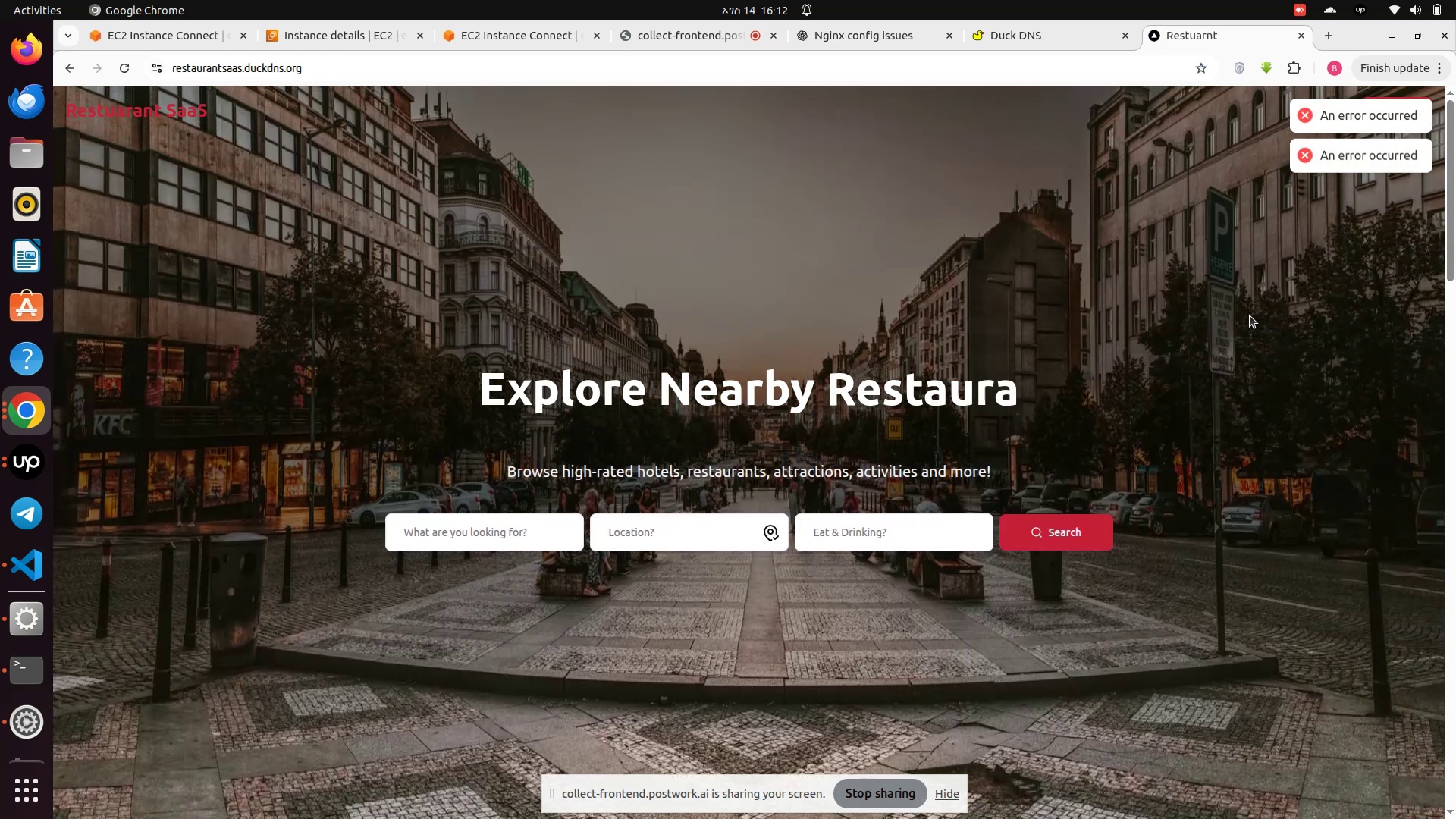 
right_click([1250, 315])
 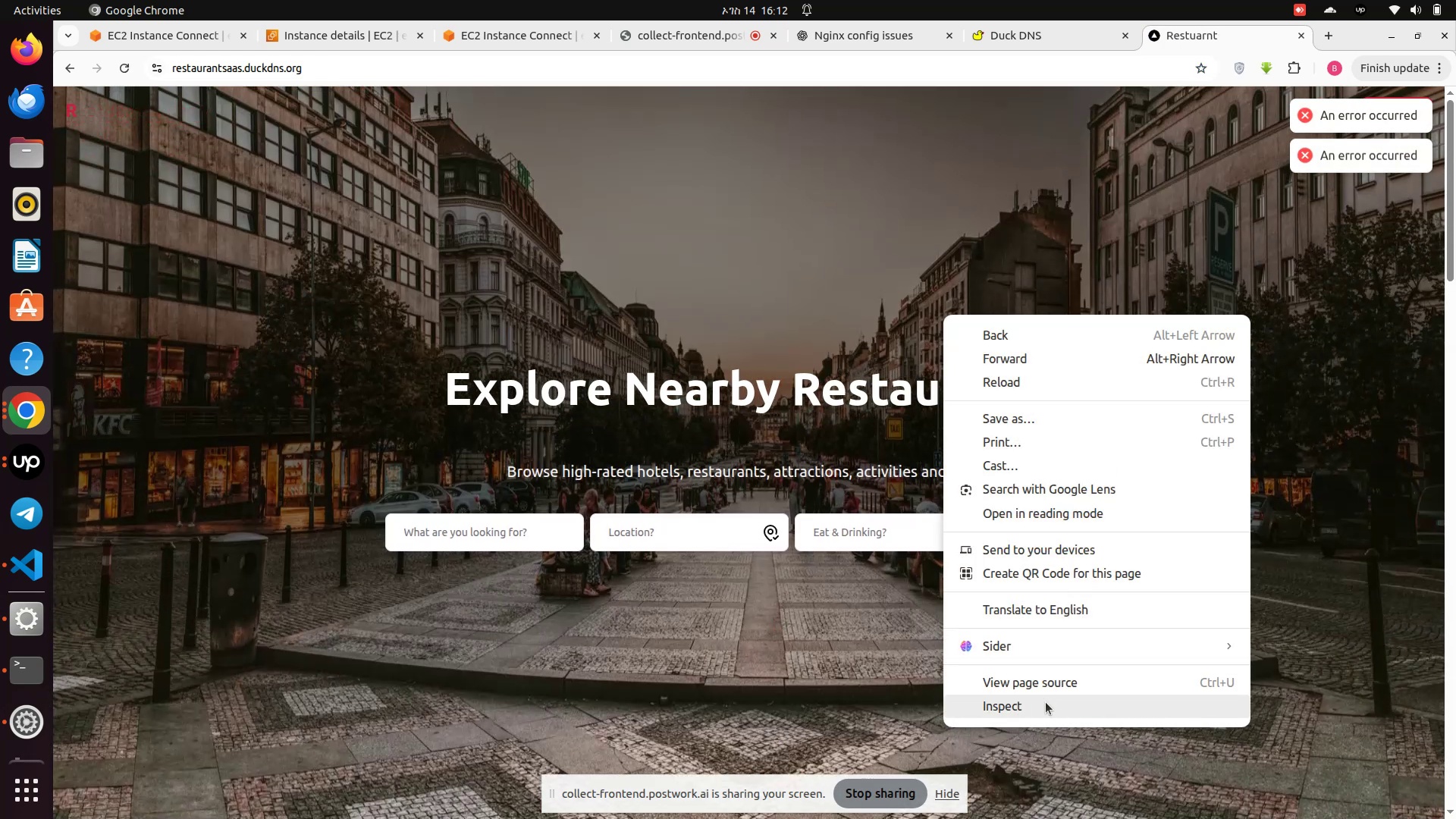 
left_click([1045, 703])
 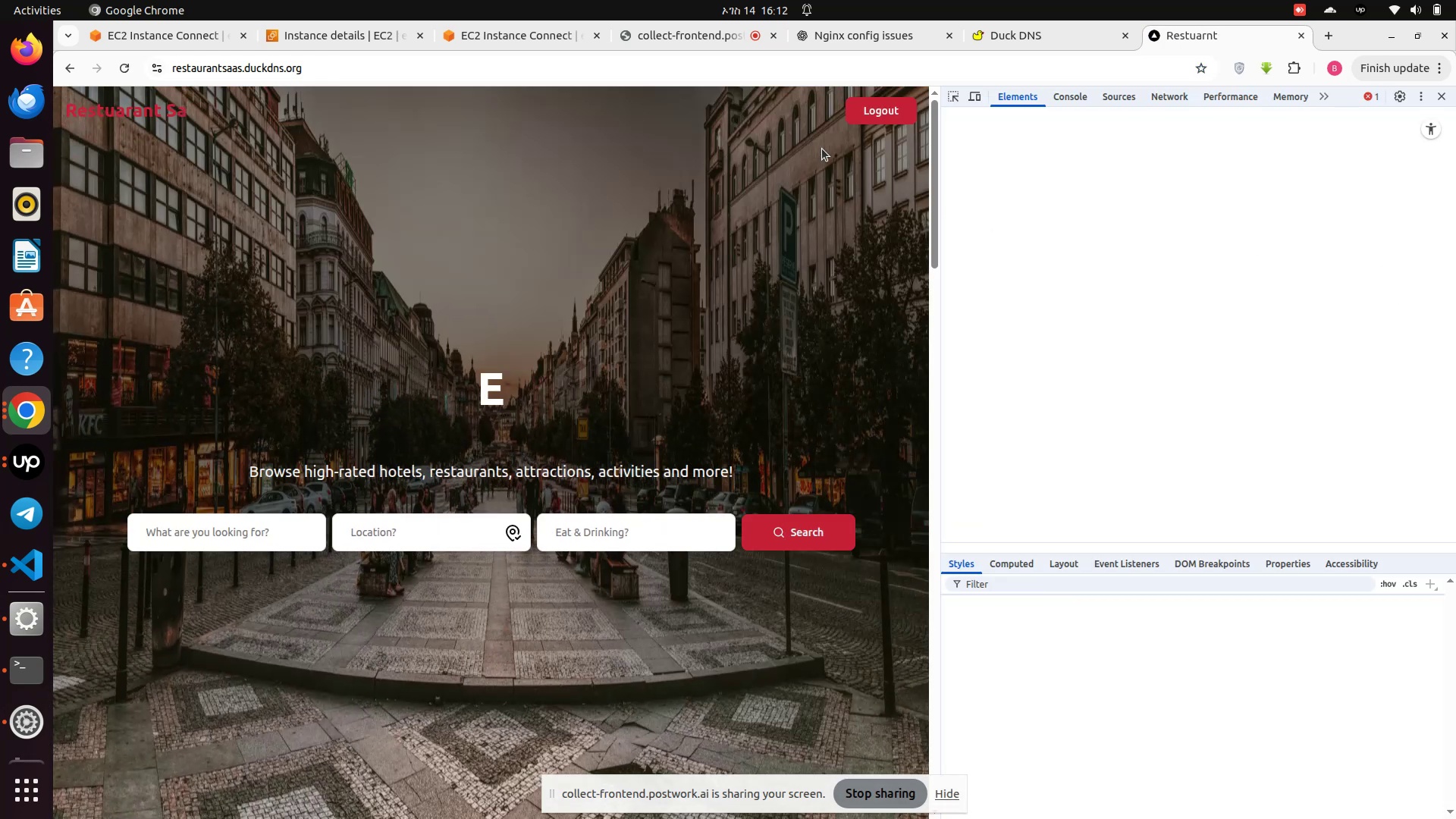 
left_click([861, 105])
 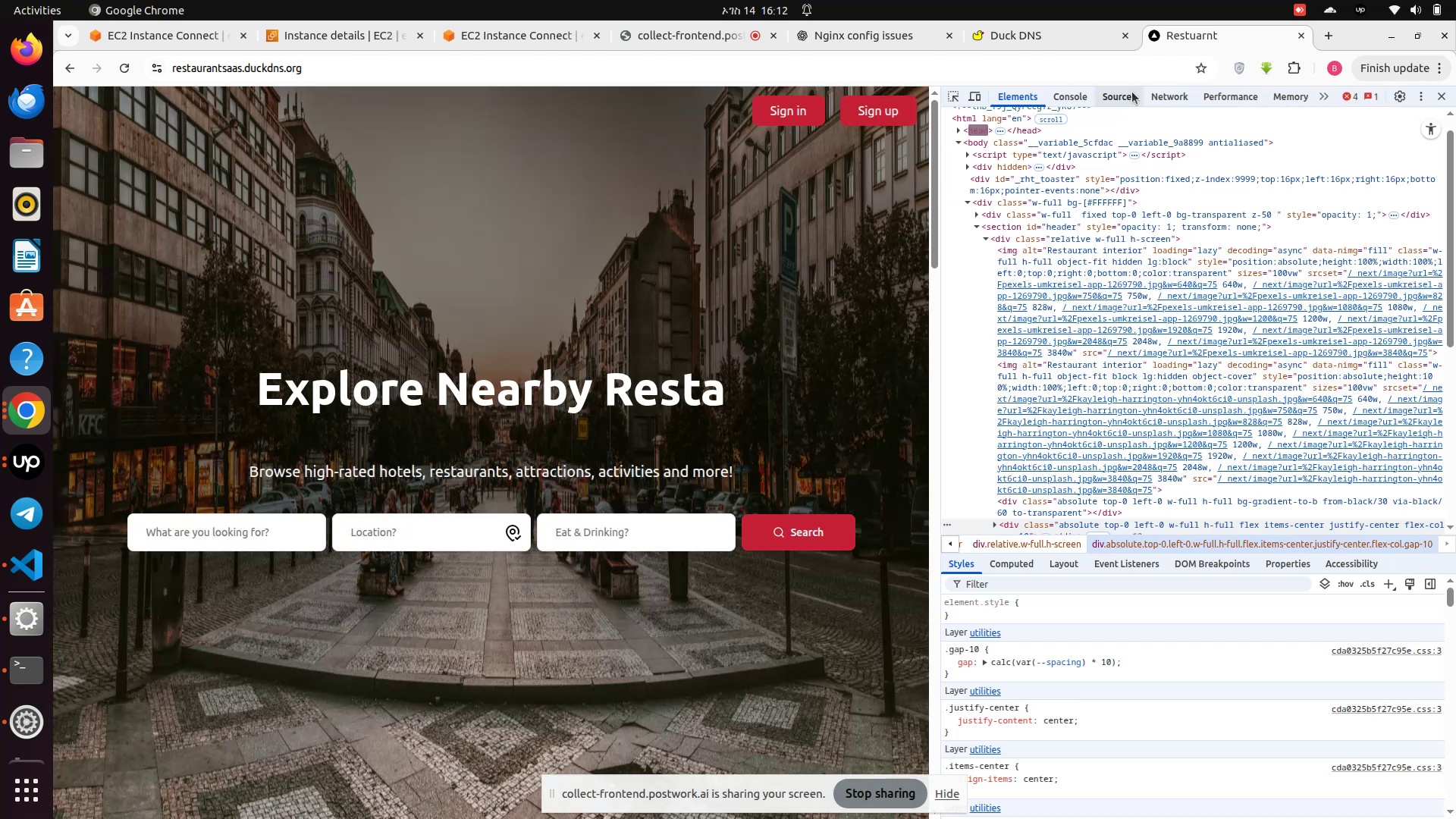 
left_click([1152, 98])
 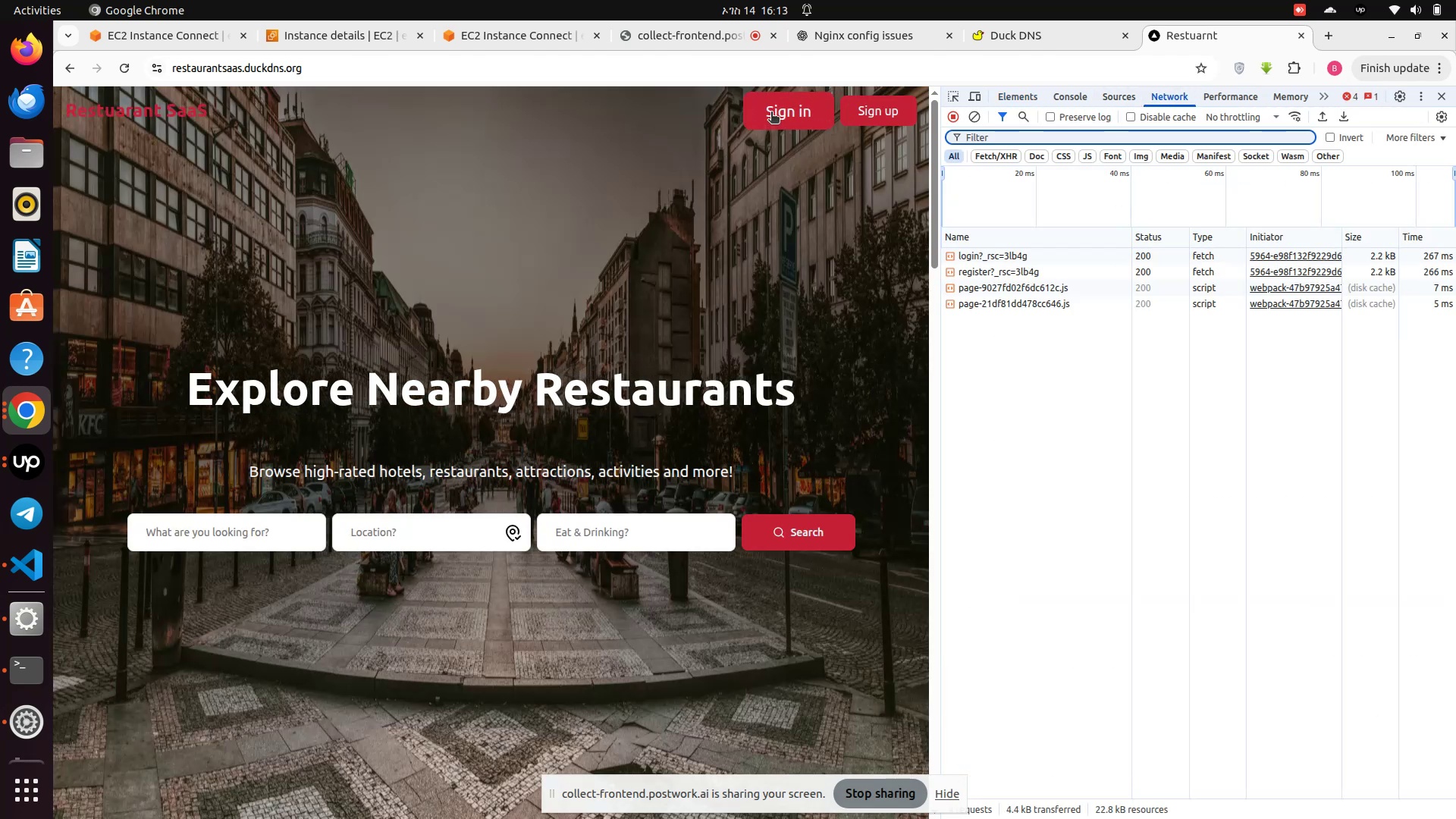 
left_click([781, 108])
 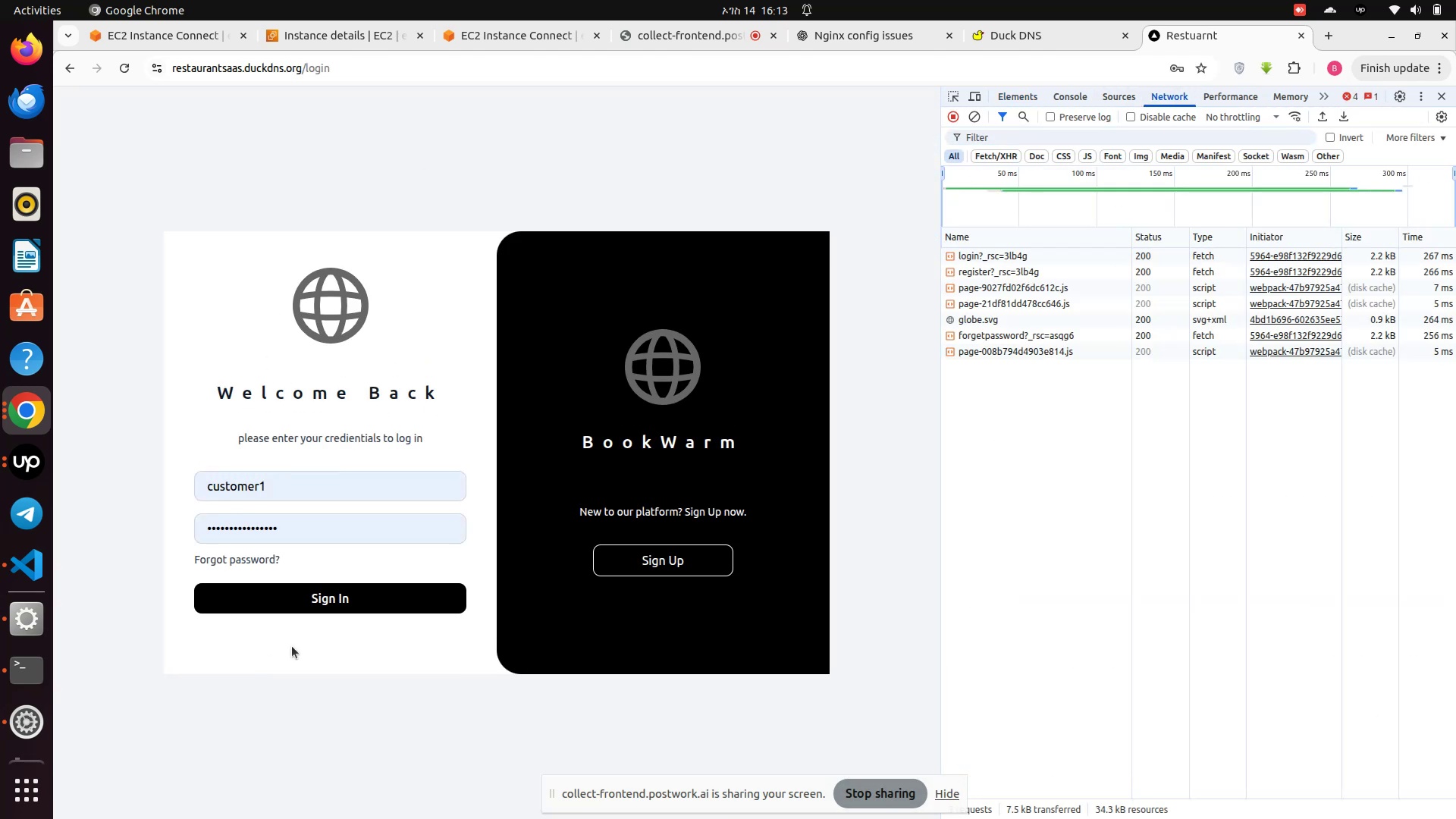 
left_click([340, 606])
 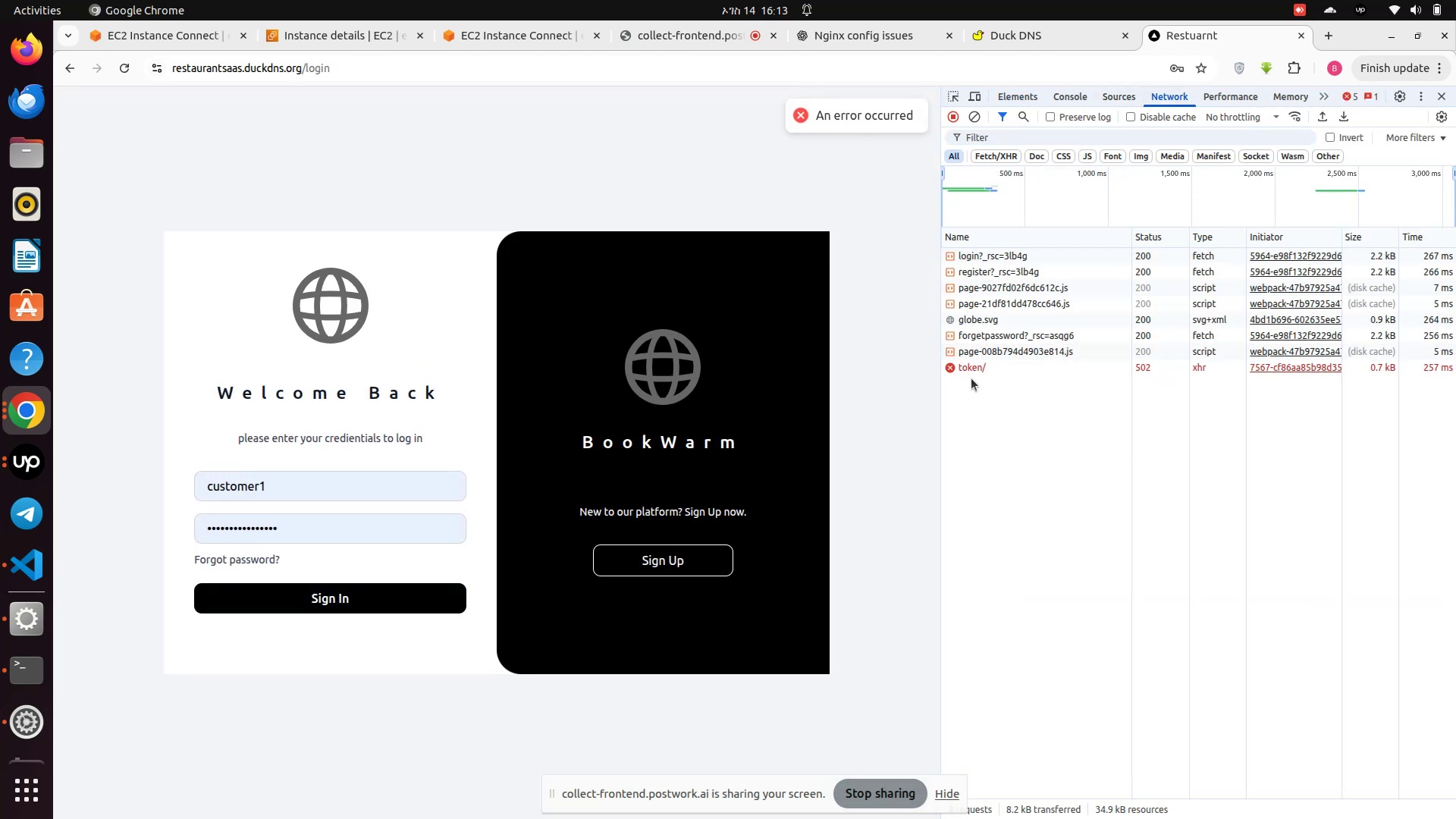 
left_click([969, 359])
 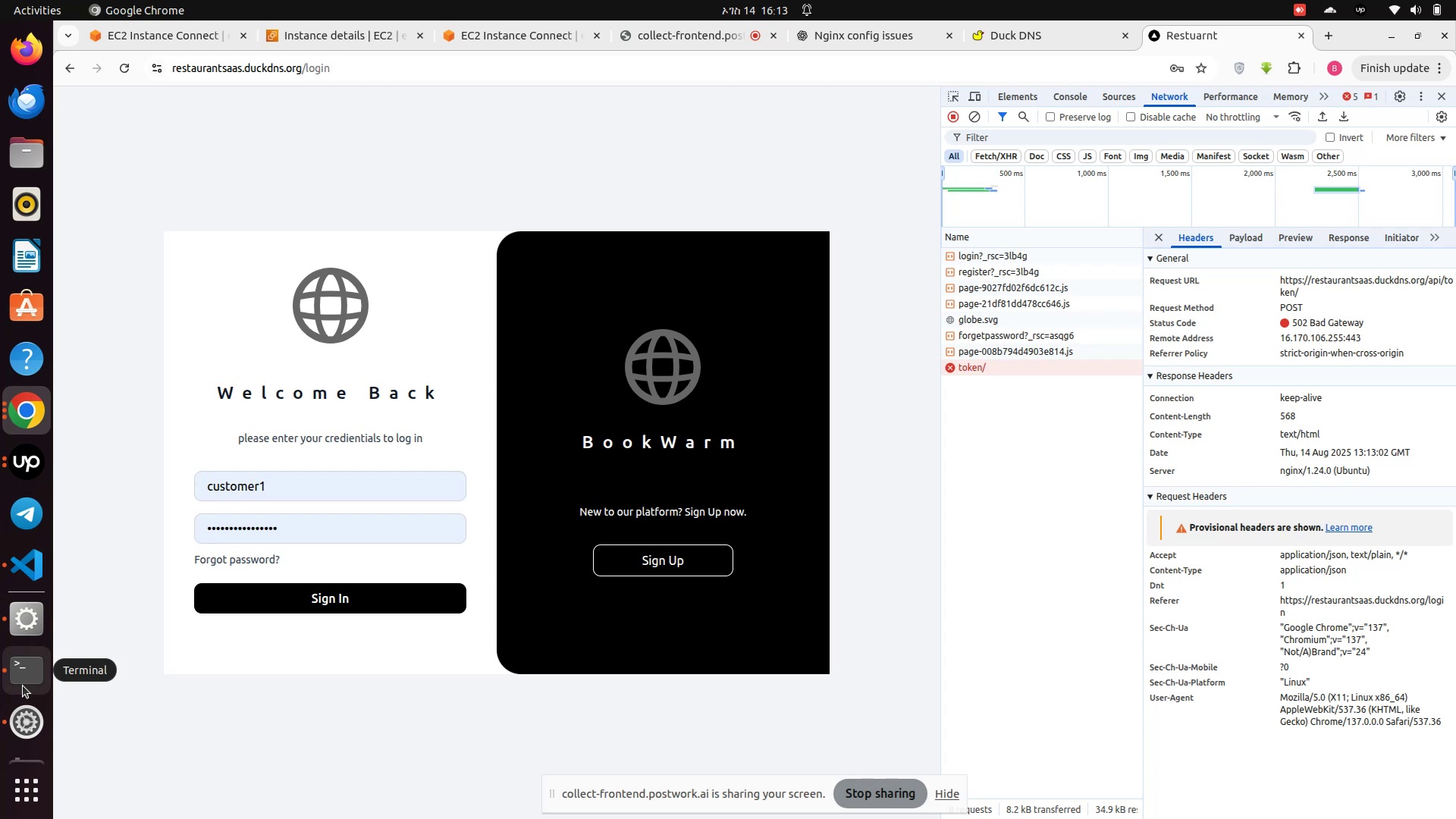 
wait(39.58)
 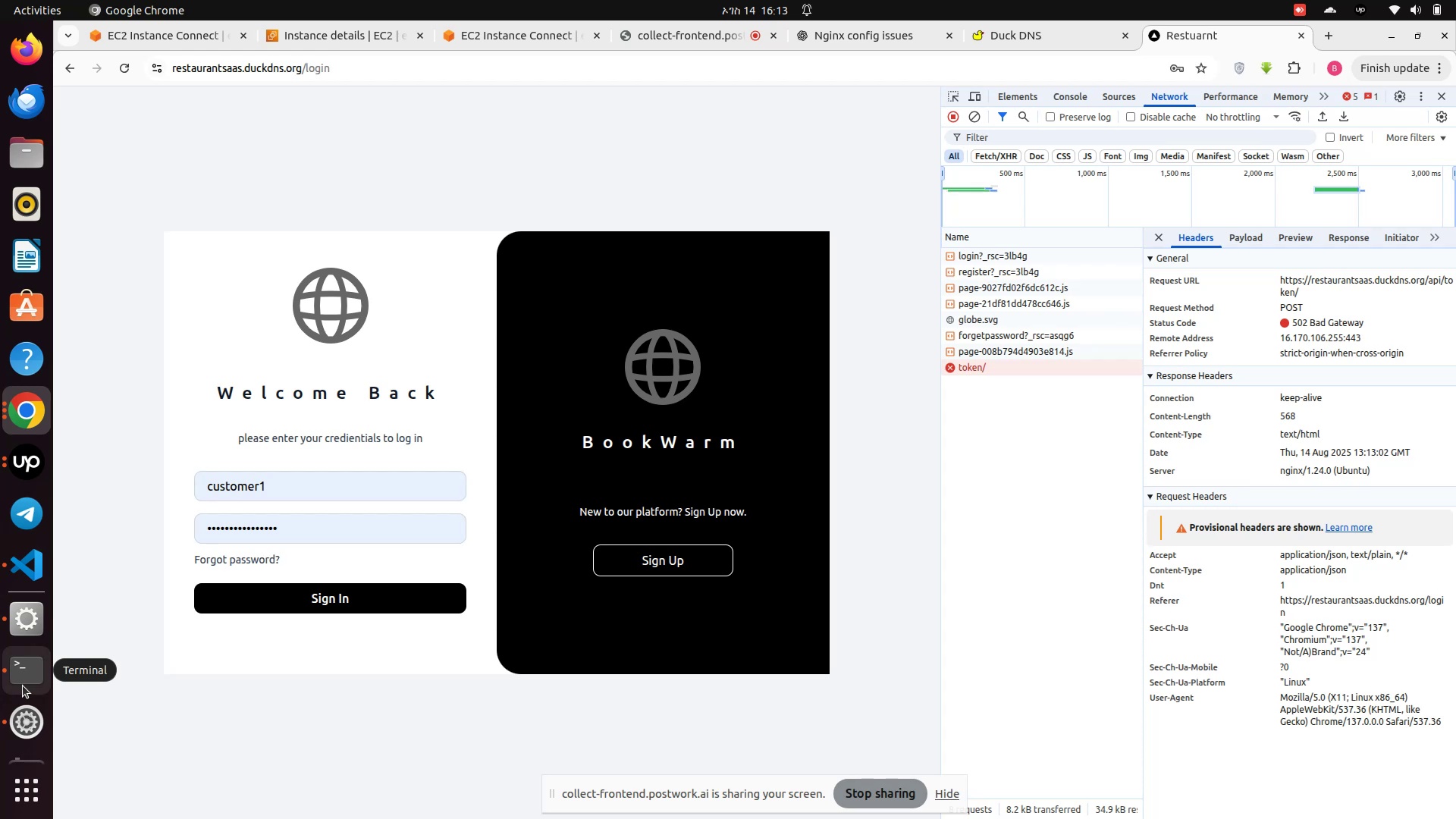 
left_click([23, 686])
 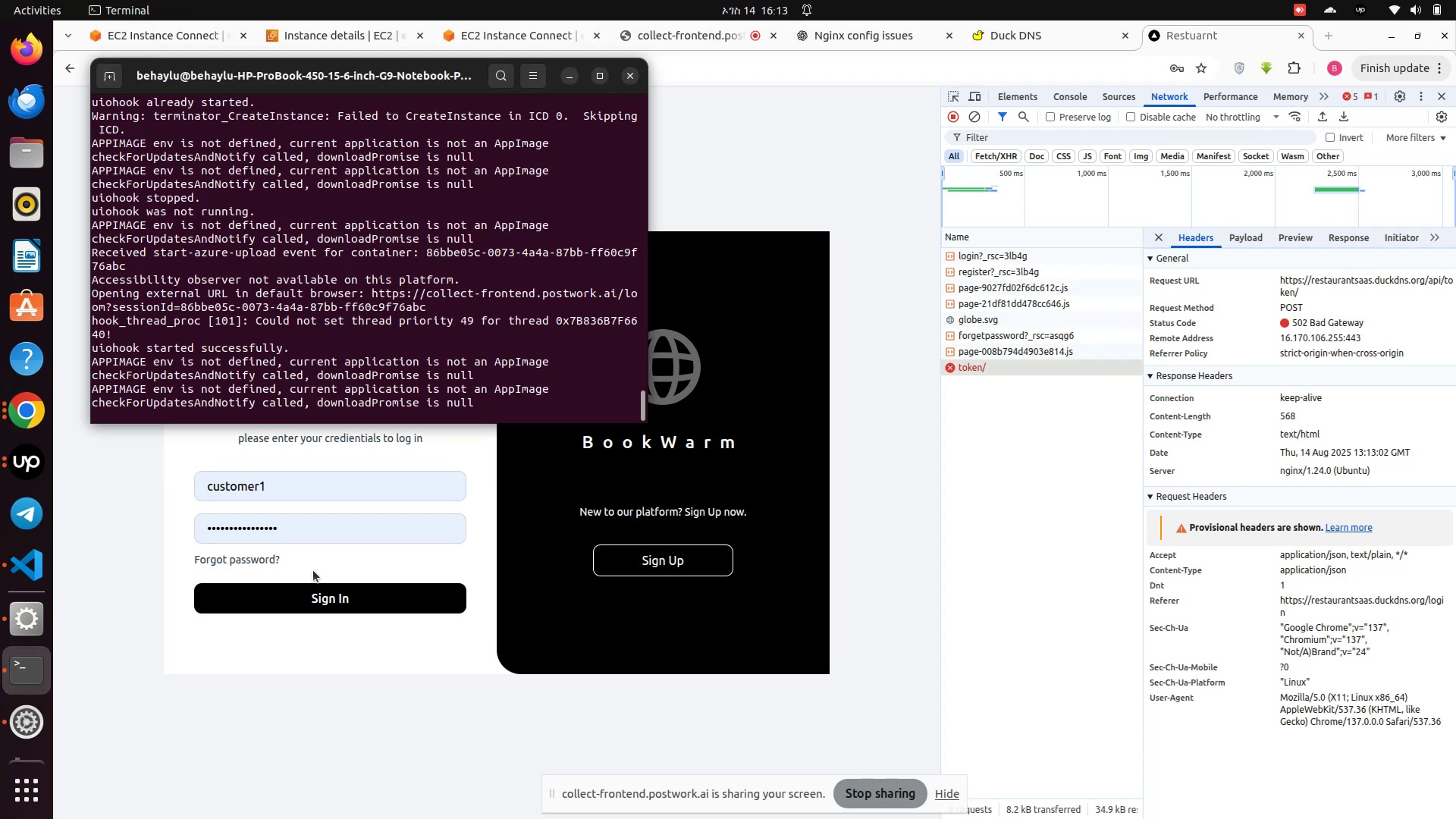 
left_click([278, 757])
 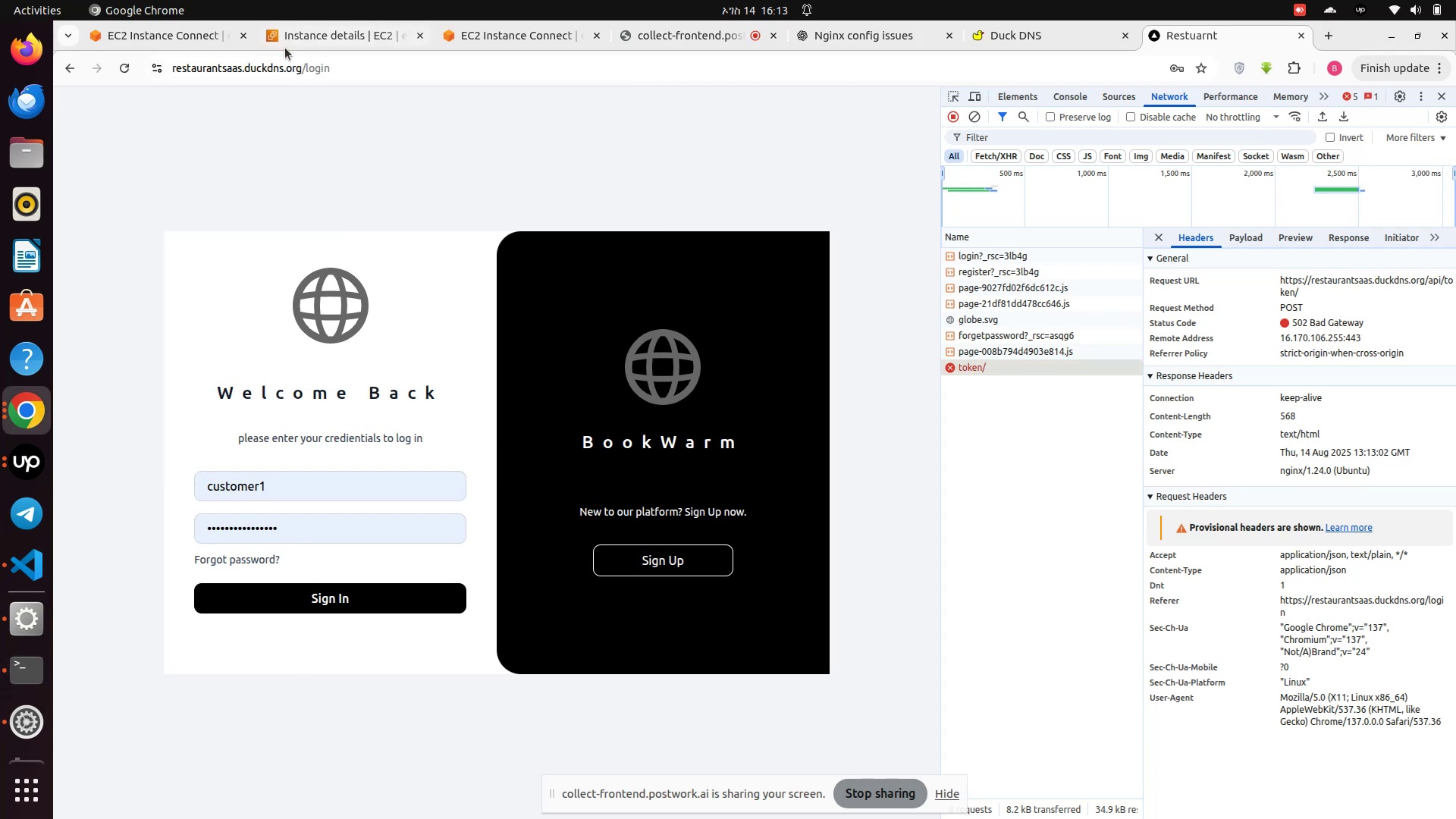 
left_click([294, 43])
 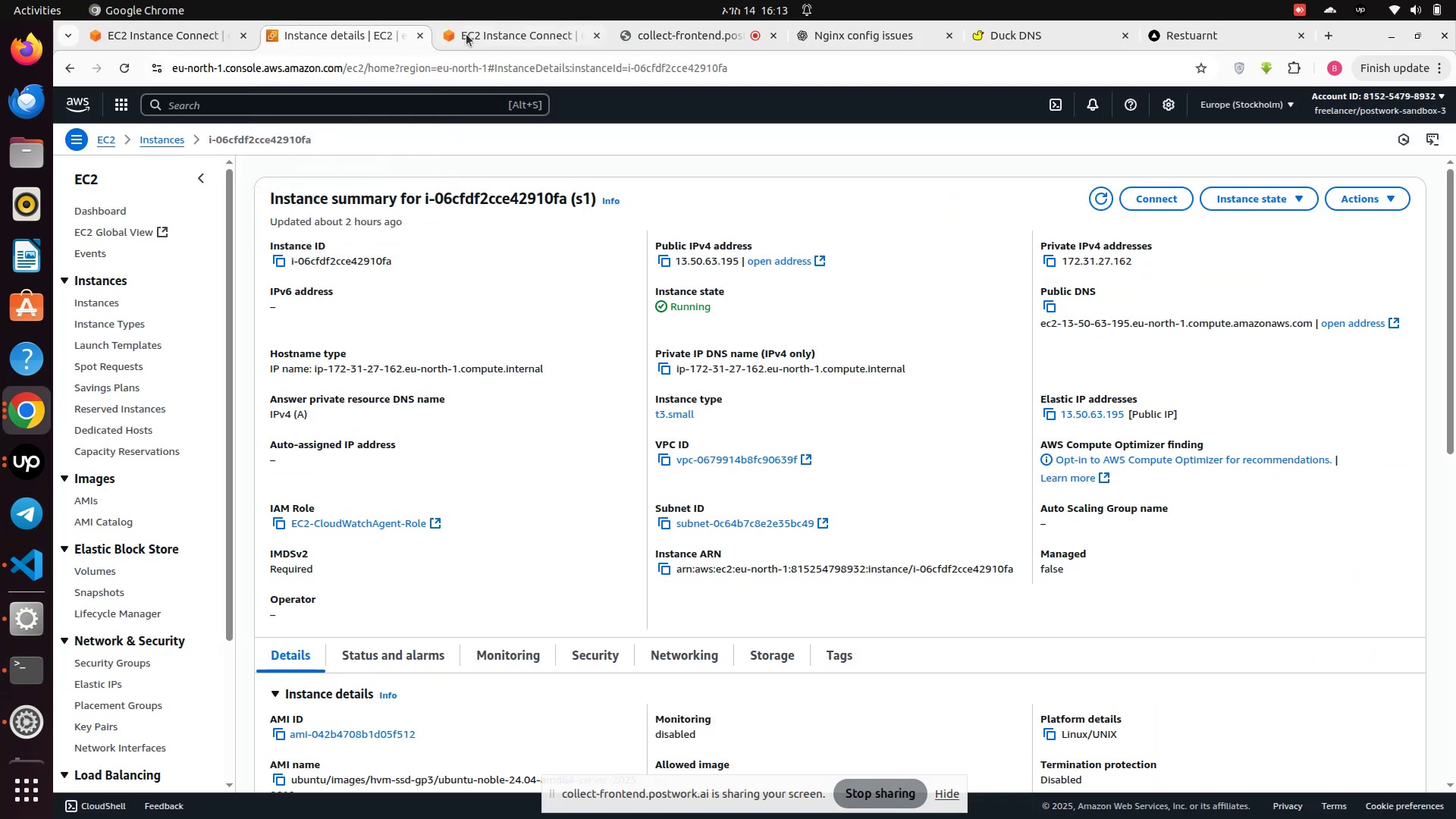 
left_click([466, 34])
 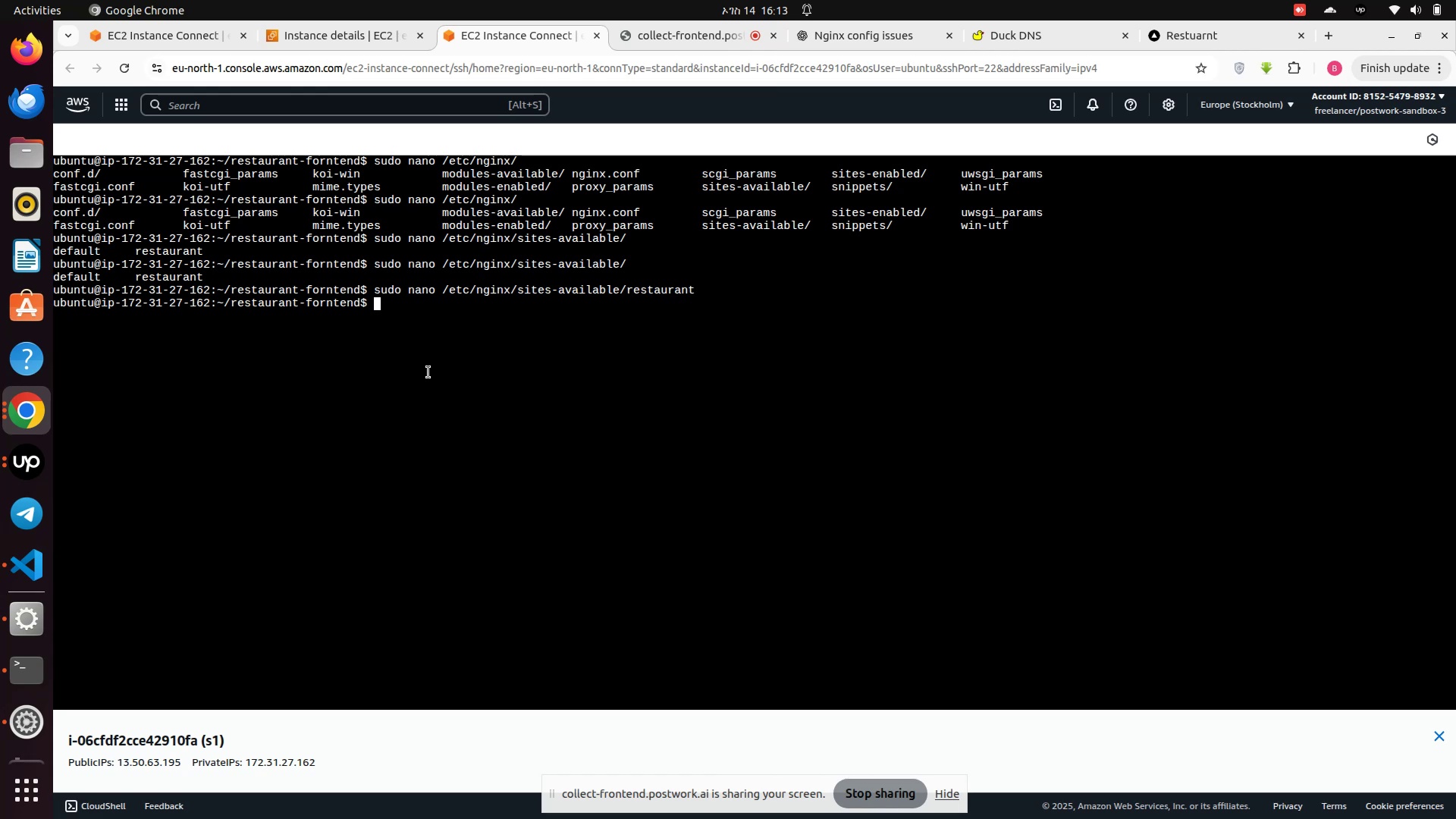 
wait(10.62)
 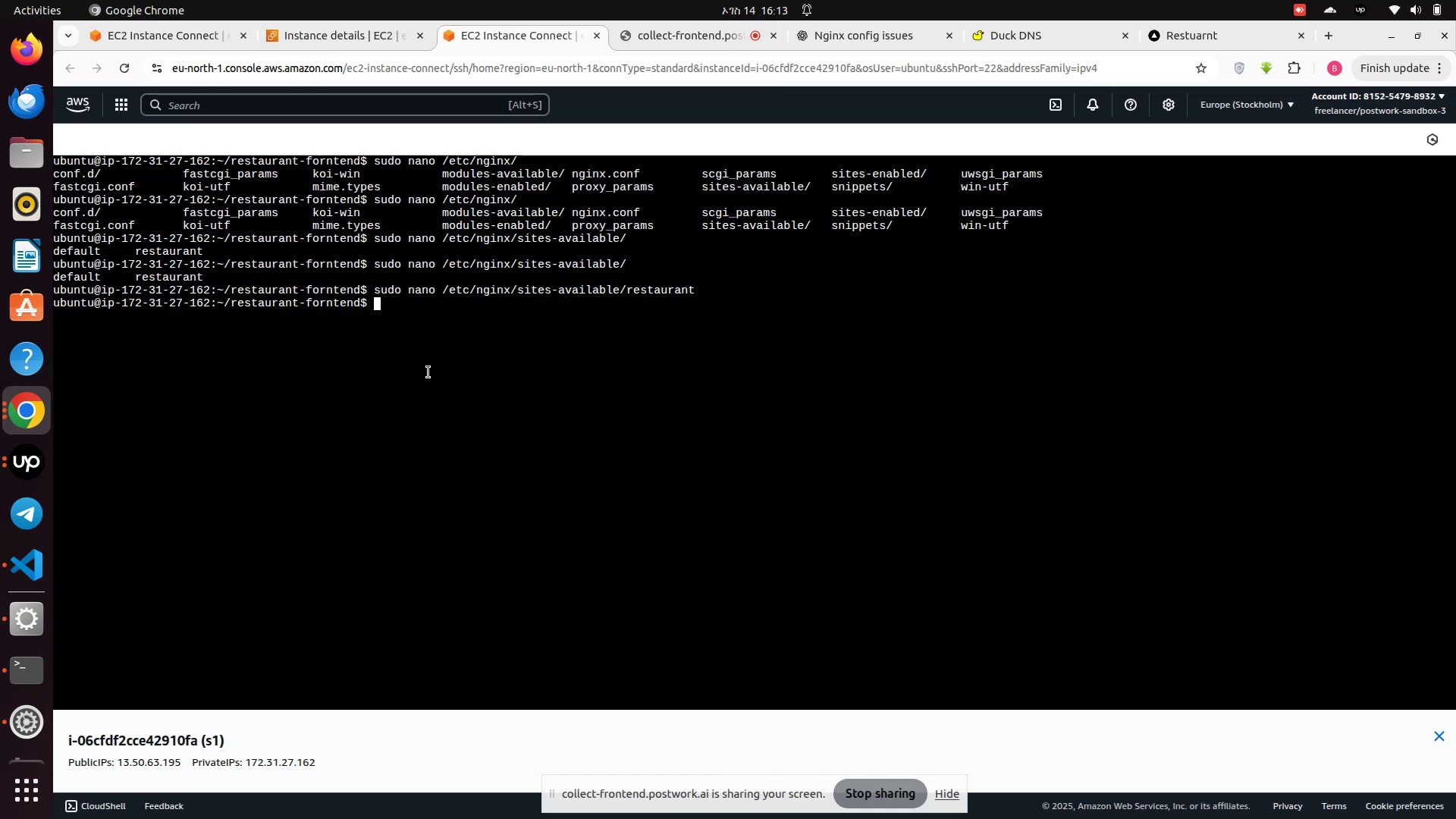 
left_click([150, 36])
 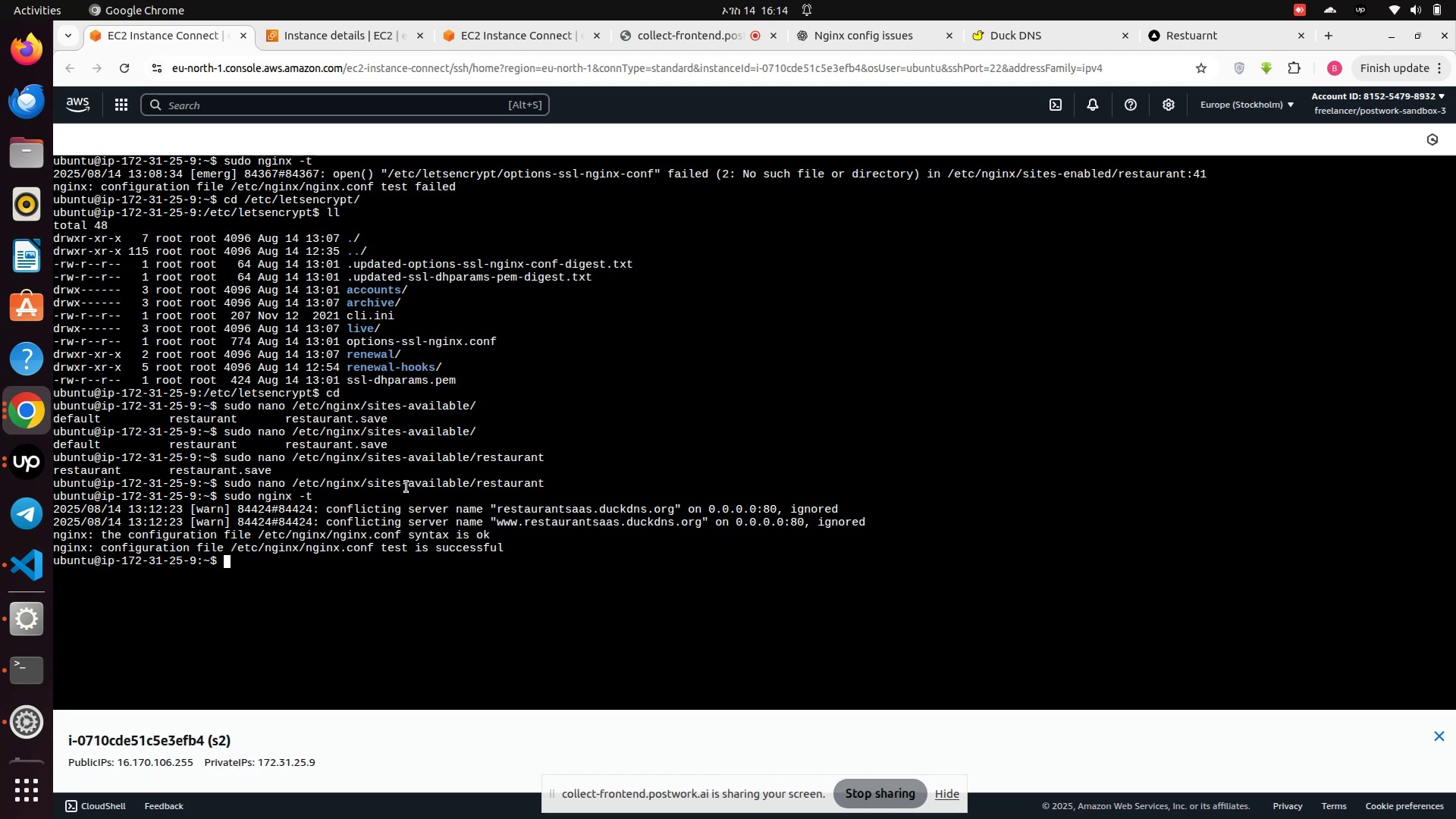 
wait(7.48)
 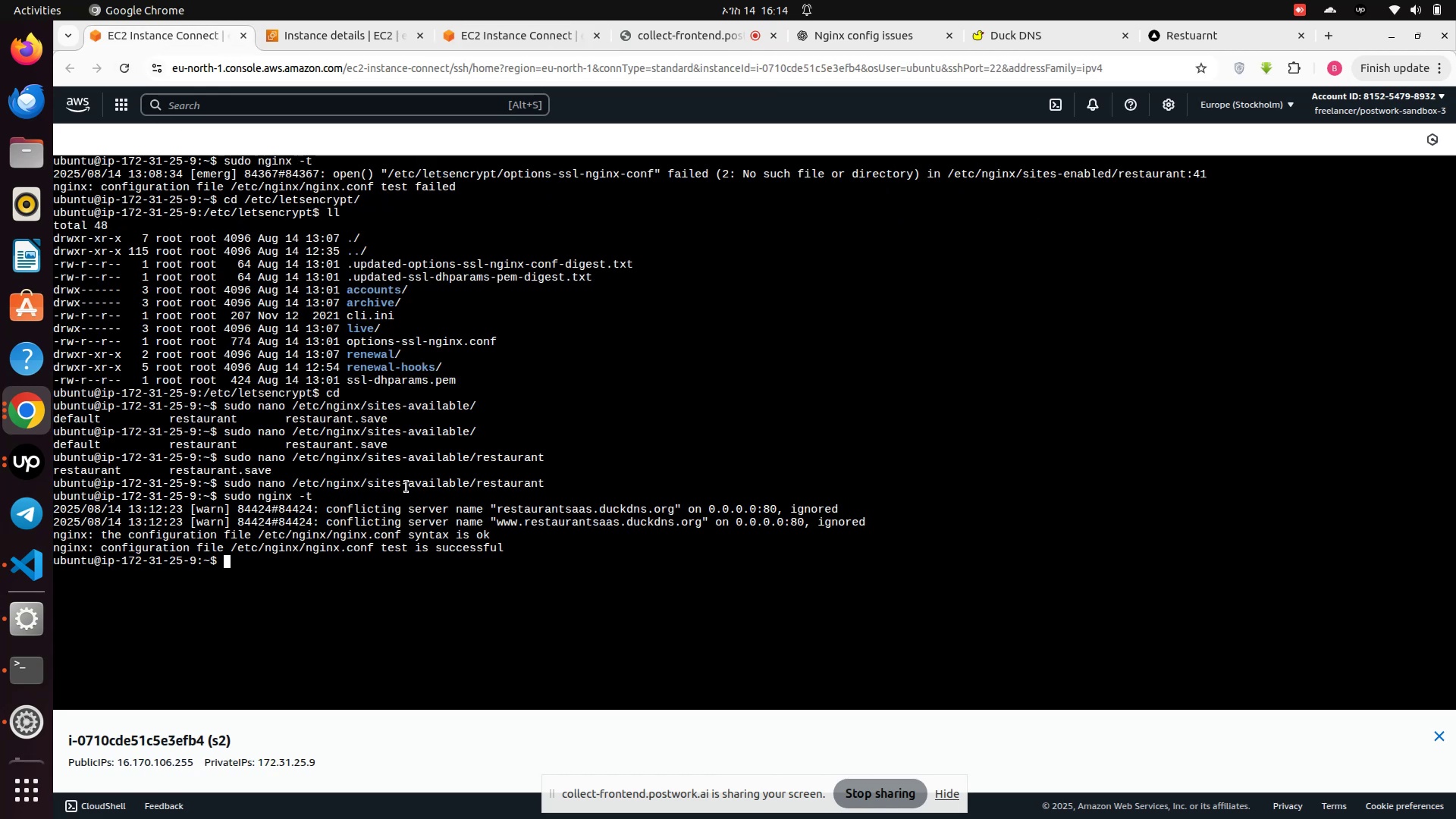 
type(sudo tail -f e)
key(Backspace)
type(/log)
key(Backspace)
key(Backspace)
key(Backspace)
type(v)
key(Tab)
type(l)
key(Tab)
key(Tab)
type(o)
key(Tab)
type(/)
key(Backspace)
type(g)
key(Tab)
type(n)
key(Tab)
key(Tab)
key(Tab)
key(Tab)
type(et)
key(Backspace)
type(rror)
key(Tab)
 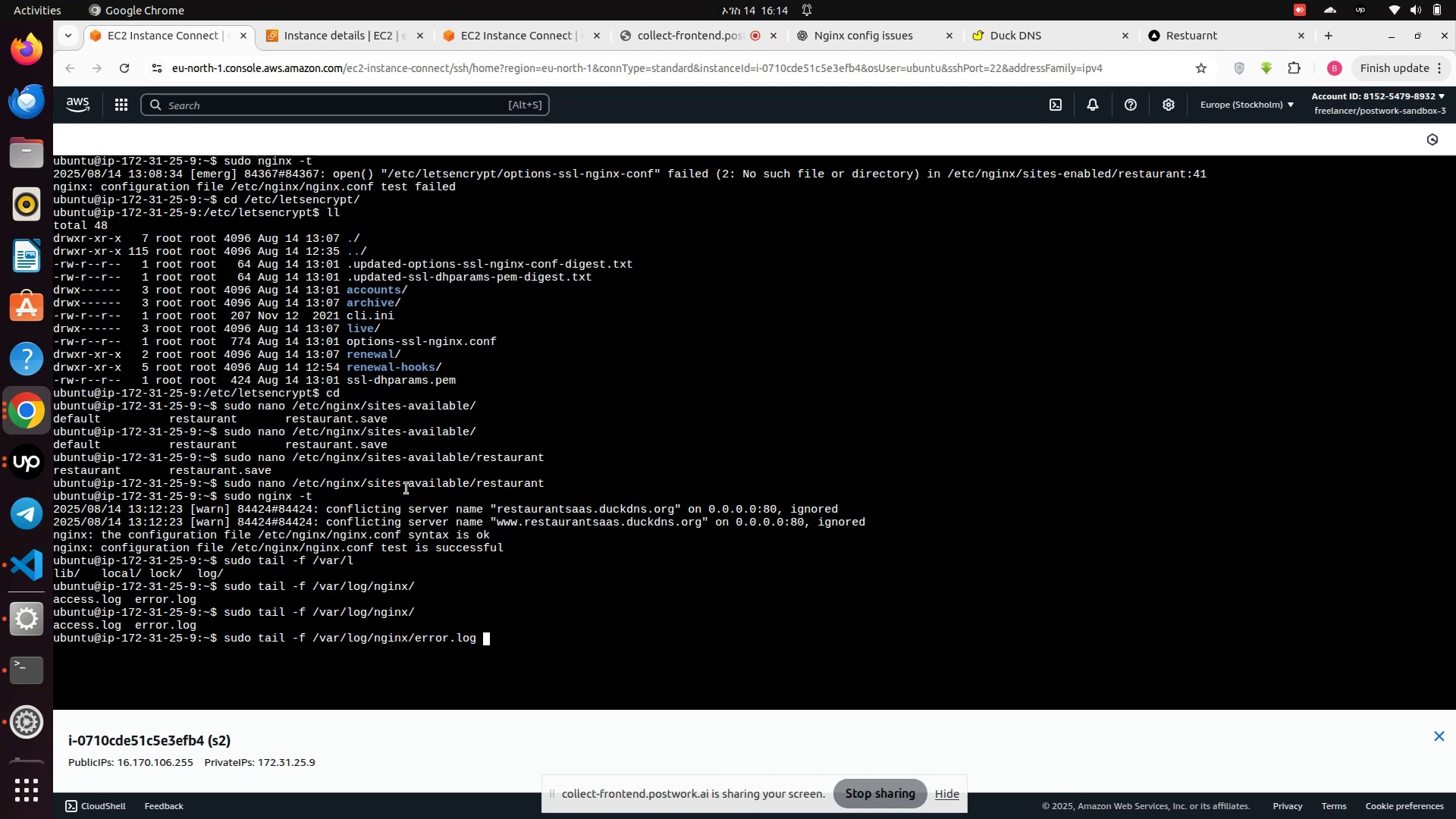 
key(Enter)
 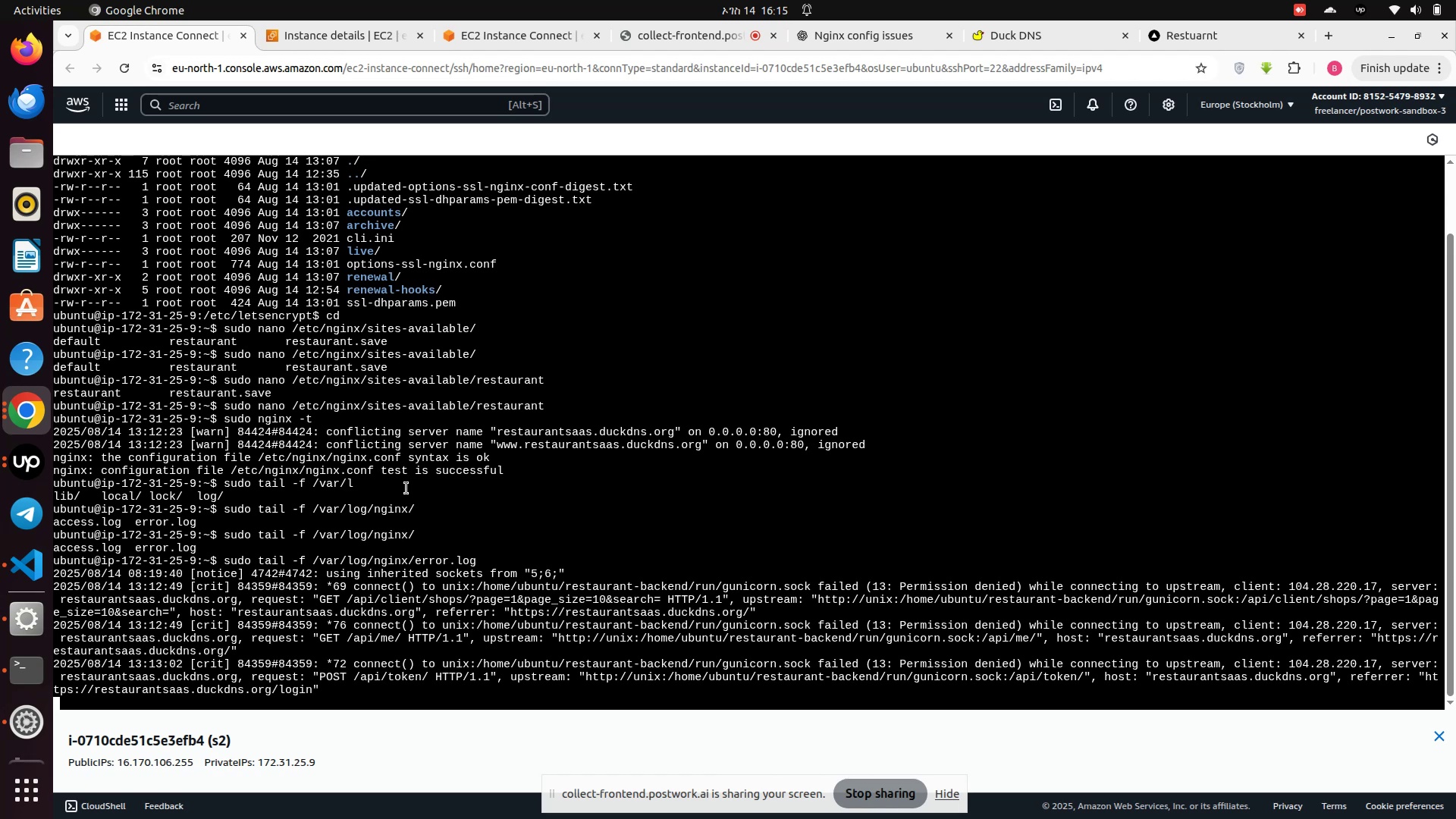 
wait(23.13)
 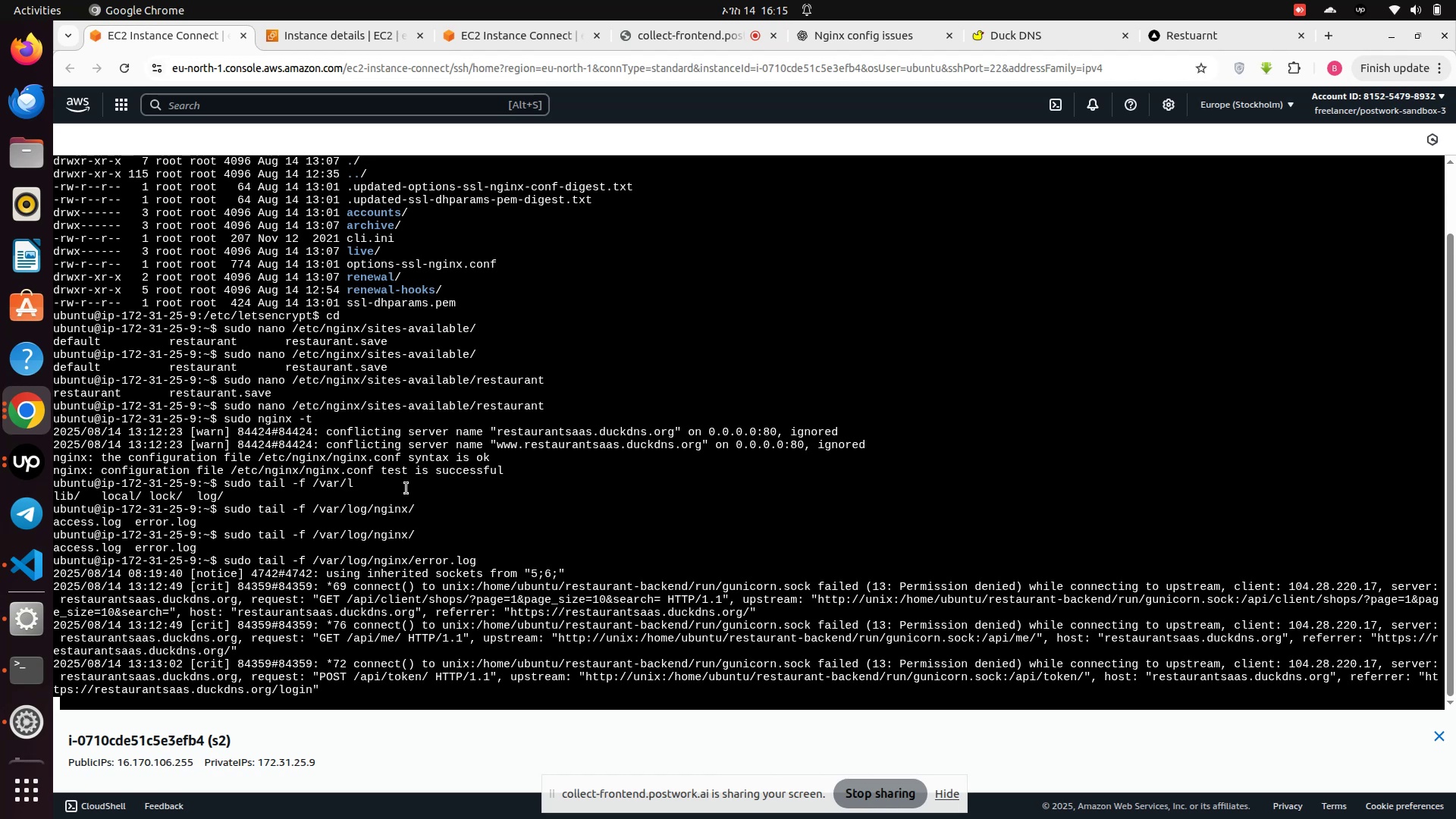 
left_click_drag(start_coordinate=[59, 574], to_coordinate=[325, 693])
 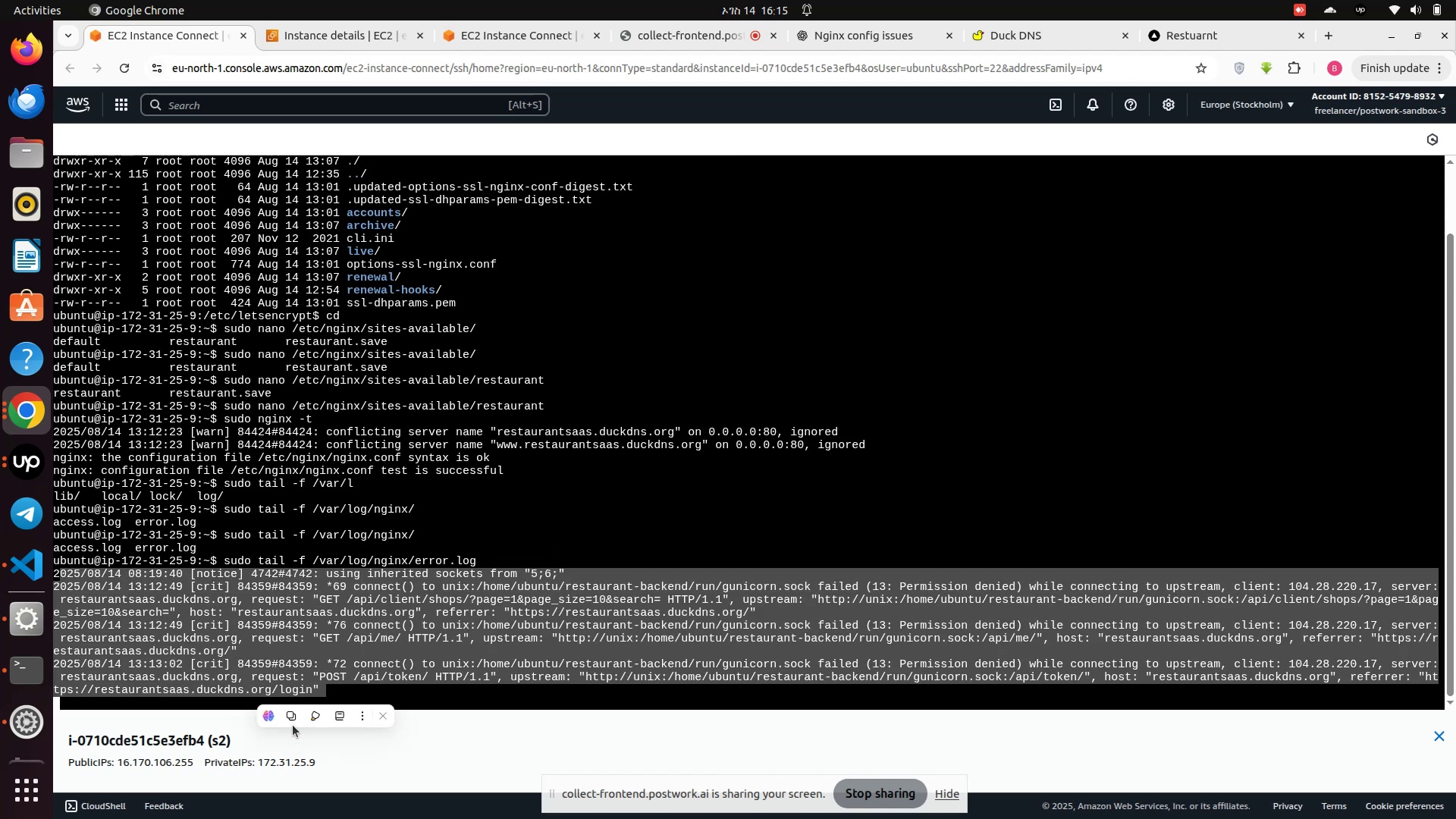 
left_click([290, 717])
 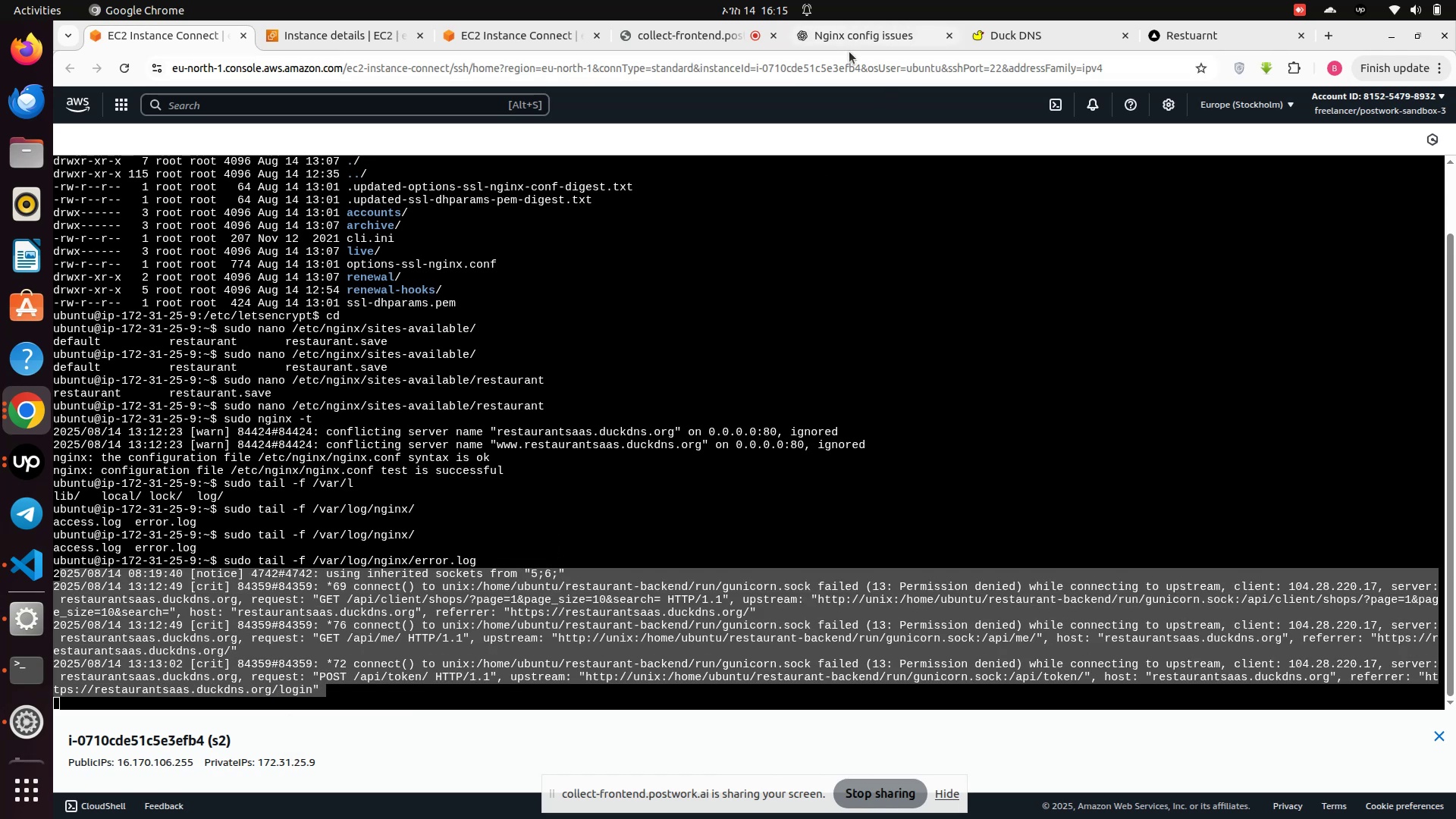 
left_click([846, 44])
 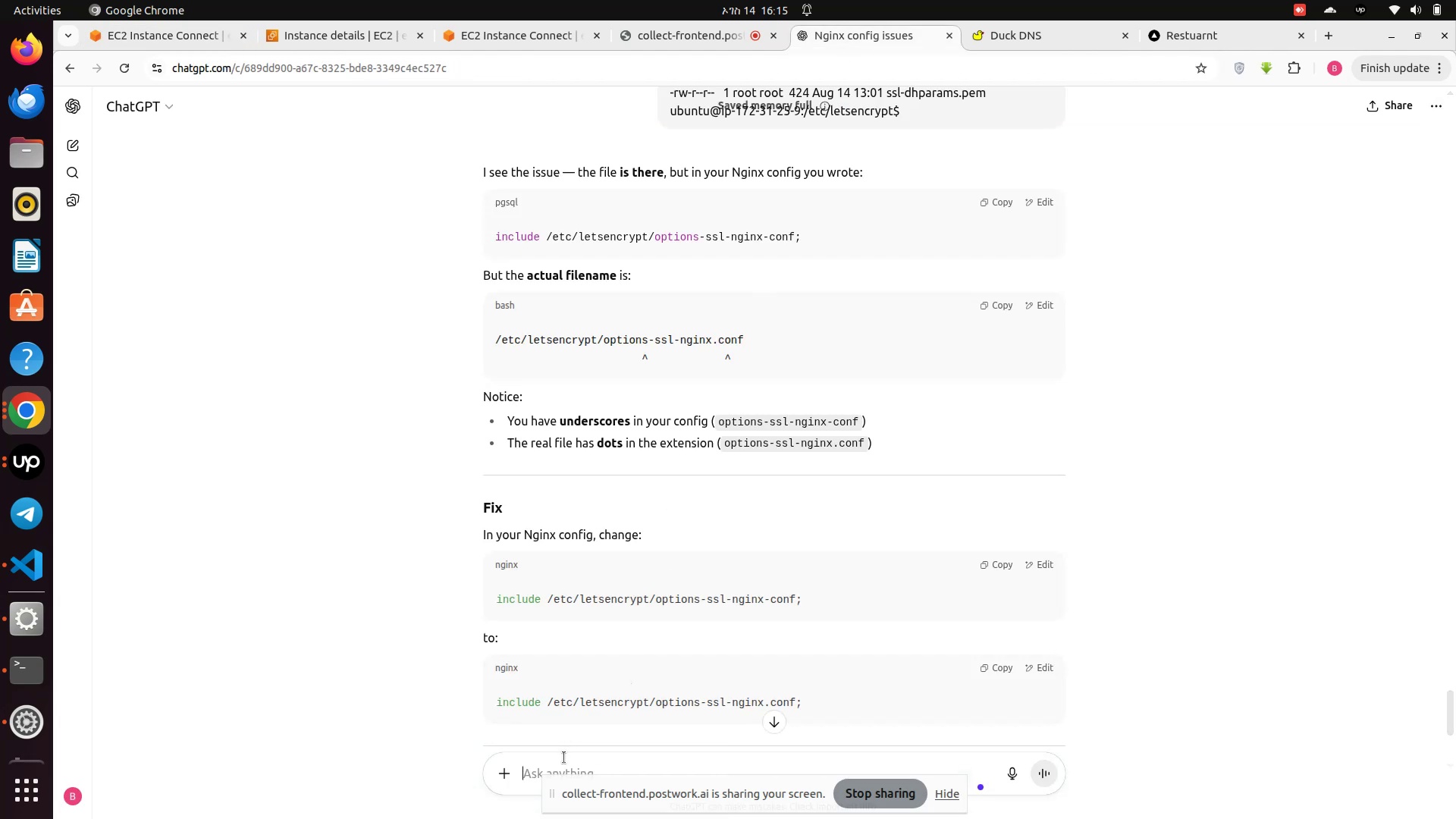 
key(Control+V)
 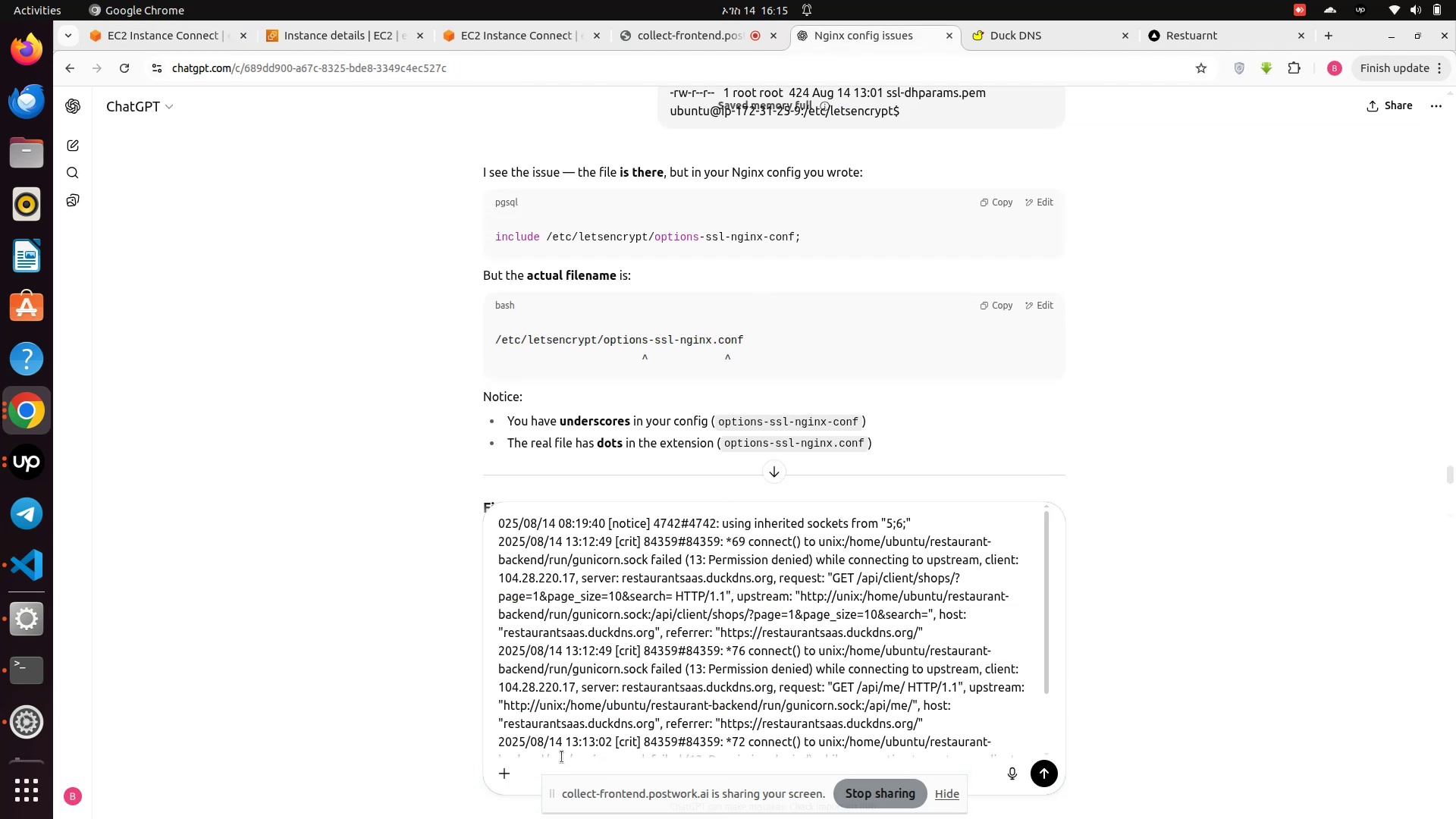 
key(Enter)
 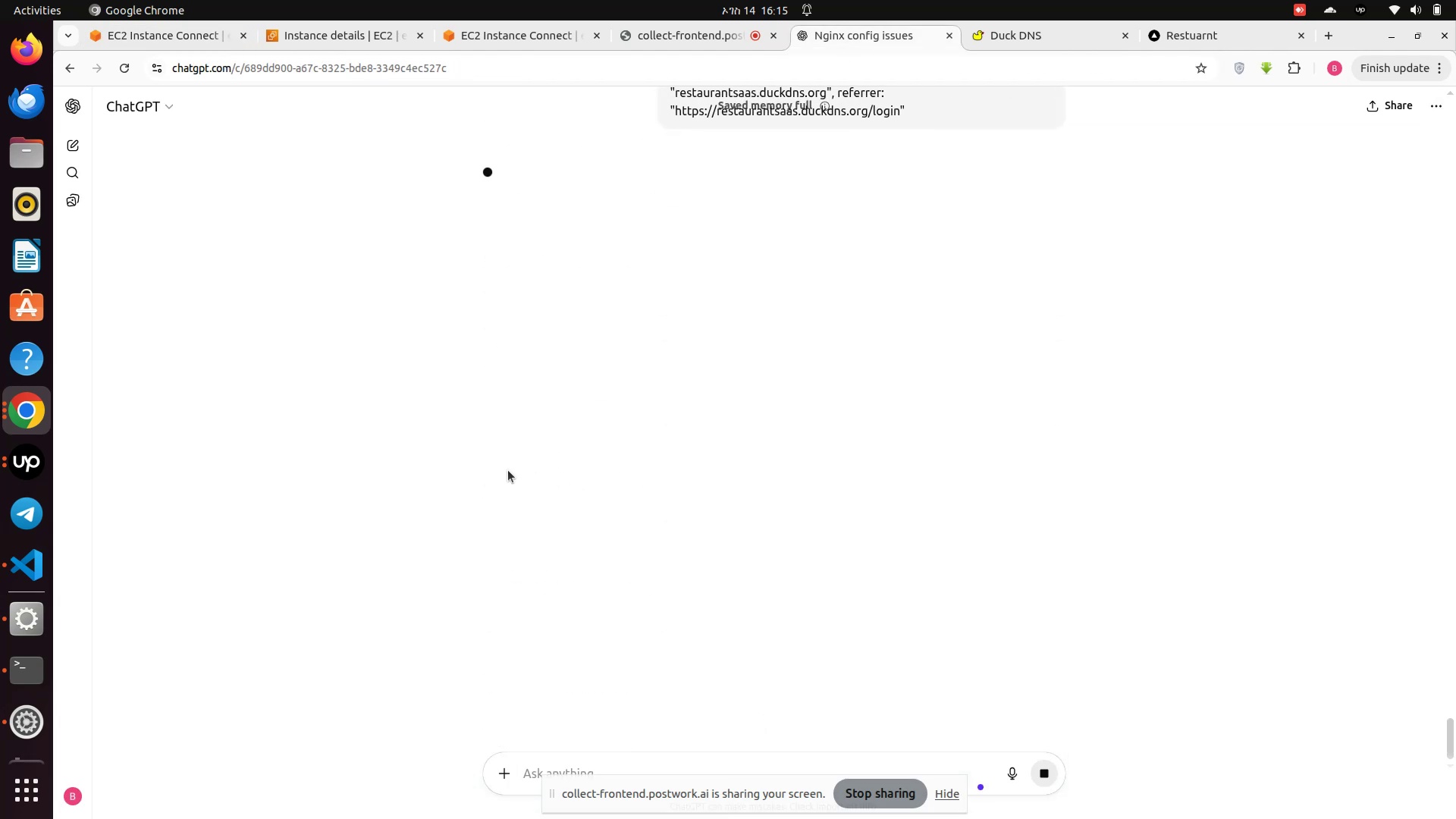 
wait(10.01)
 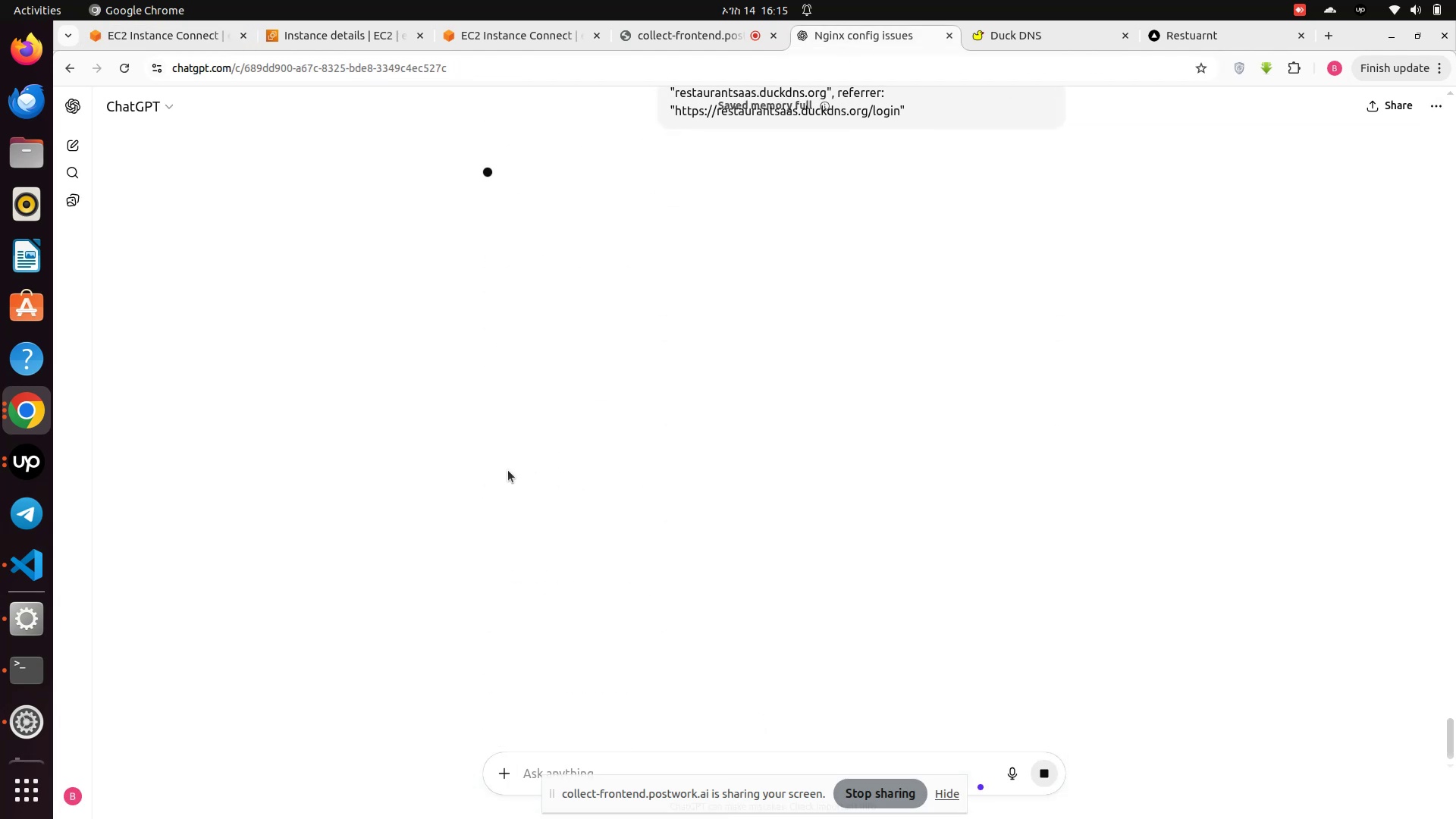 
scroll: coordinate [523, 466], scroll_direction: down, amount: 23.0
 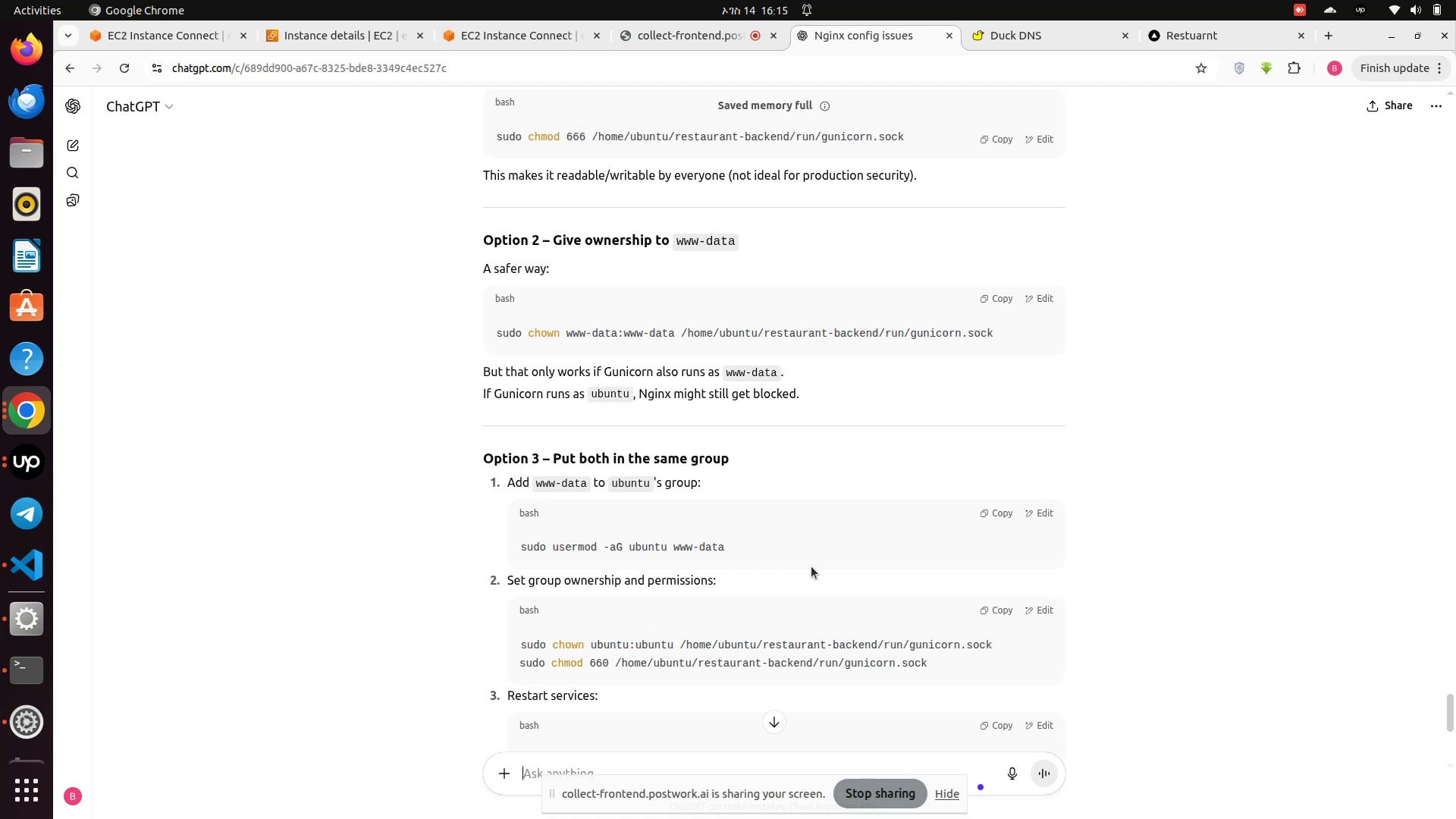 
wait(6.24)
 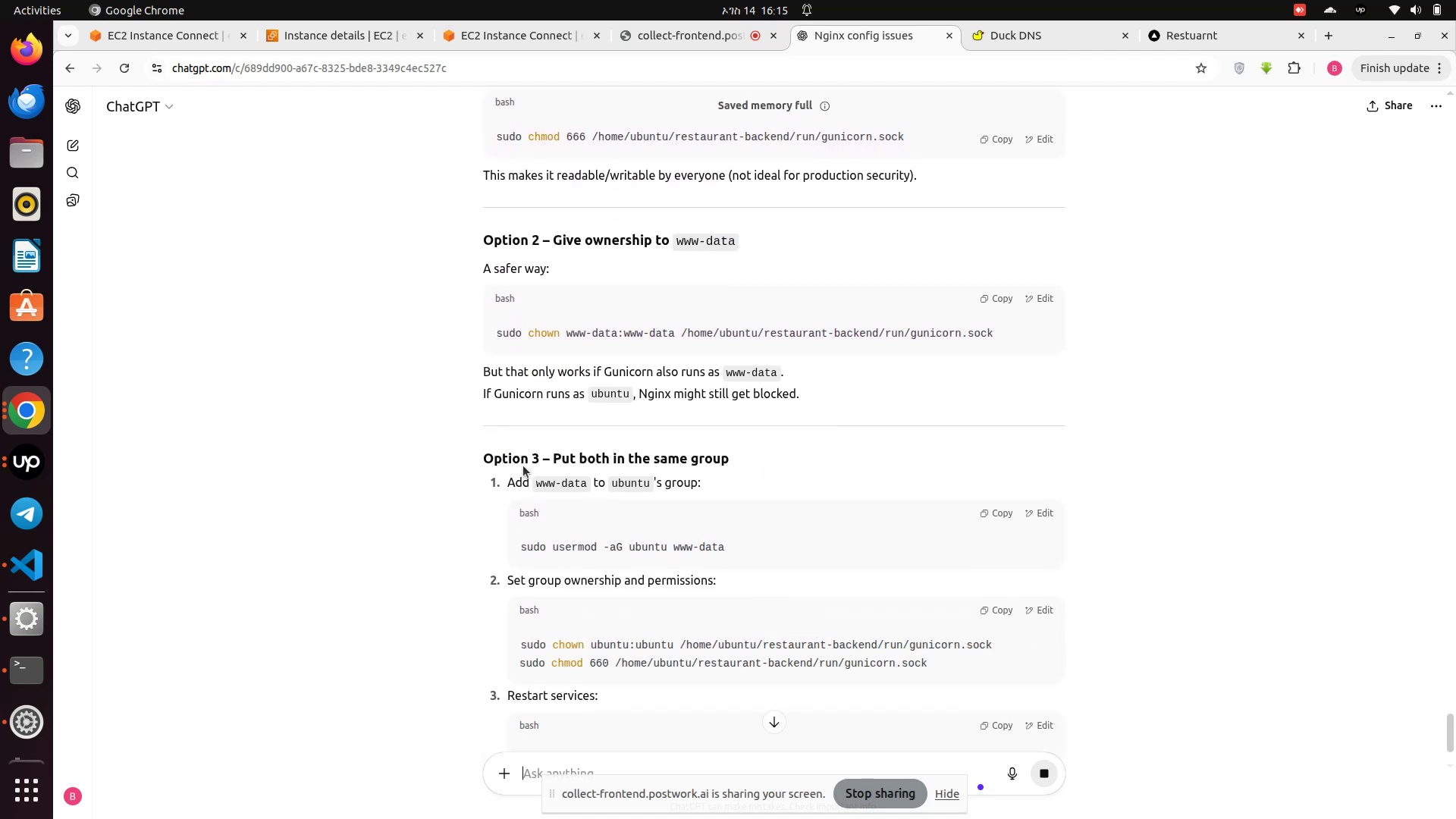 
left_click([994, 512])
 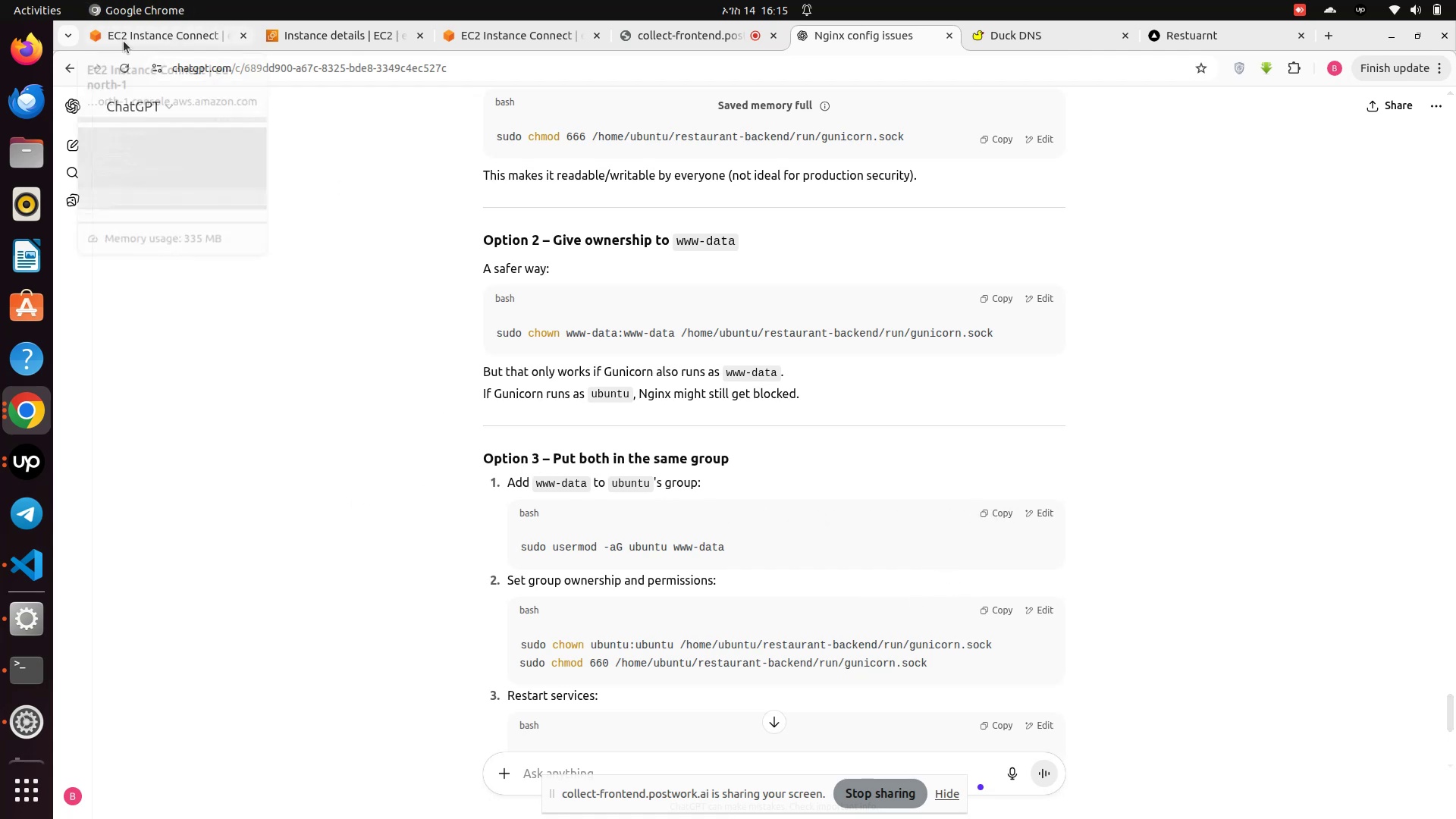 
wait(6.6)
 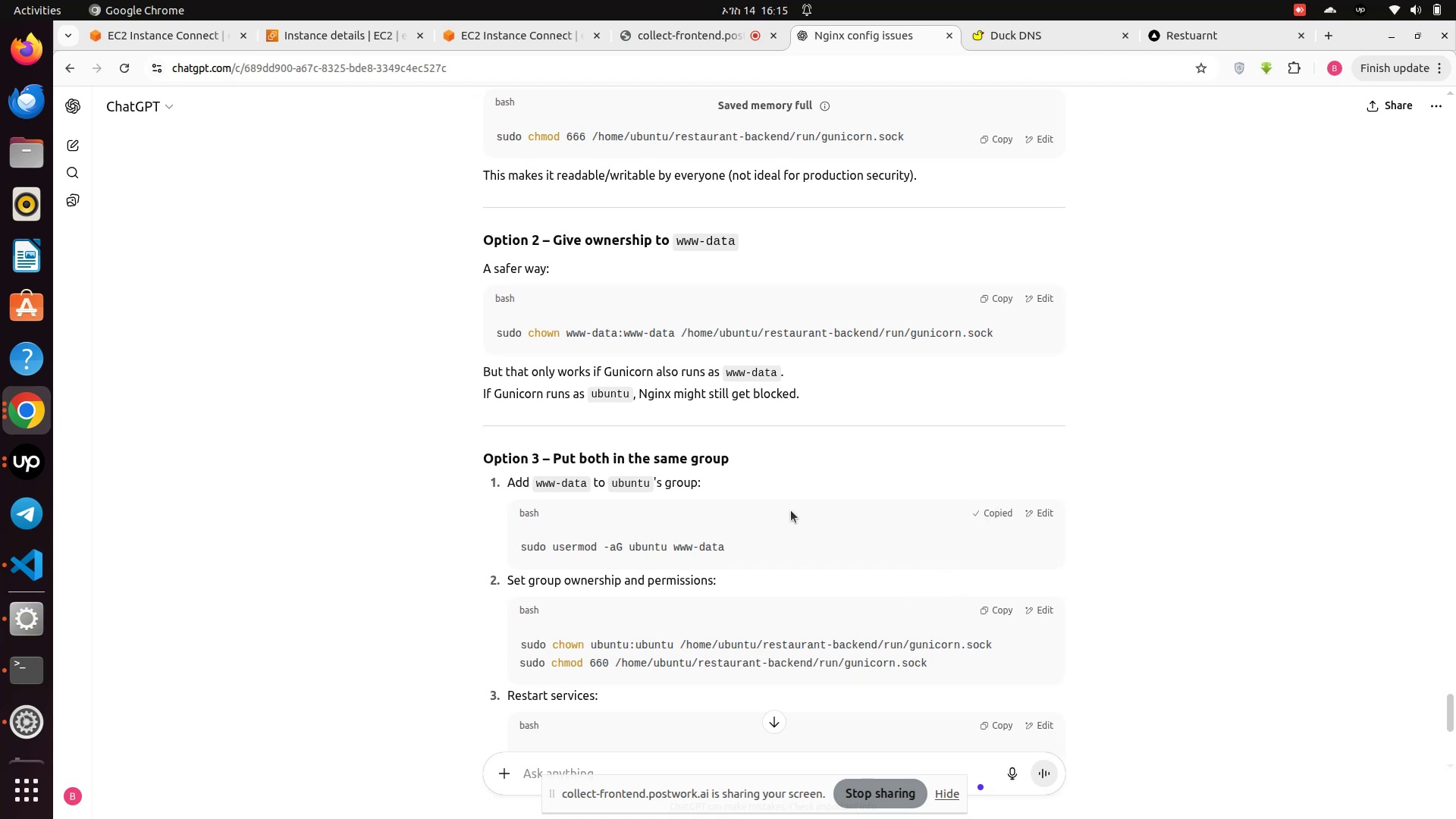 
left_click([124, 41])
 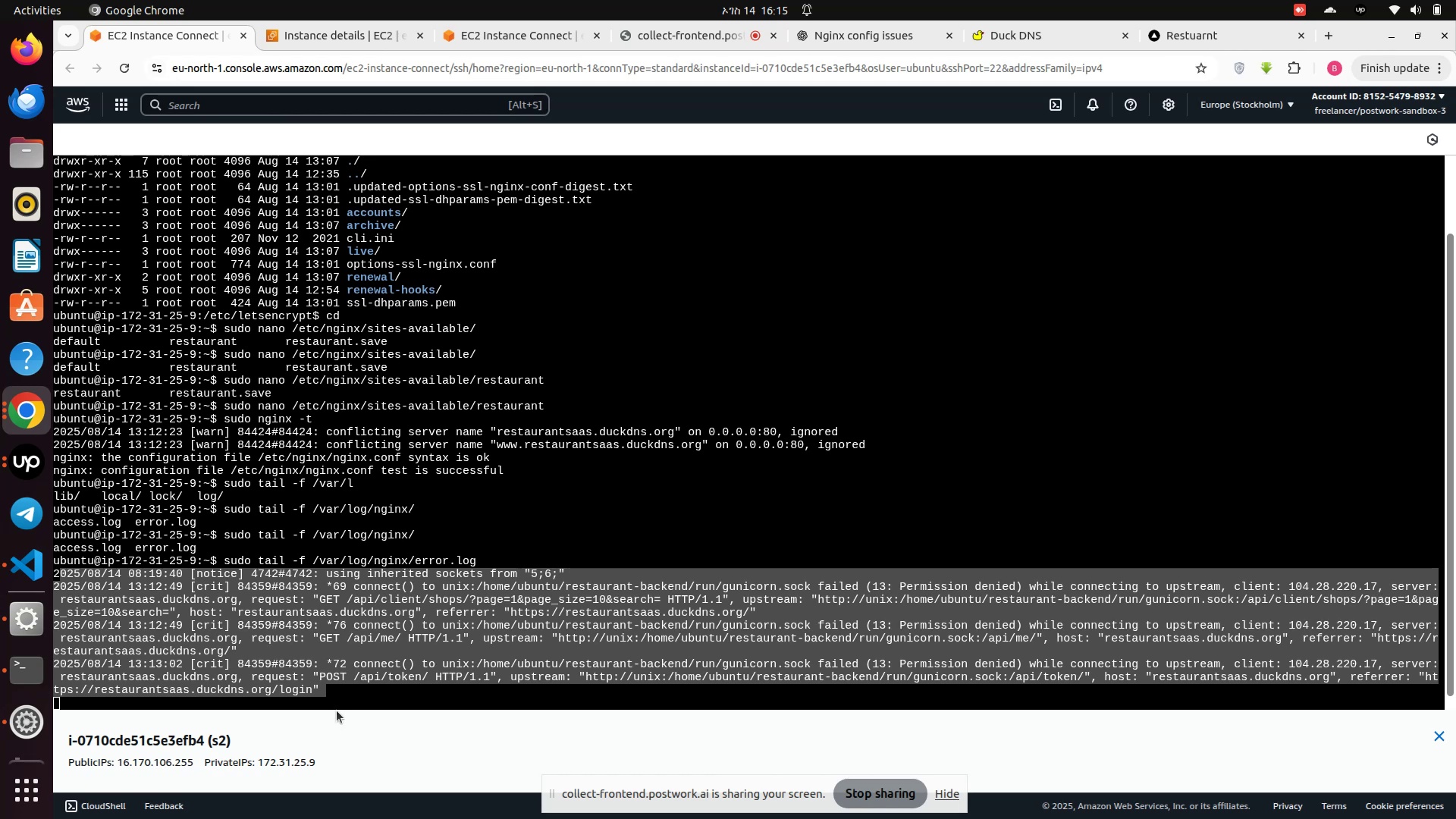 
left_click([353, 689])
 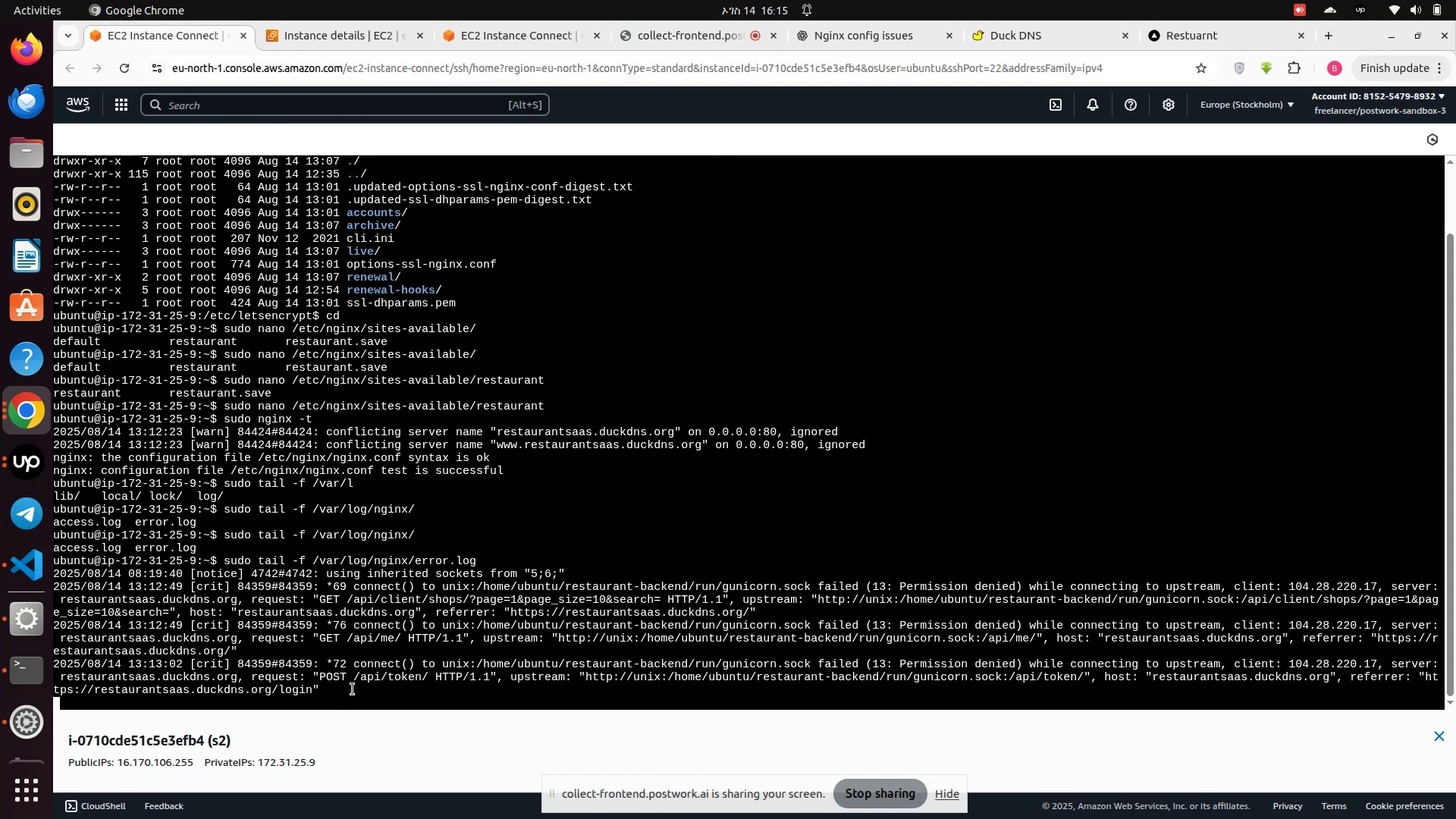 
key(Control+Z)
 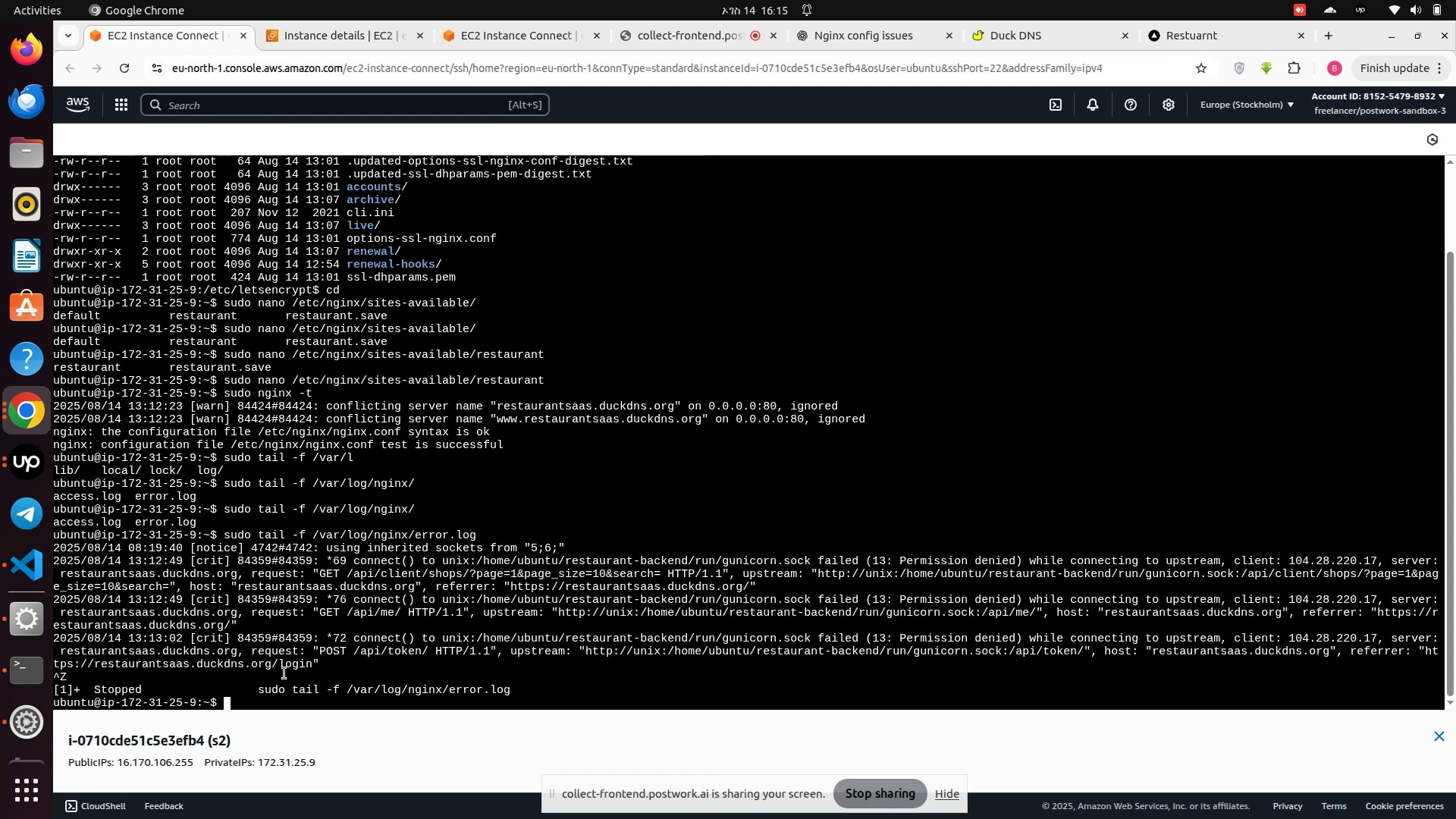 
right_click([281, 677])
 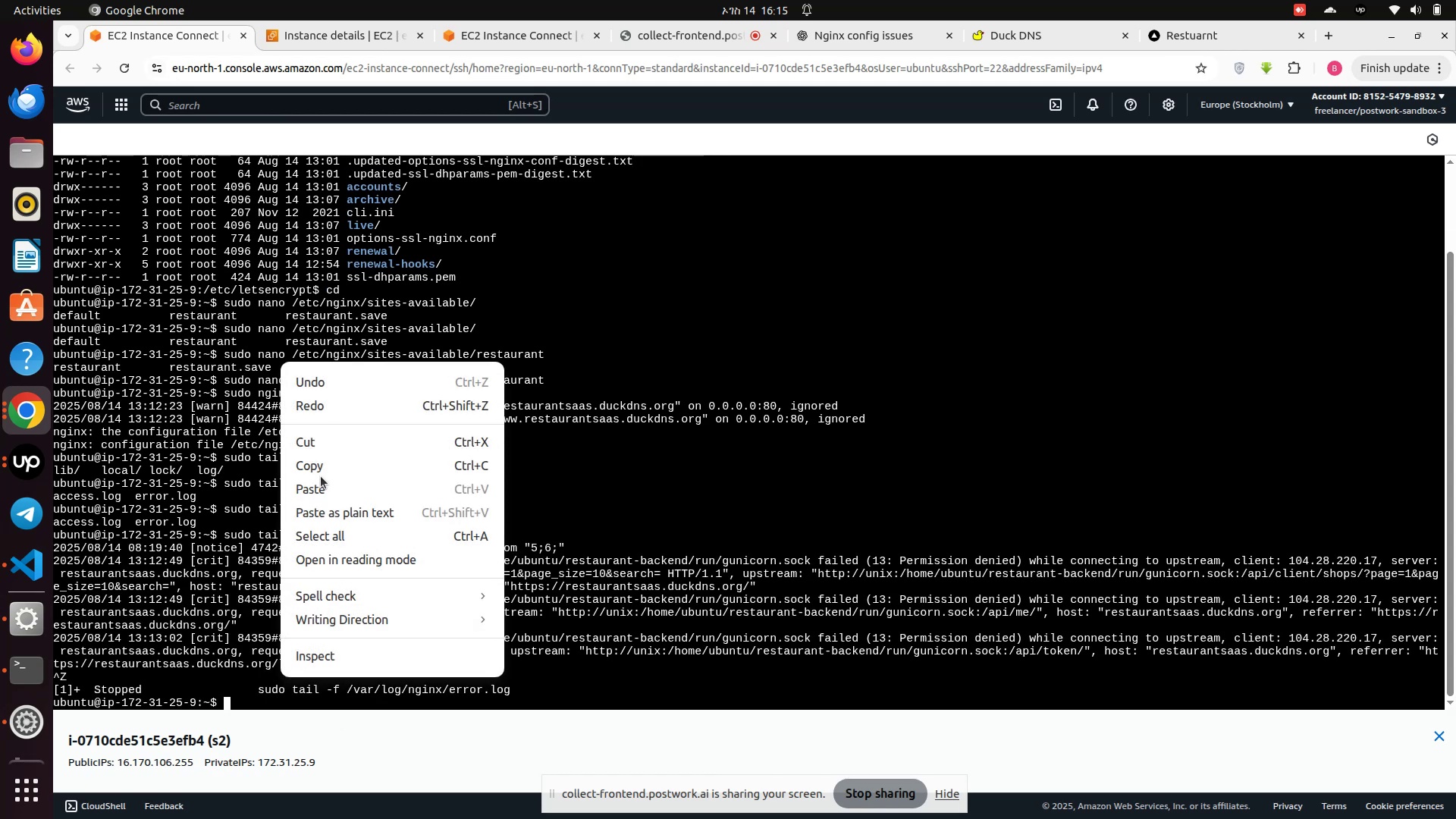 
left_click([318, 480])
 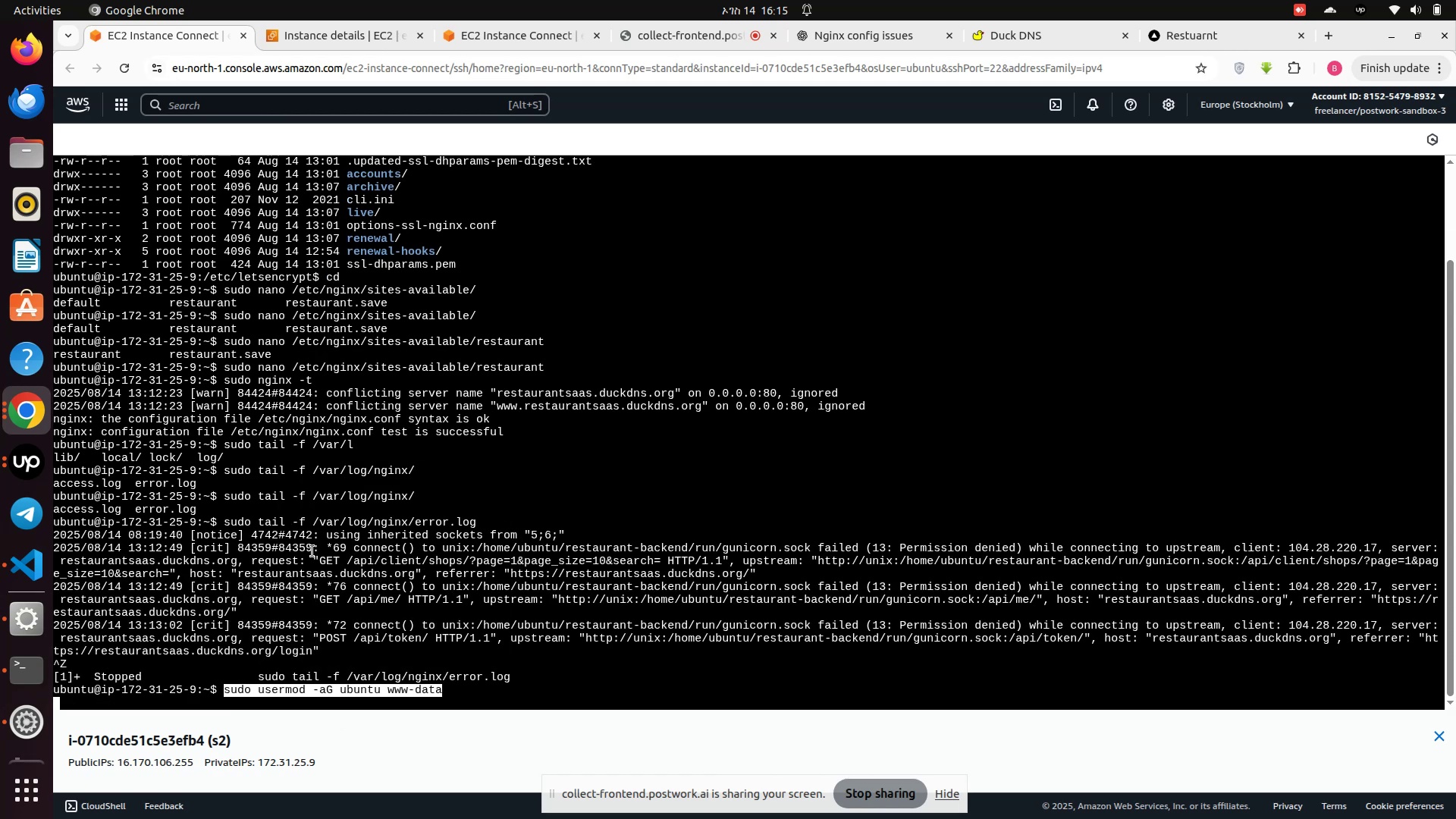 
key(Enter)
 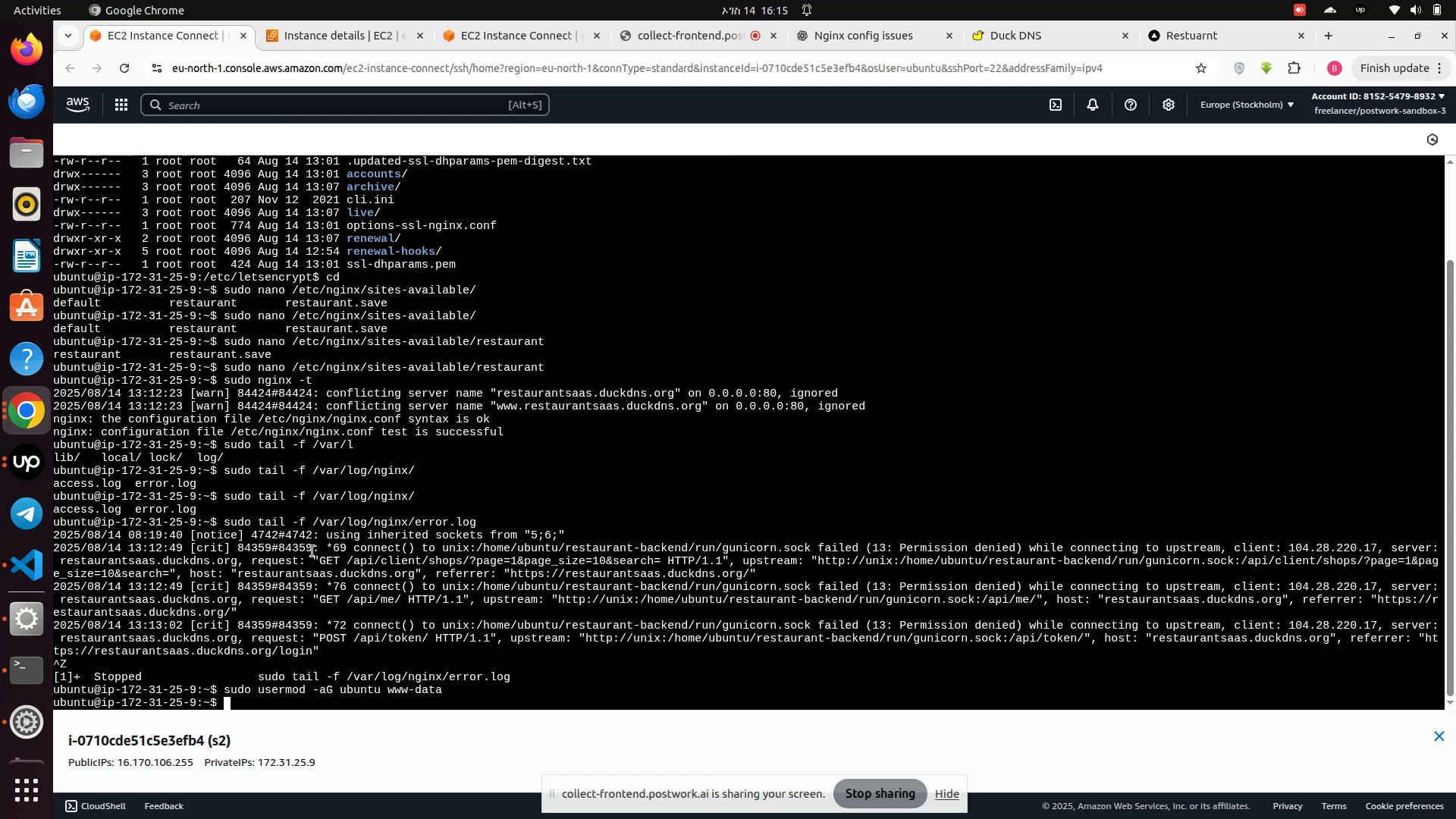 
wait(8.15)
 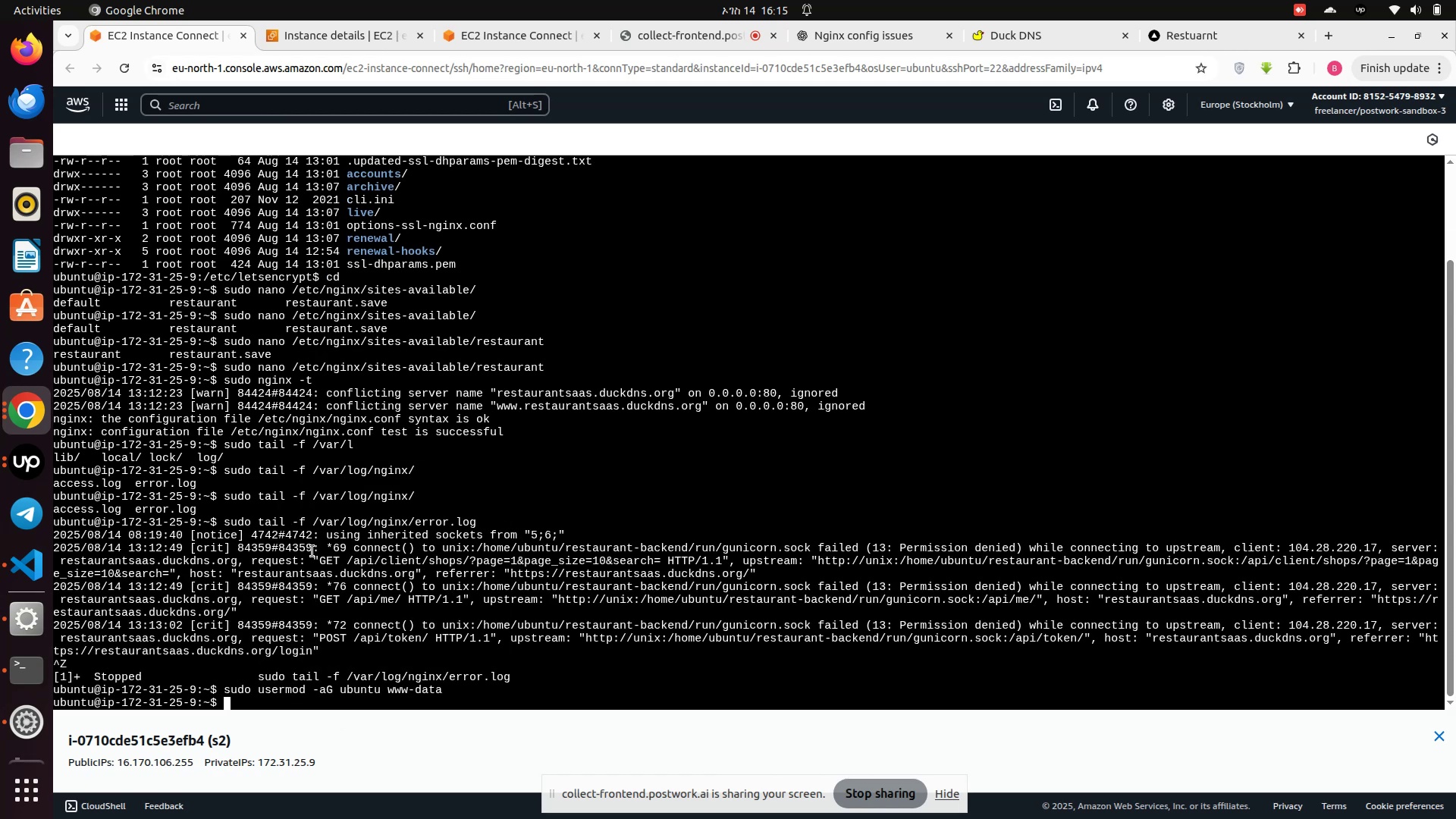 
left_click([1177, 36])
 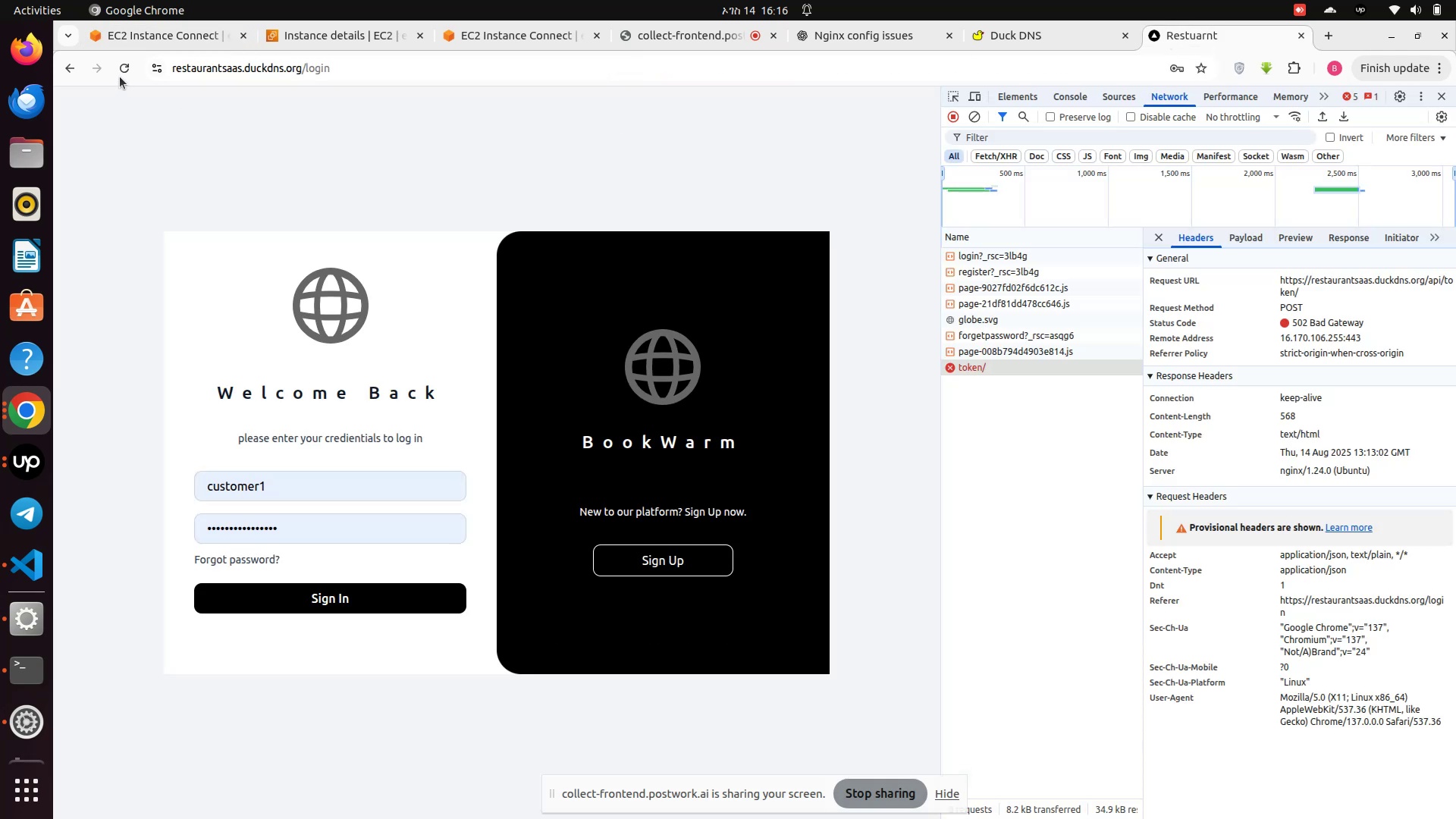 
left_click([116, 71])
 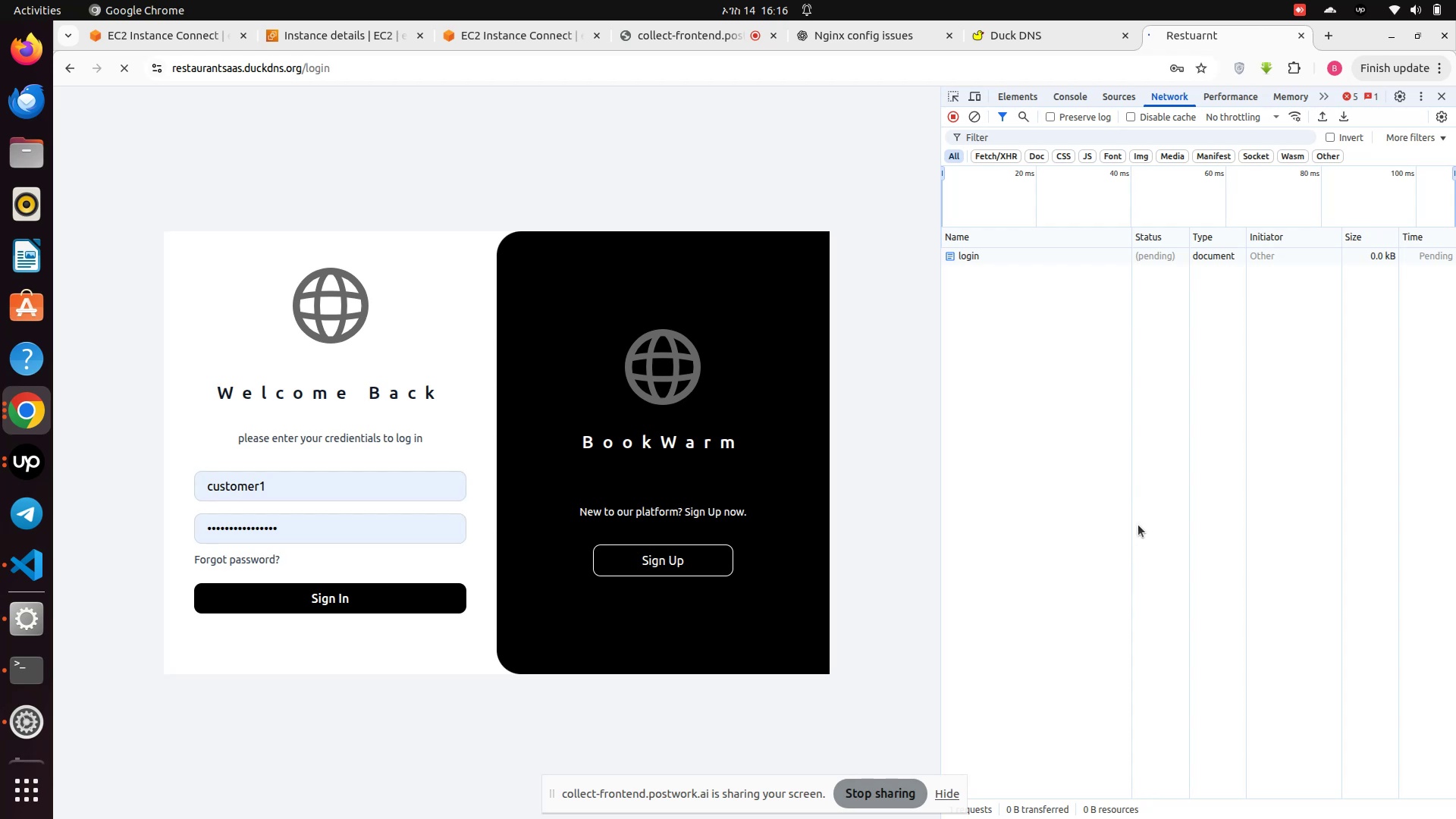 
wait(9.14)
 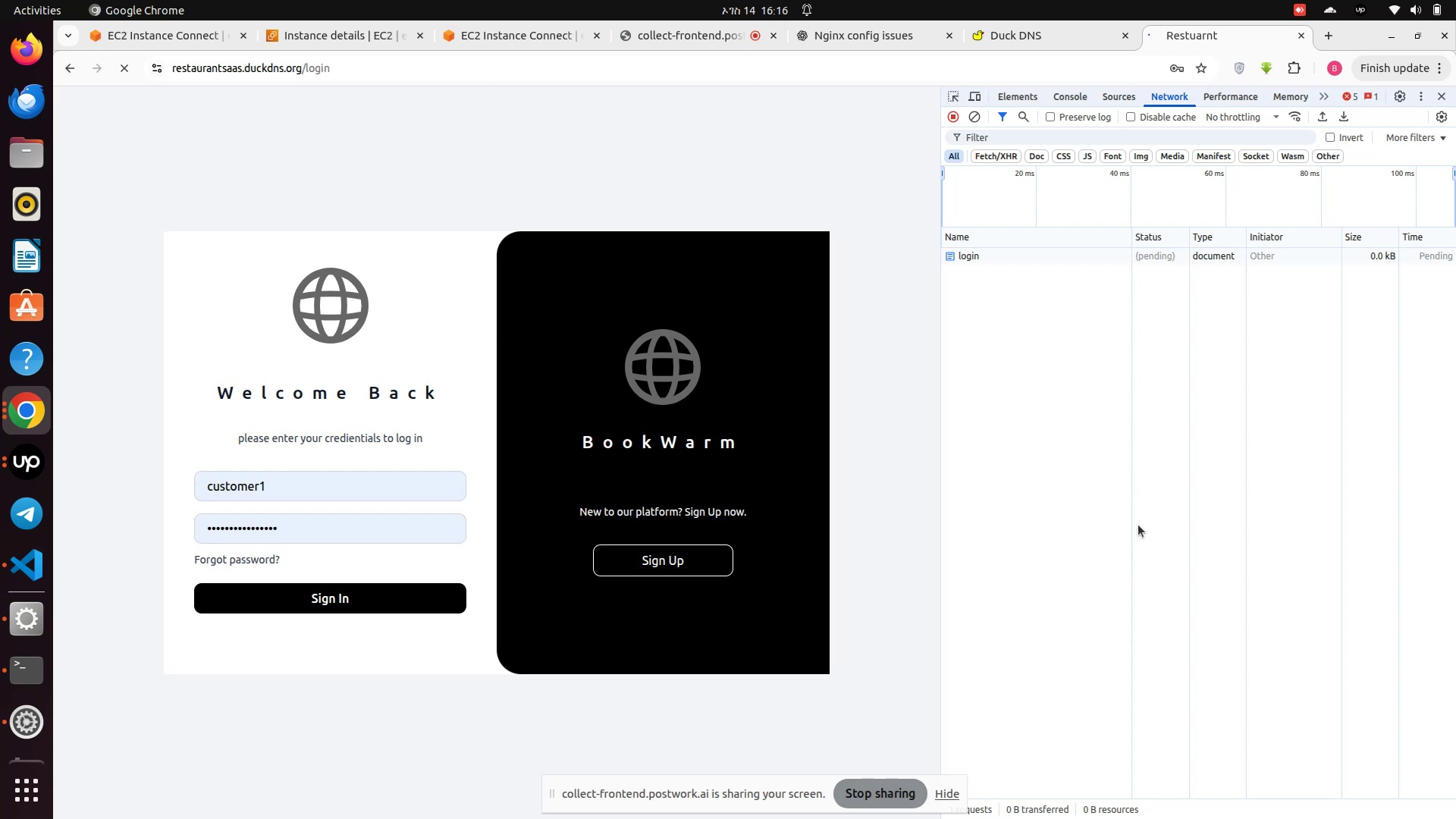 
left_click([977, 111])
 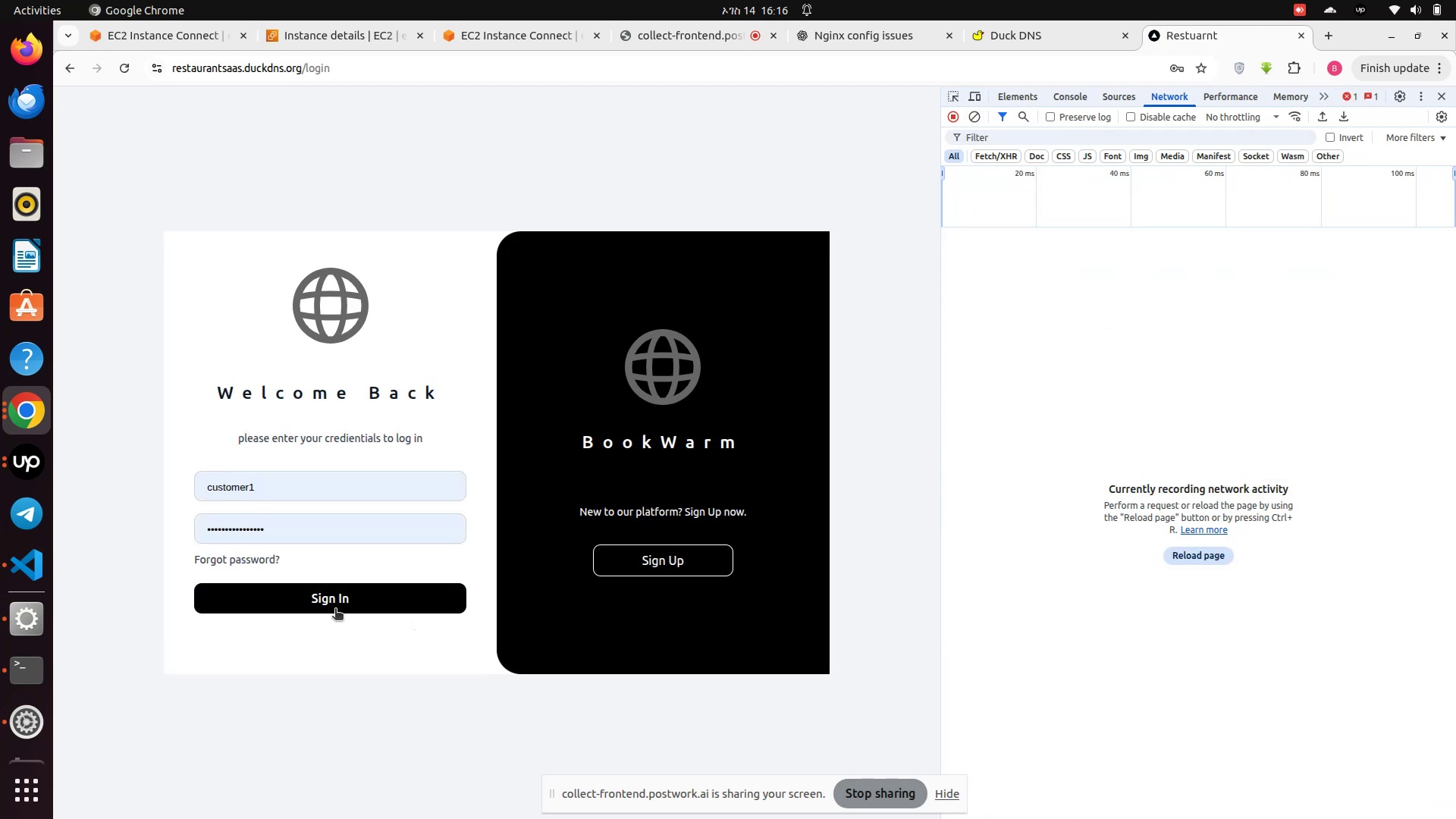 
left_click([334, 609])
 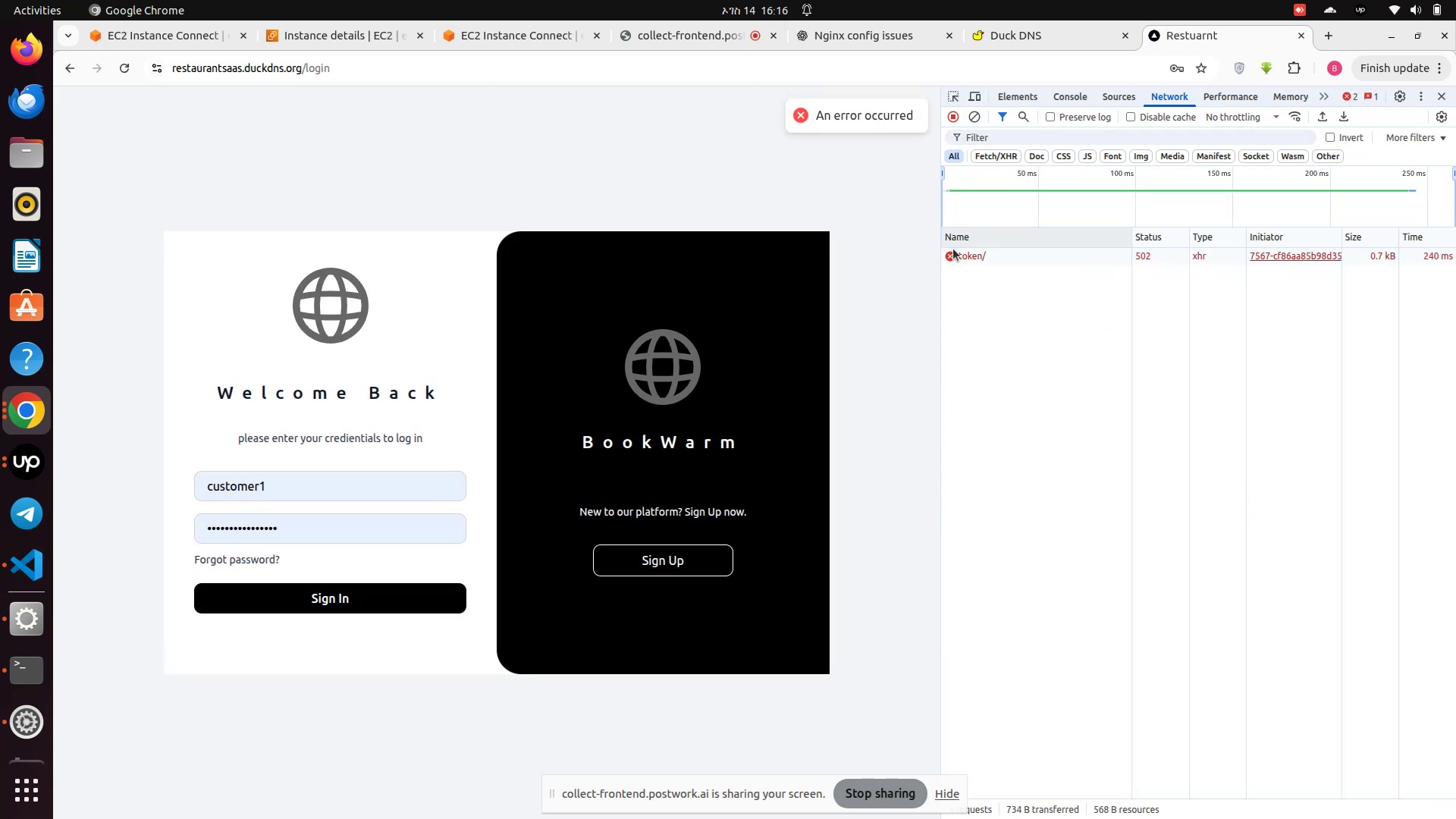 
left_click([965, 261])
 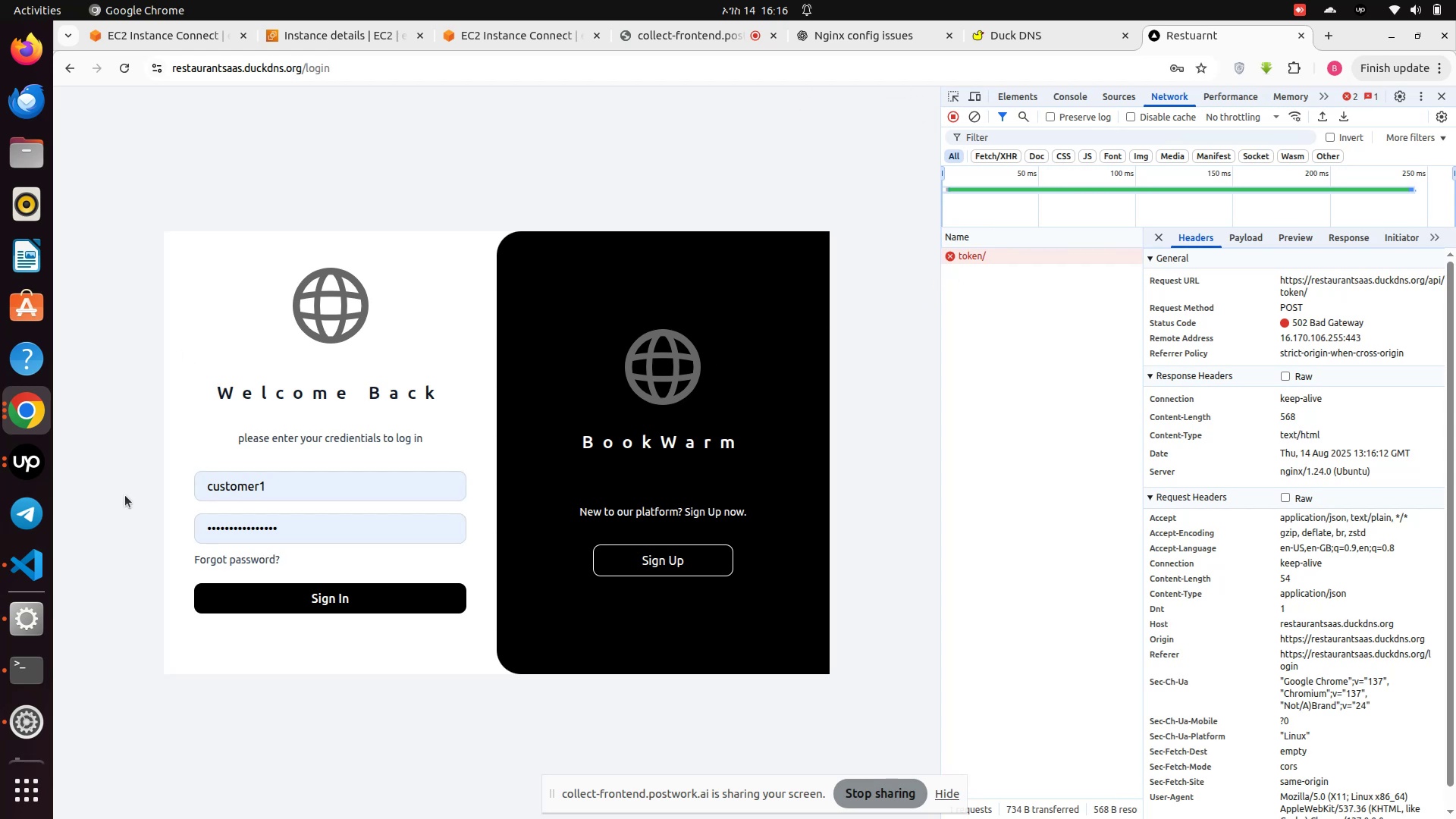 
wait(5.16)
 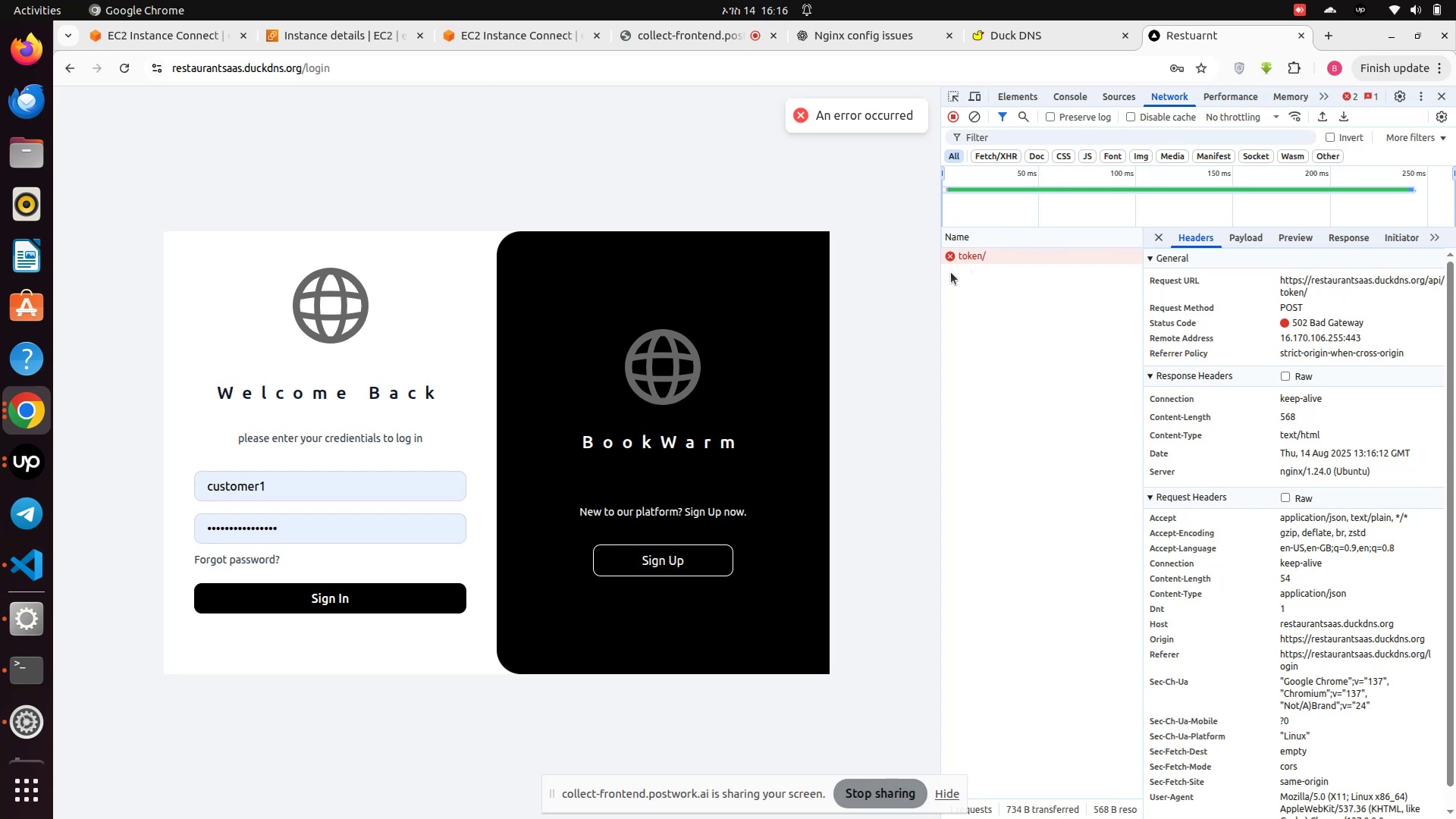 
left_click([26, 670])
 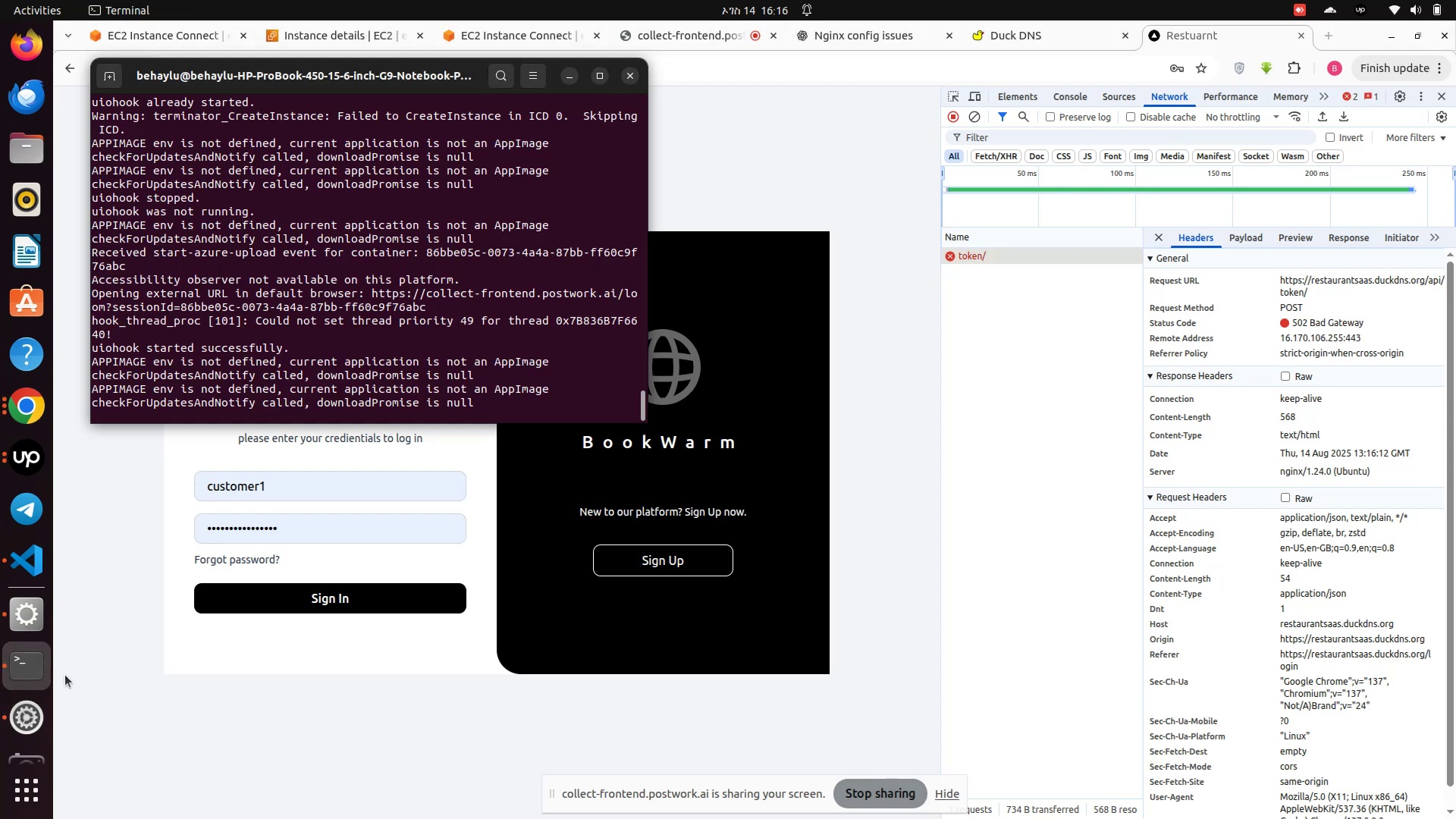 
left_click([208, 704])
 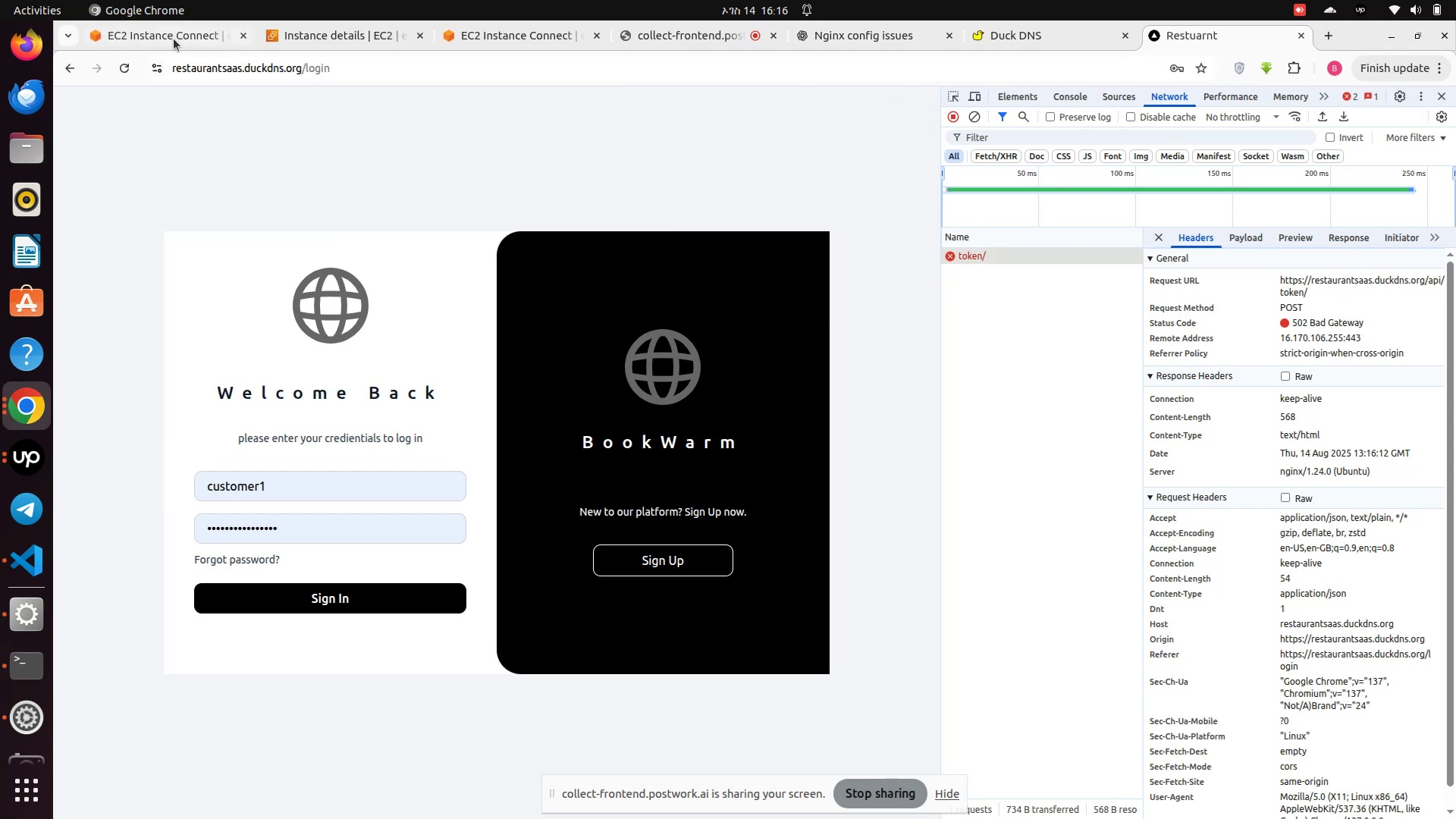 
left_click([174, 39])
 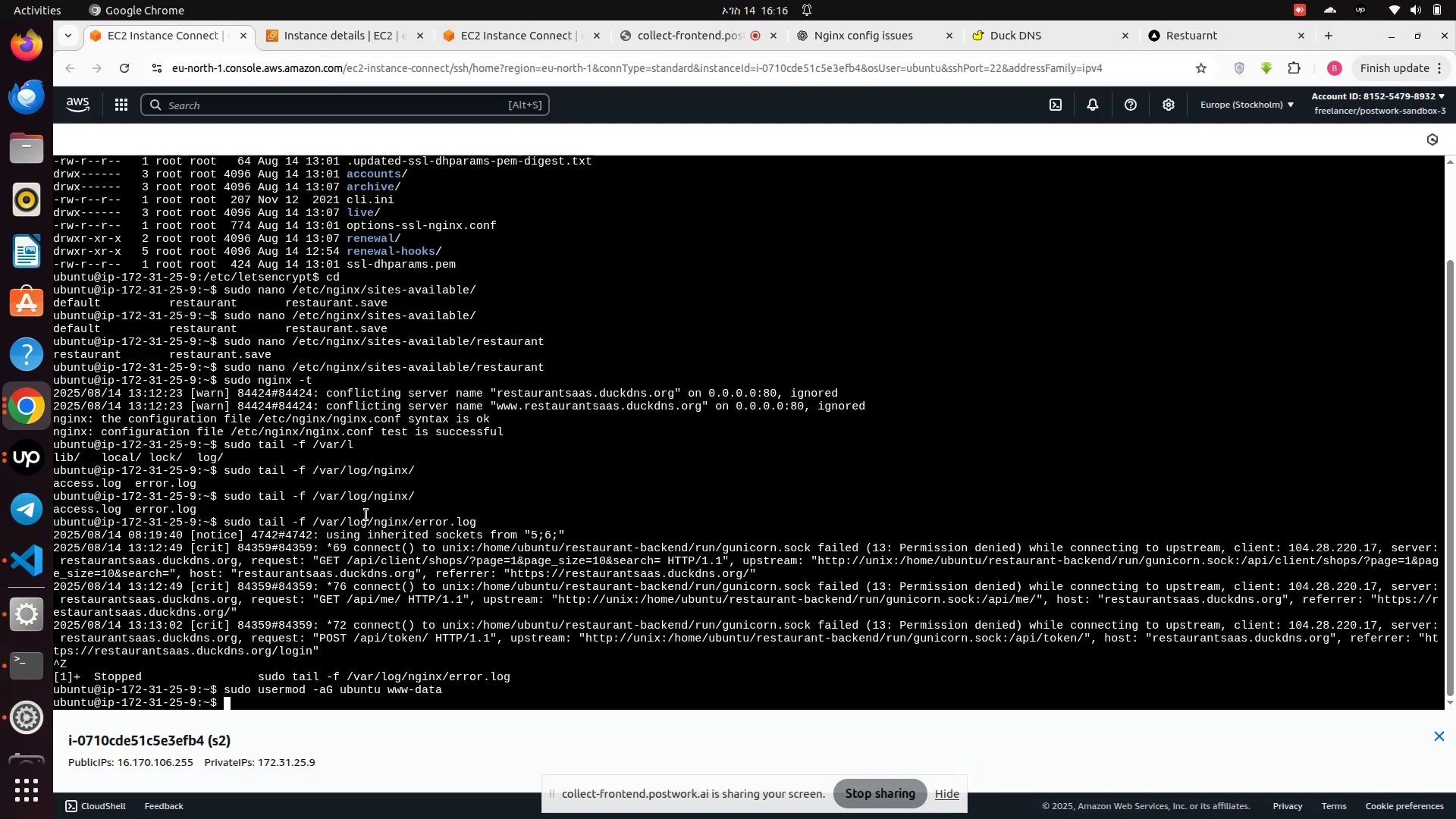 
scroll: coordinate [387, 607], scroll_direction: down, amount: 2.0
 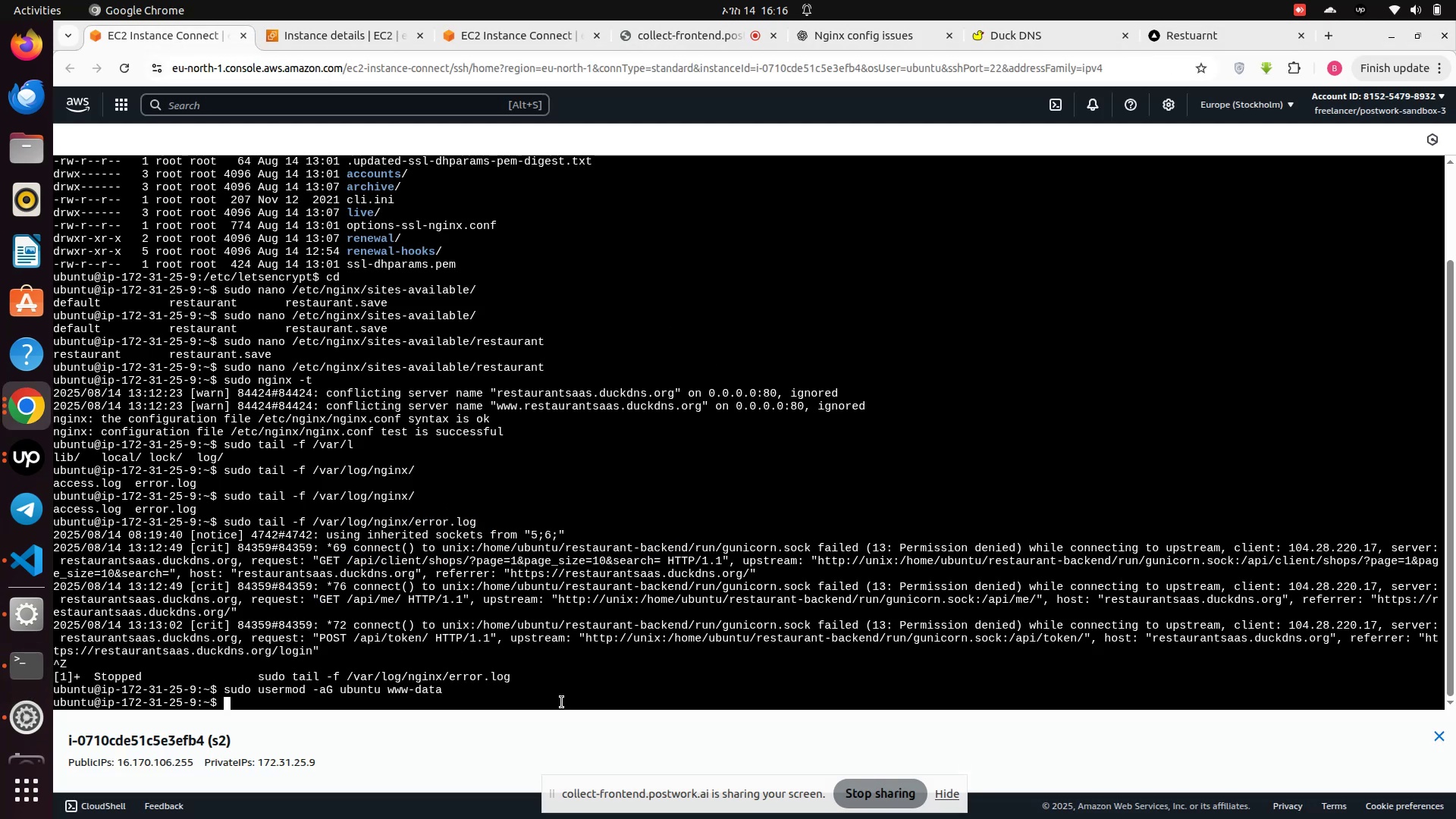 
key(ArrowUp)
 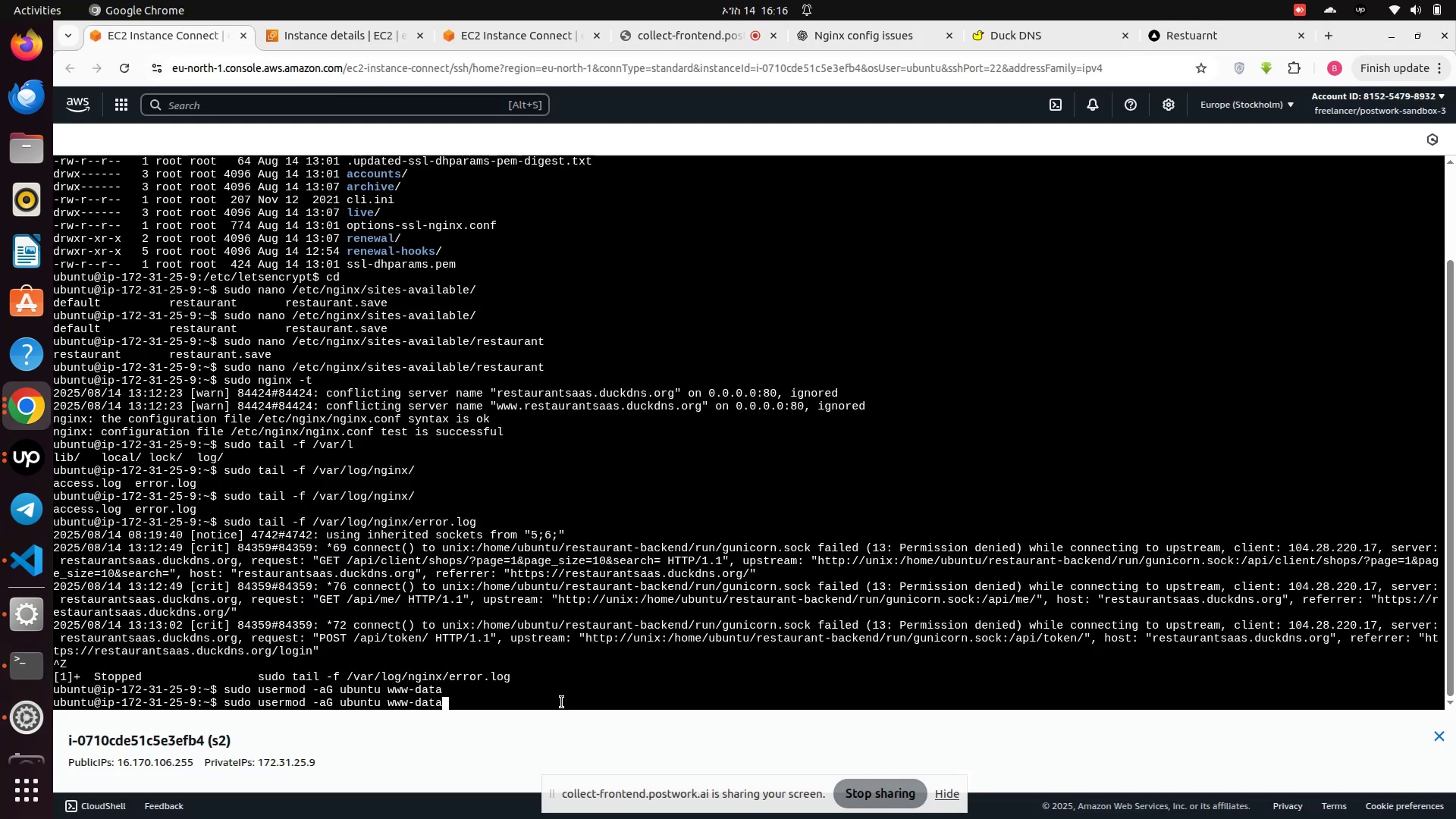 
key(ArrowUp)
 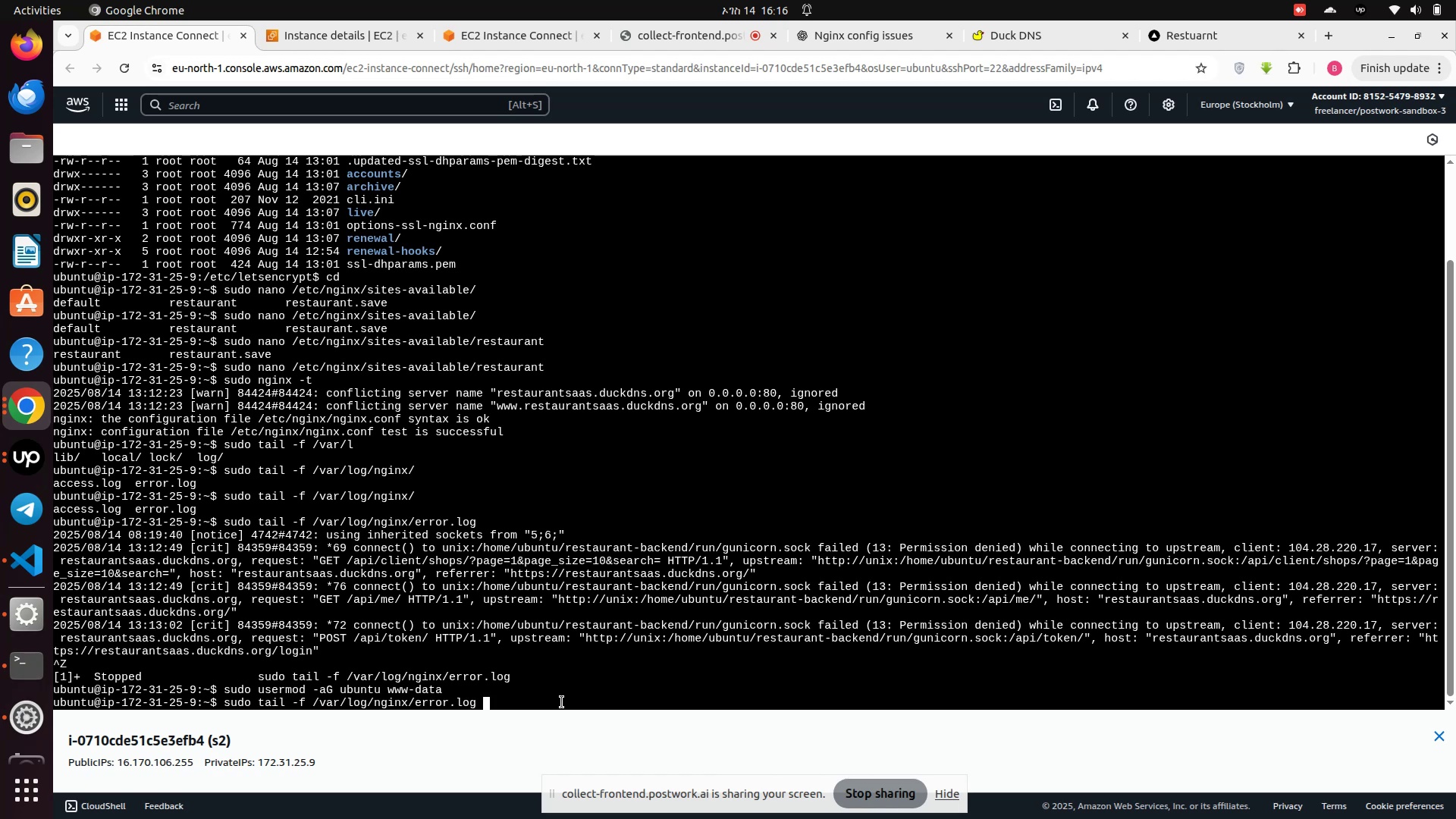 
key(Enter)
 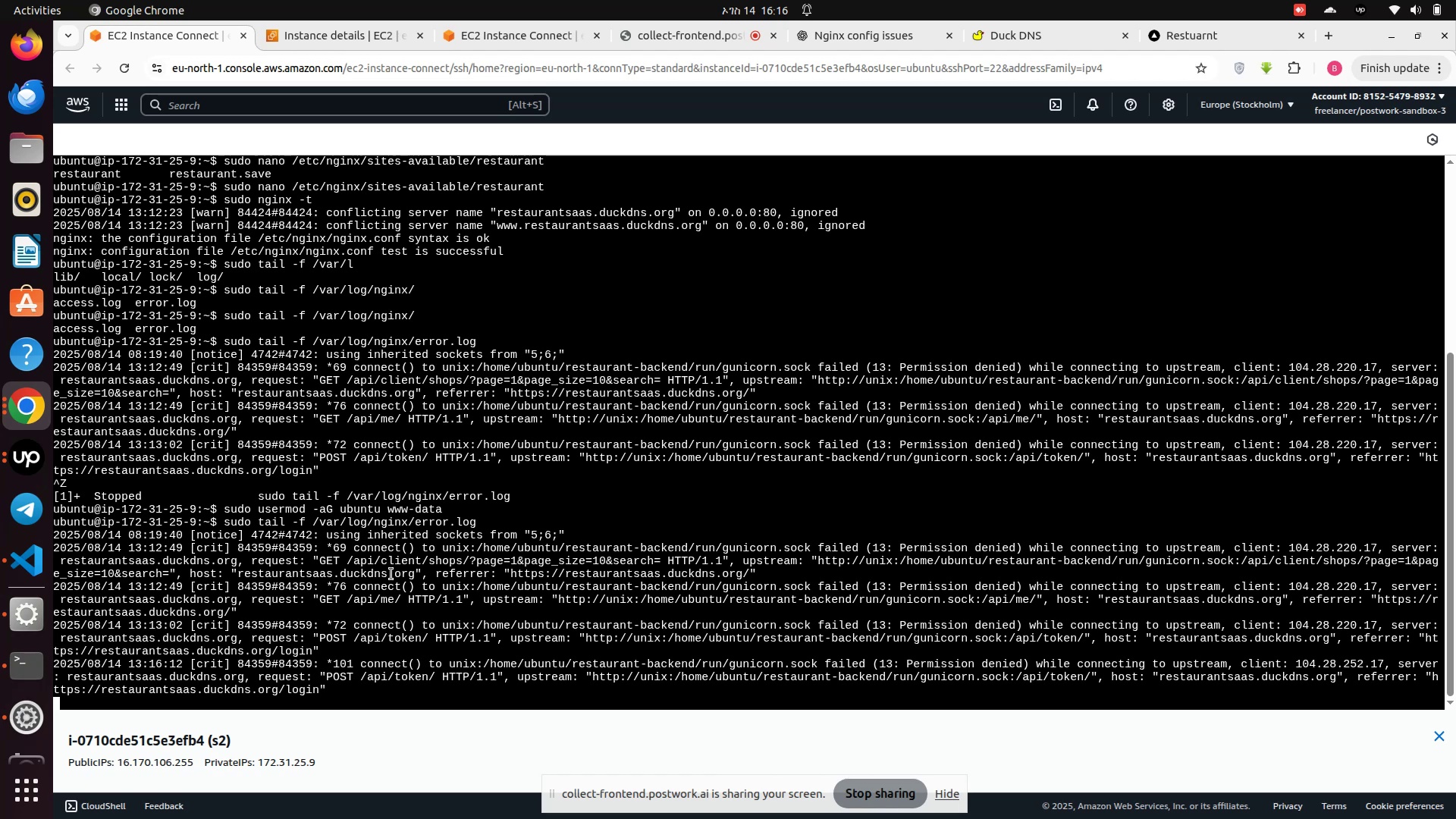 
wait(26.6)
 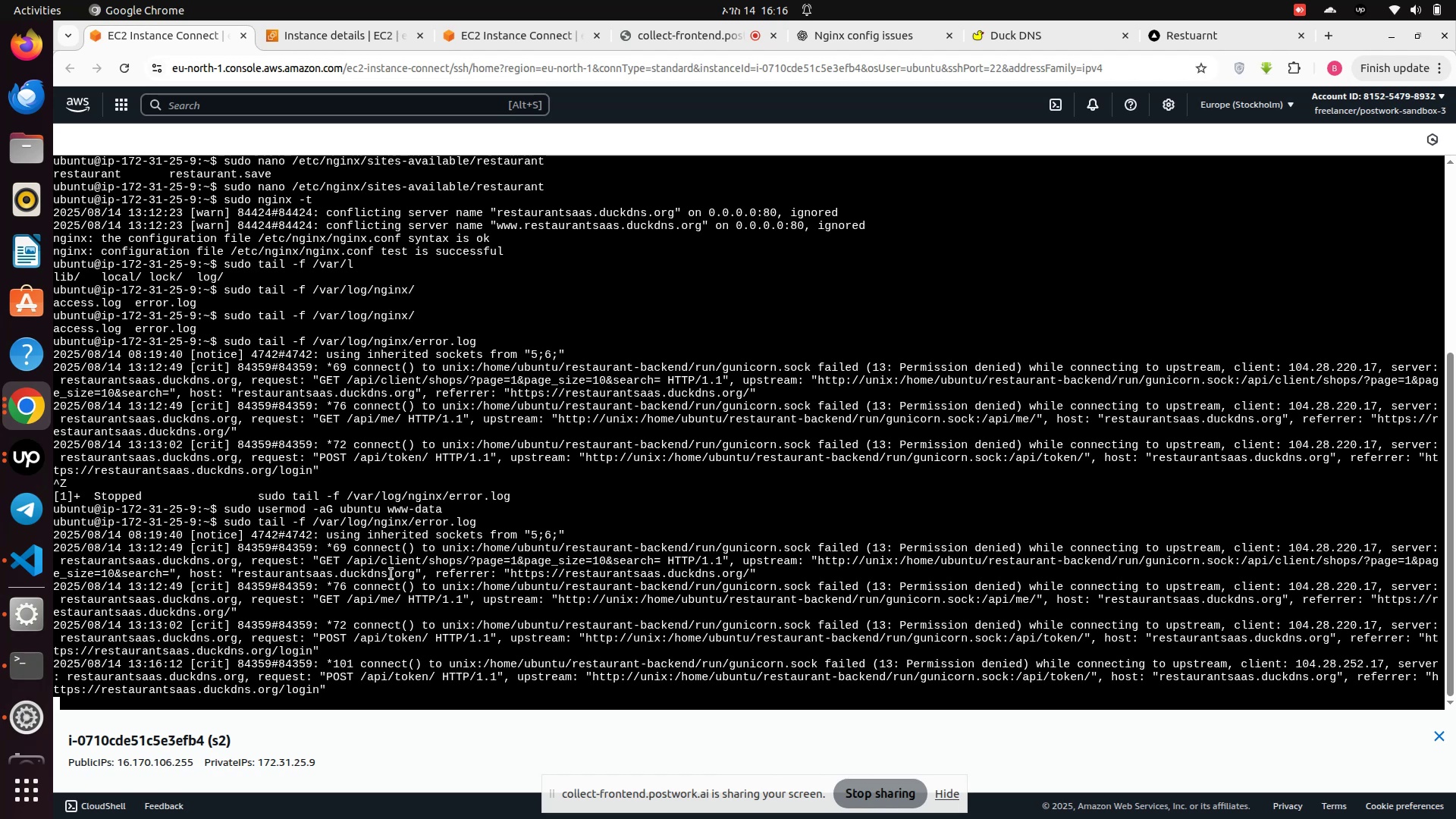 
left_click([672, 39])
 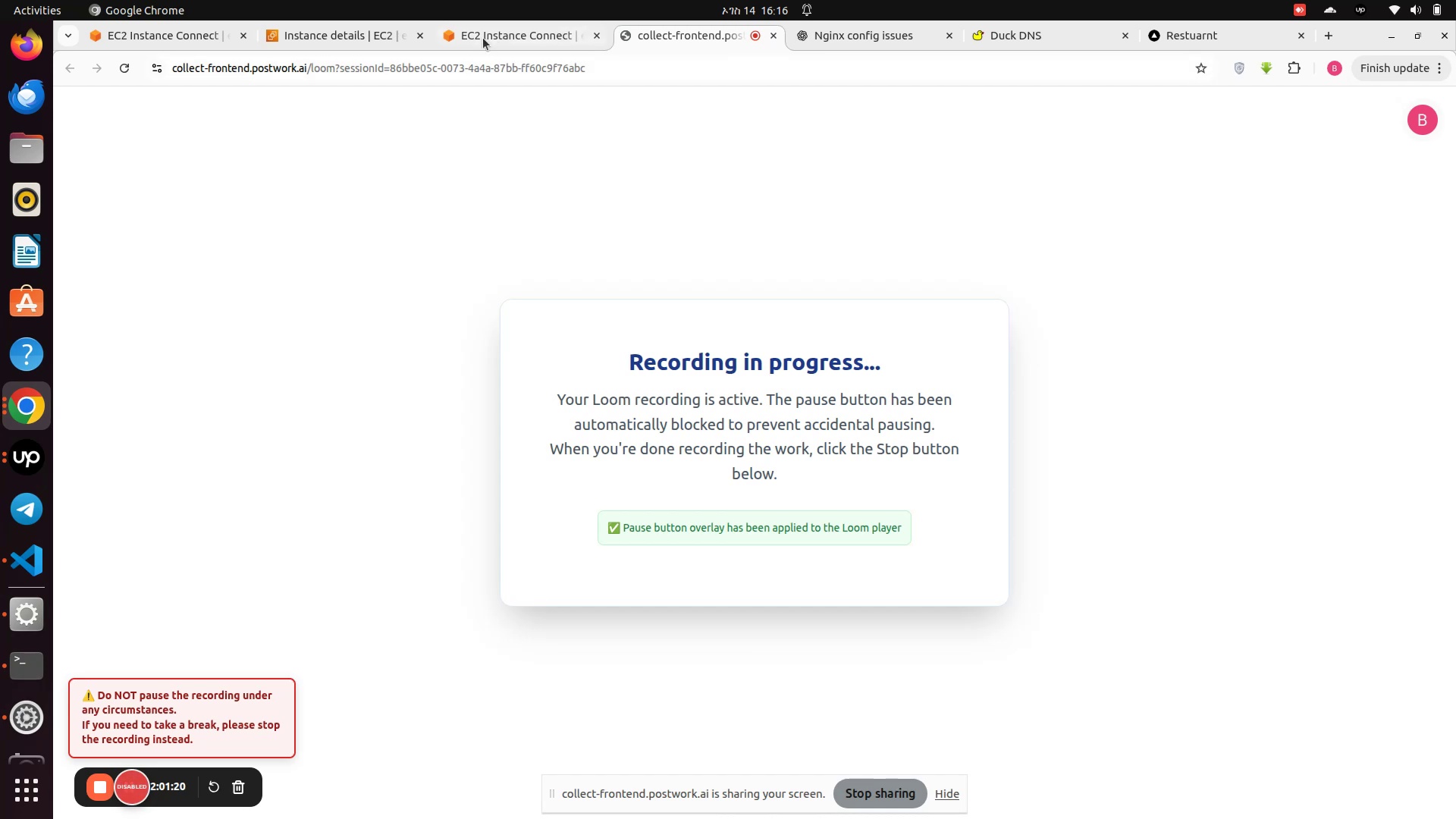 
left_click([483, 37])
 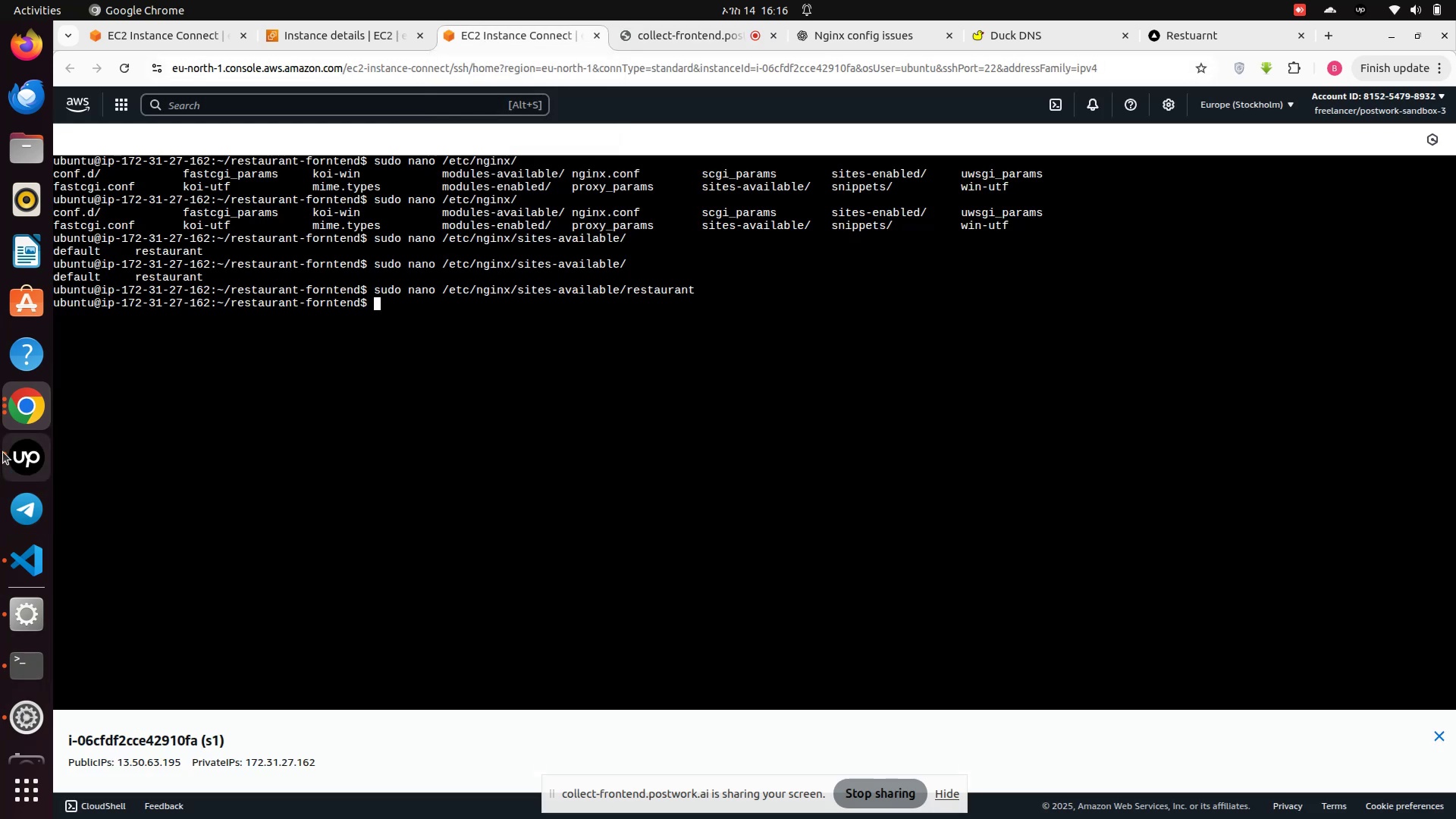 
left_click([25, 457])
 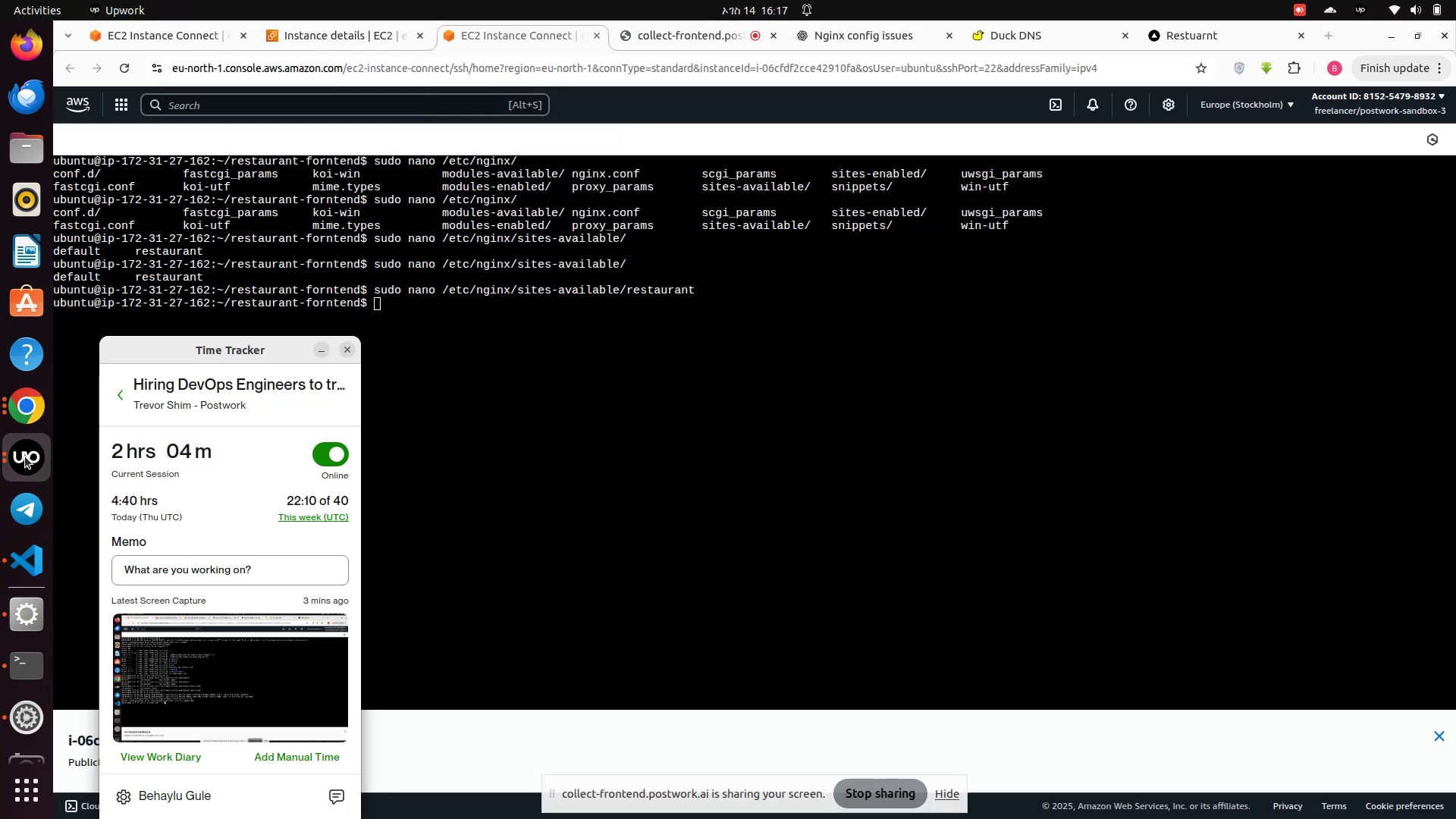 
wait(9.44)
 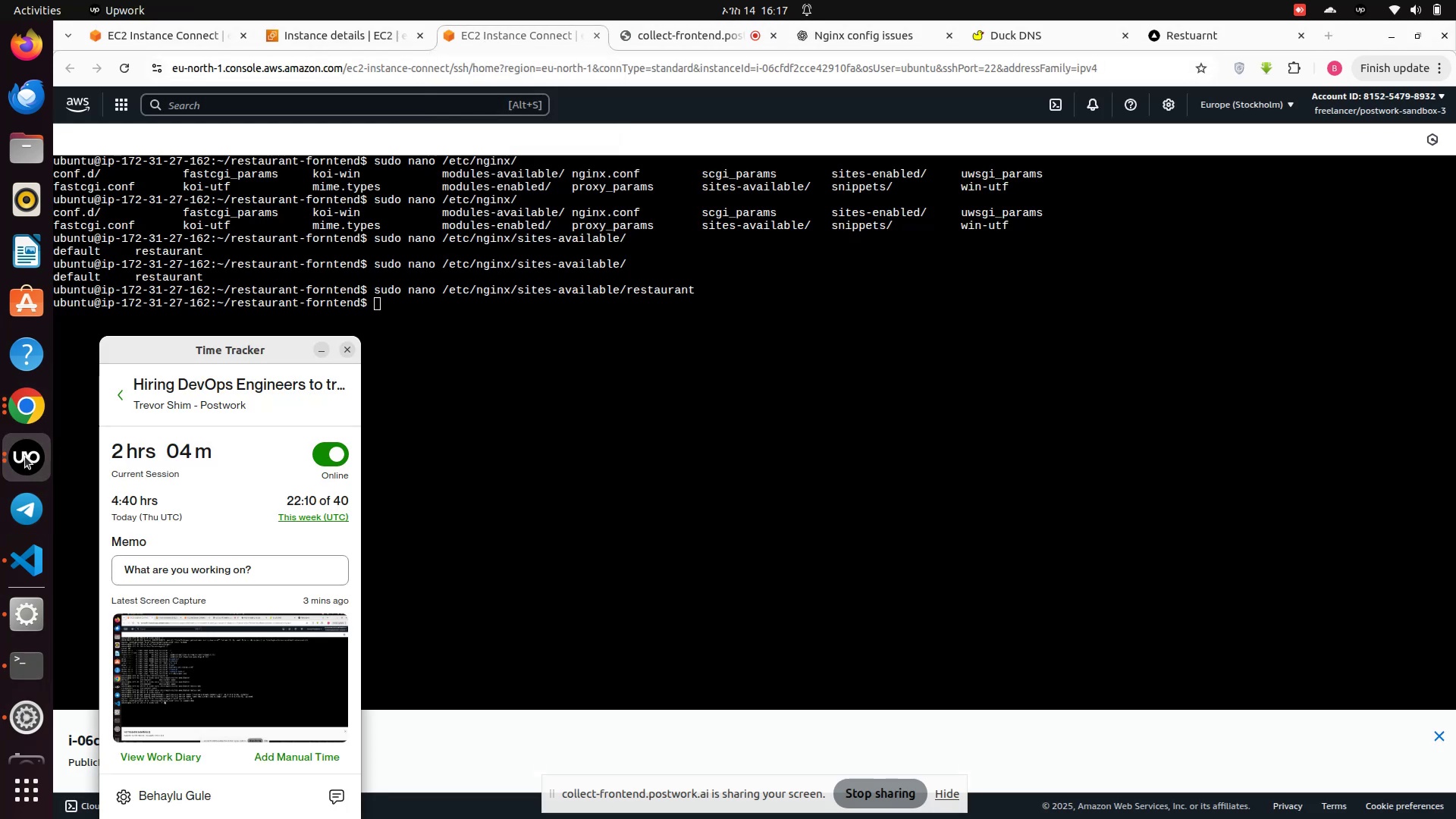 
left_click([547, 463])
 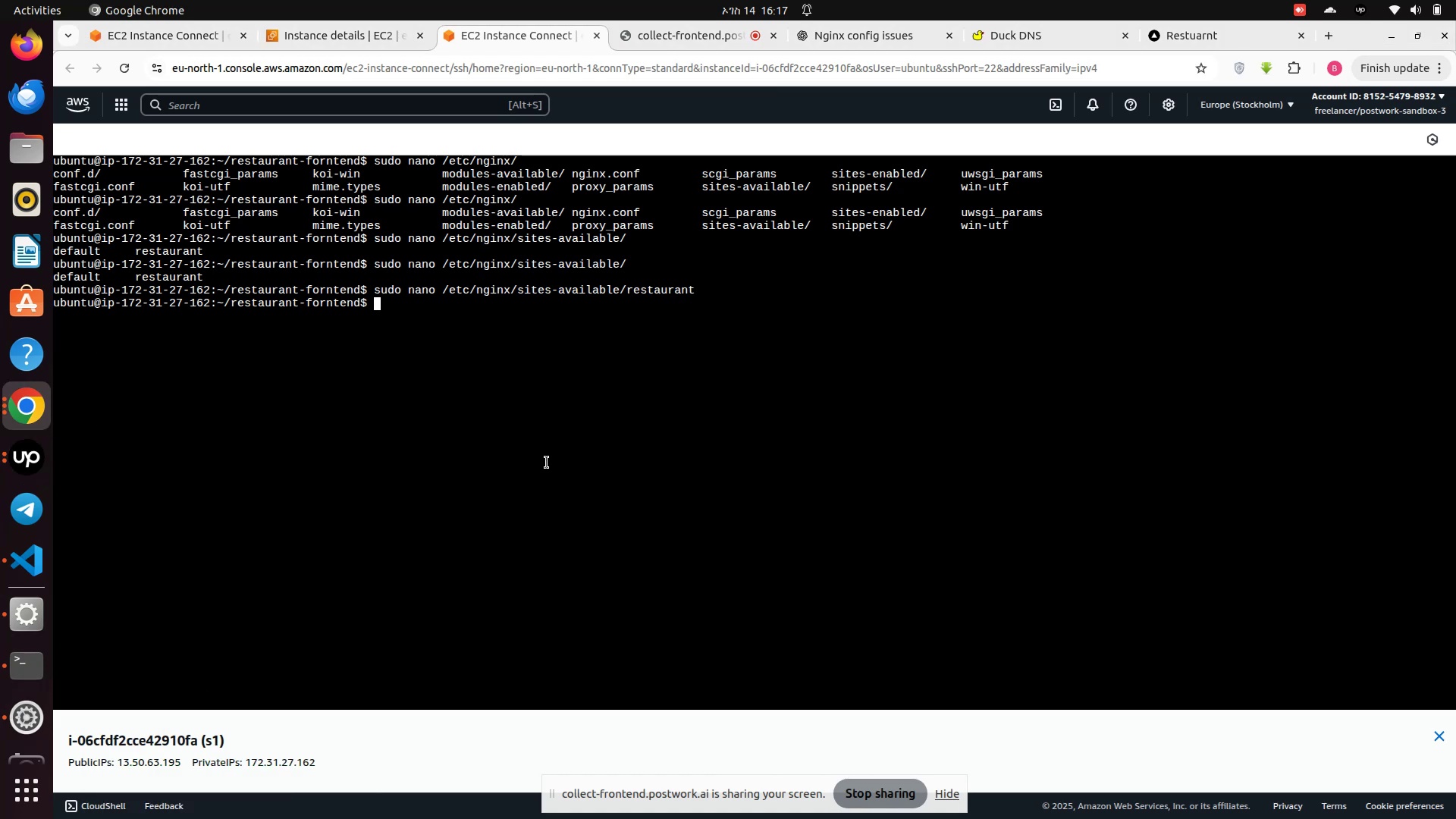 
wait(6.48)
 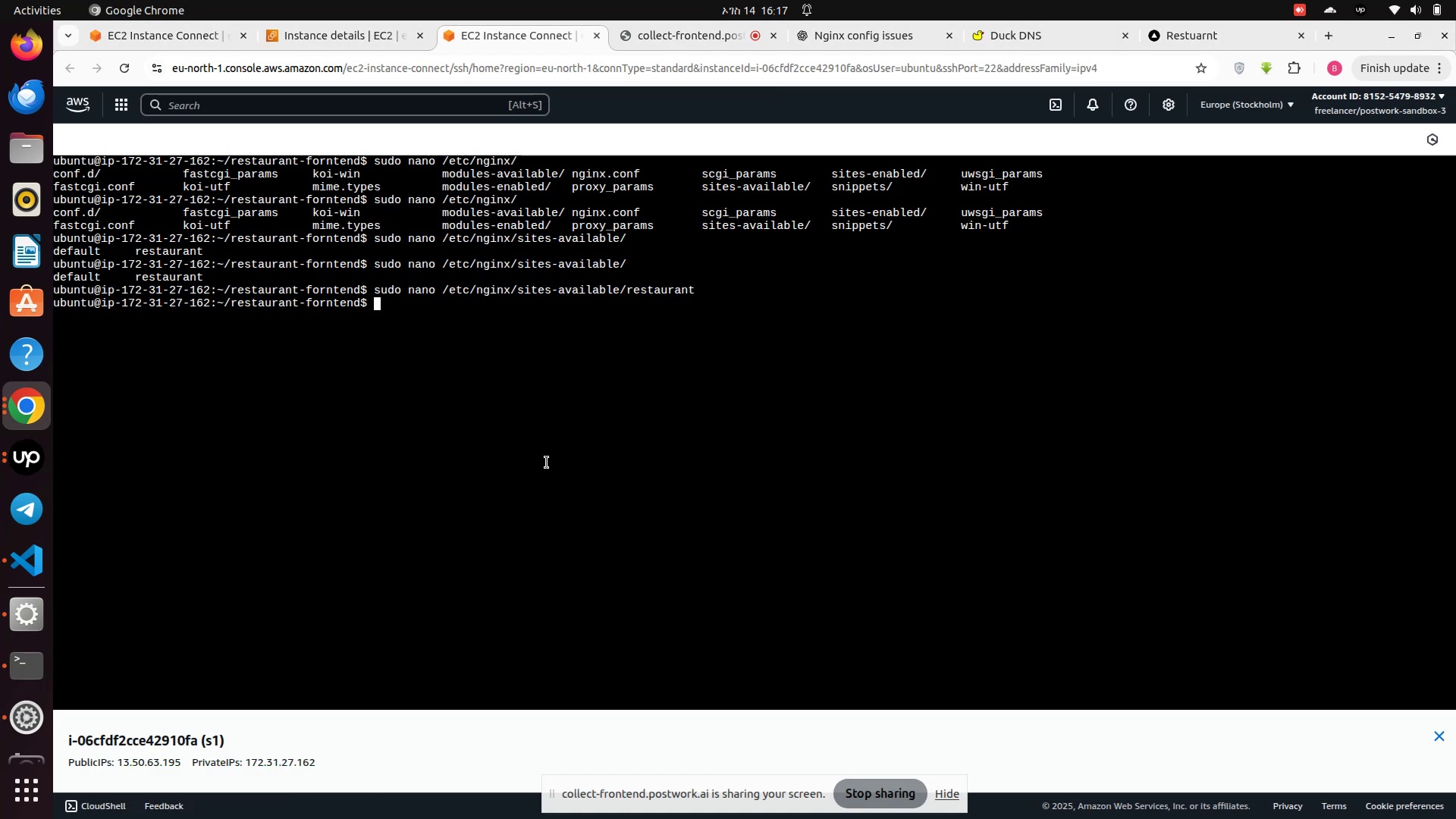 
key(ArrowUp)
 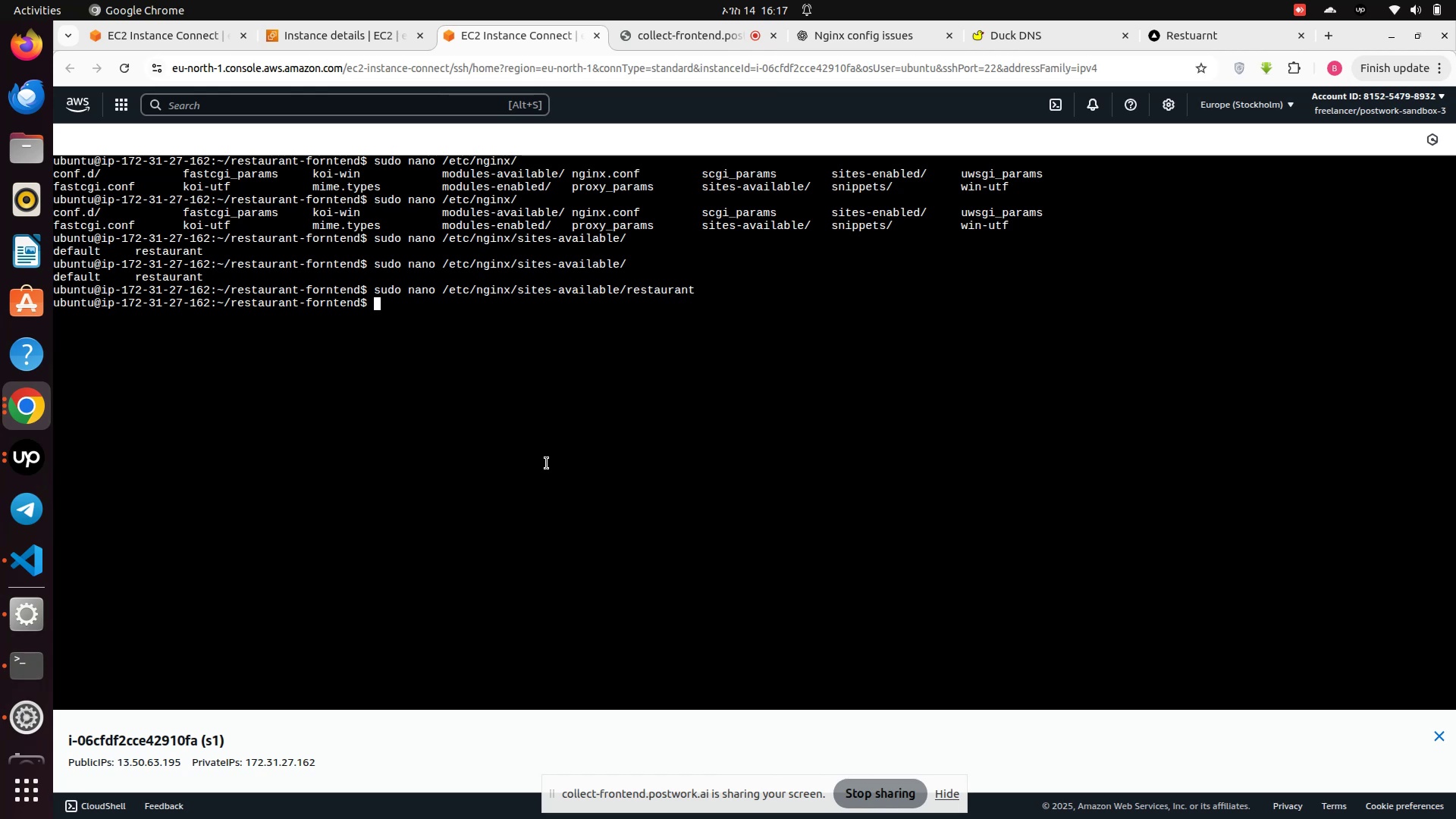 
key(ArrowUp)
 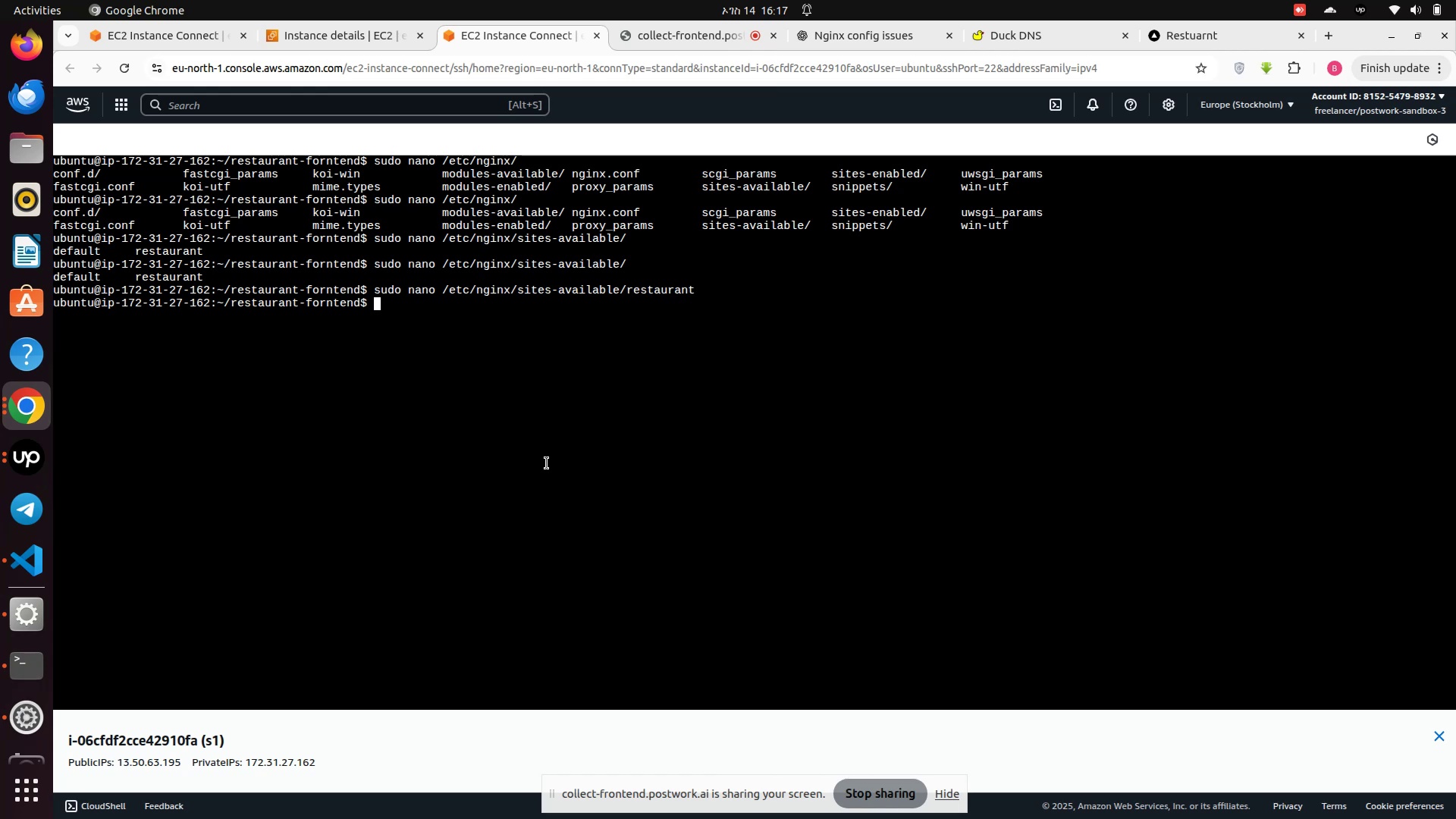 
key(ArrowDown)
 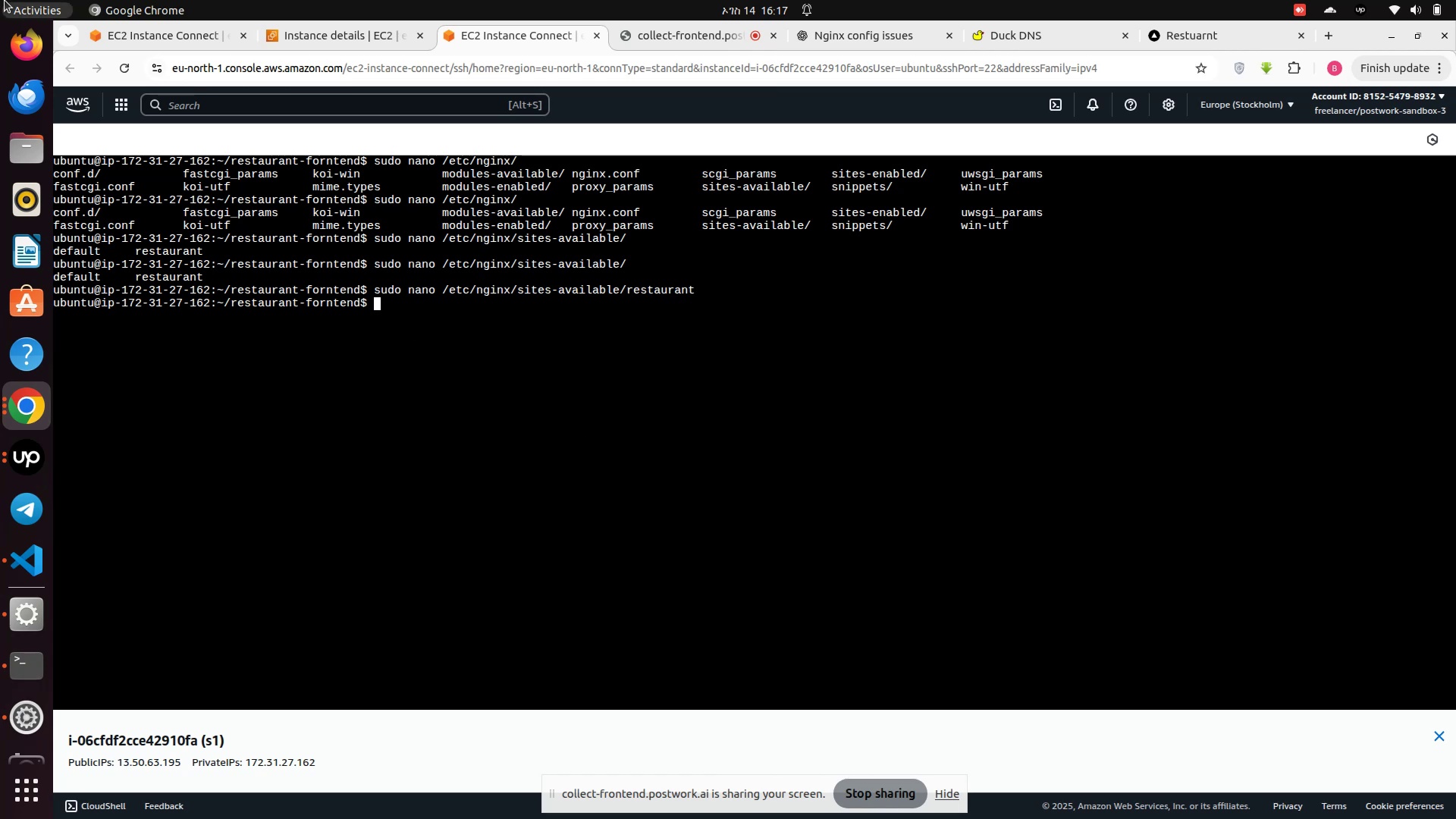 
left_click([167, 34])
 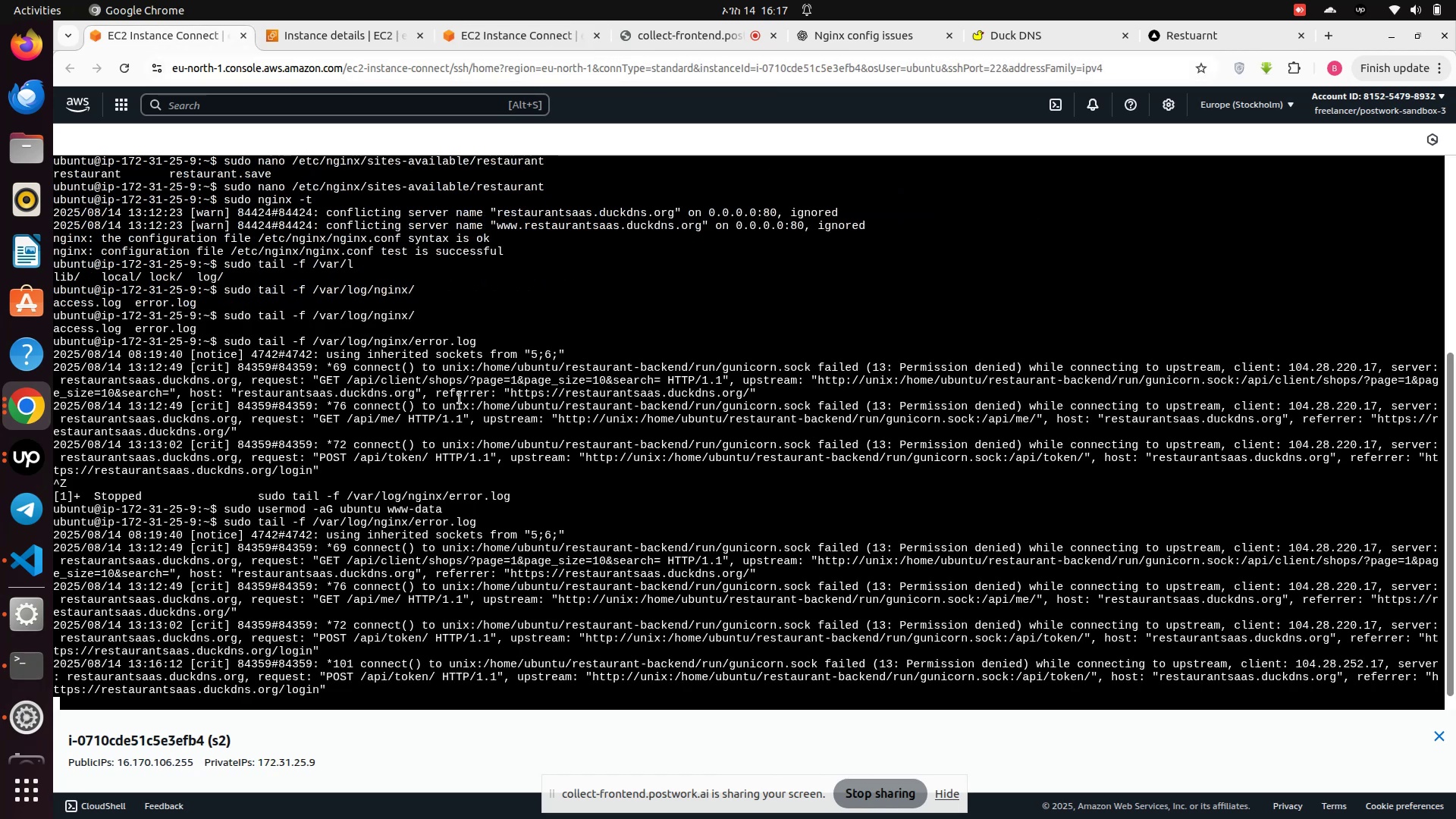 
scroll: coordinate [306, 631], scroll_direction: down, amount: 2.0
 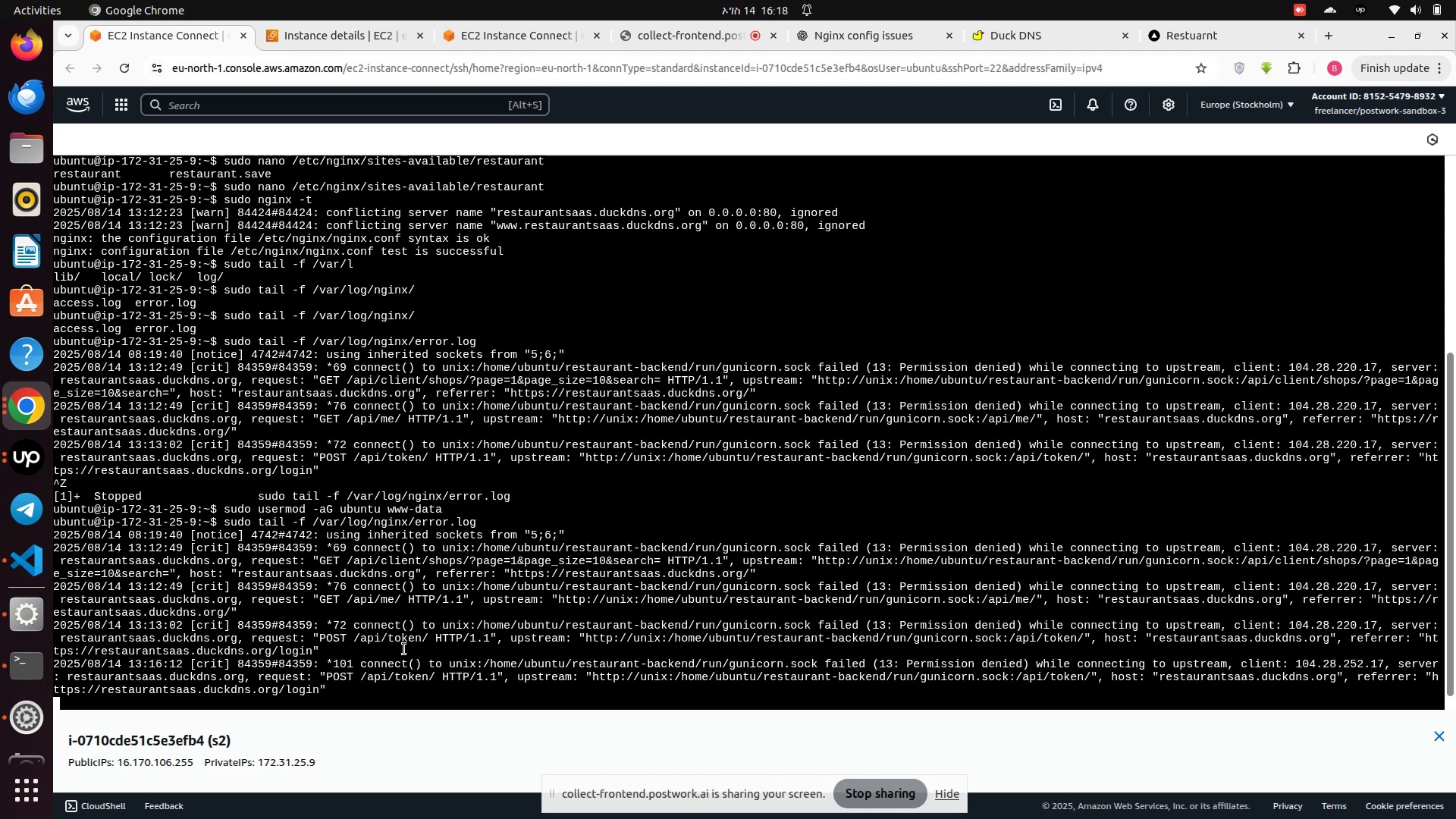 
wait(74.52)
 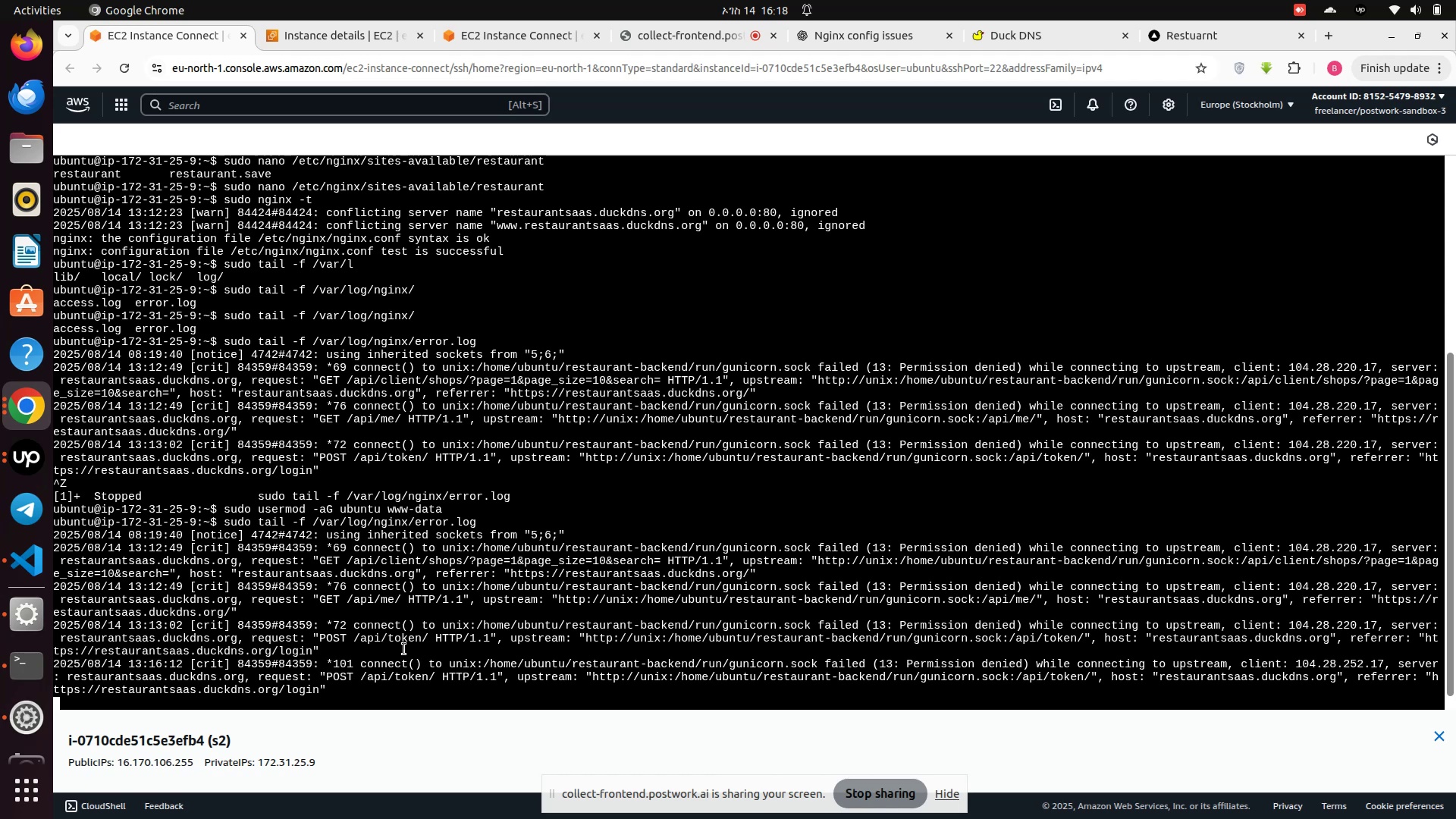 
key(Control+X)
 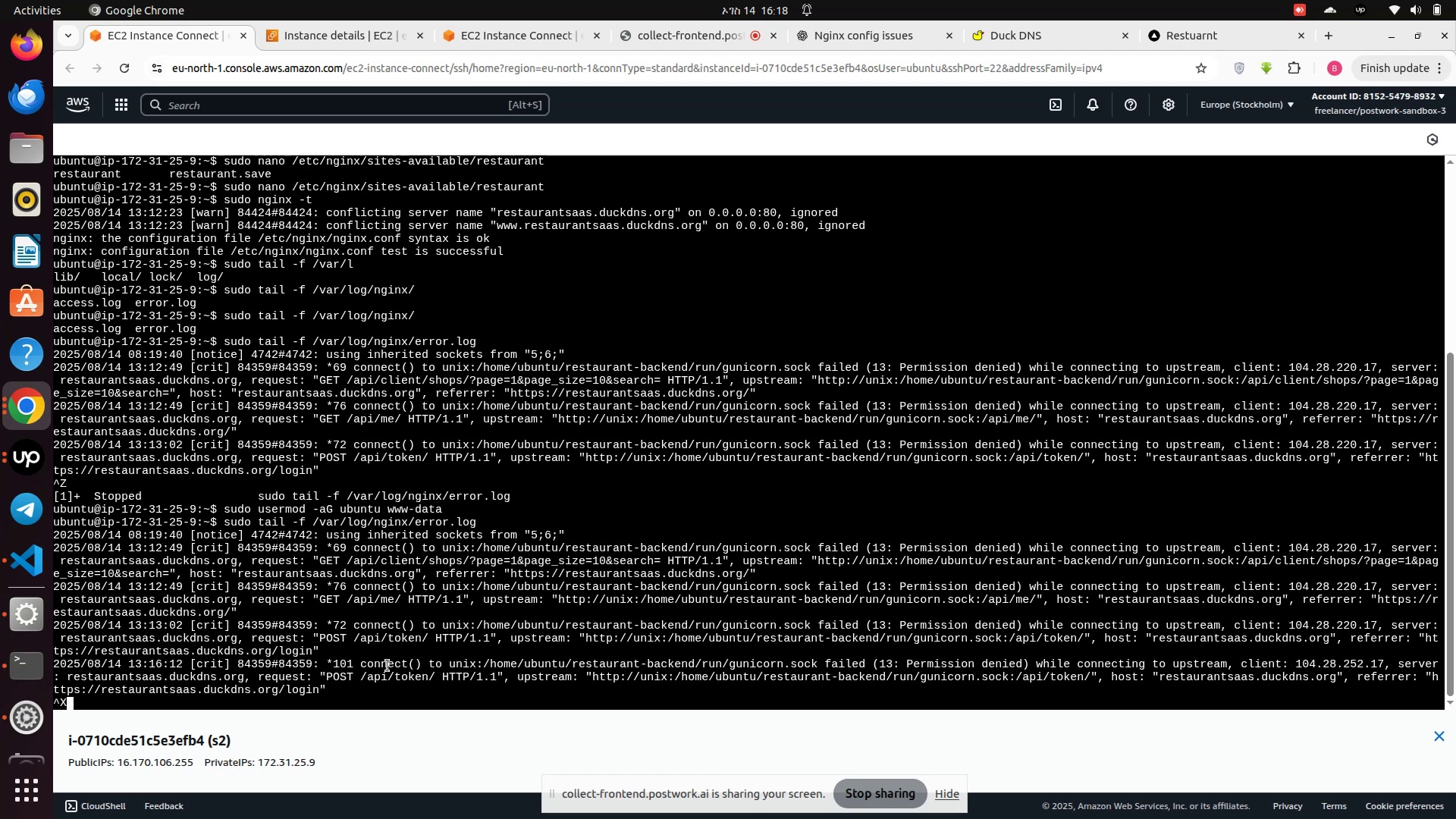 
key(Control+Z)
 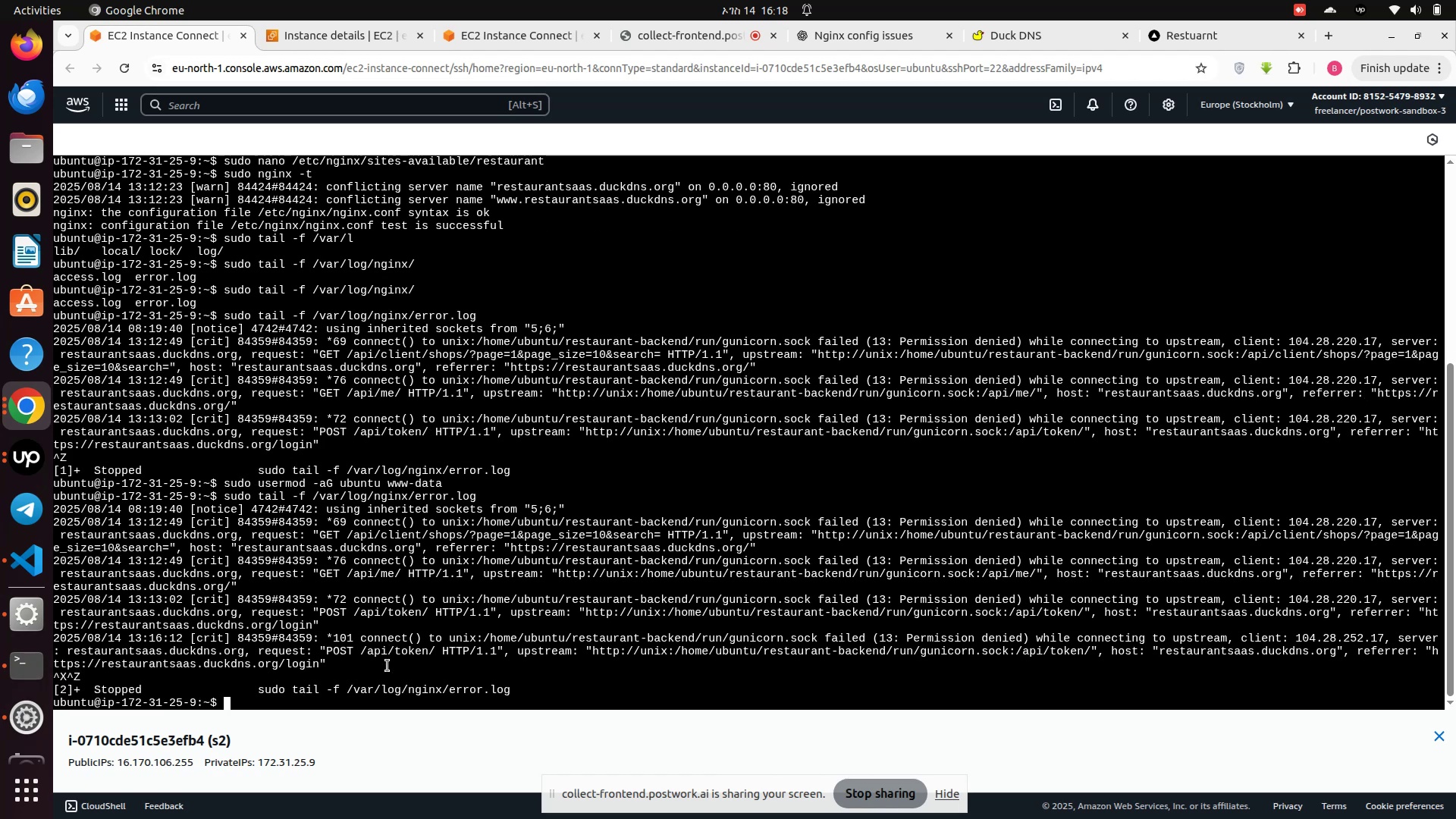 
key(ArrowUp)
 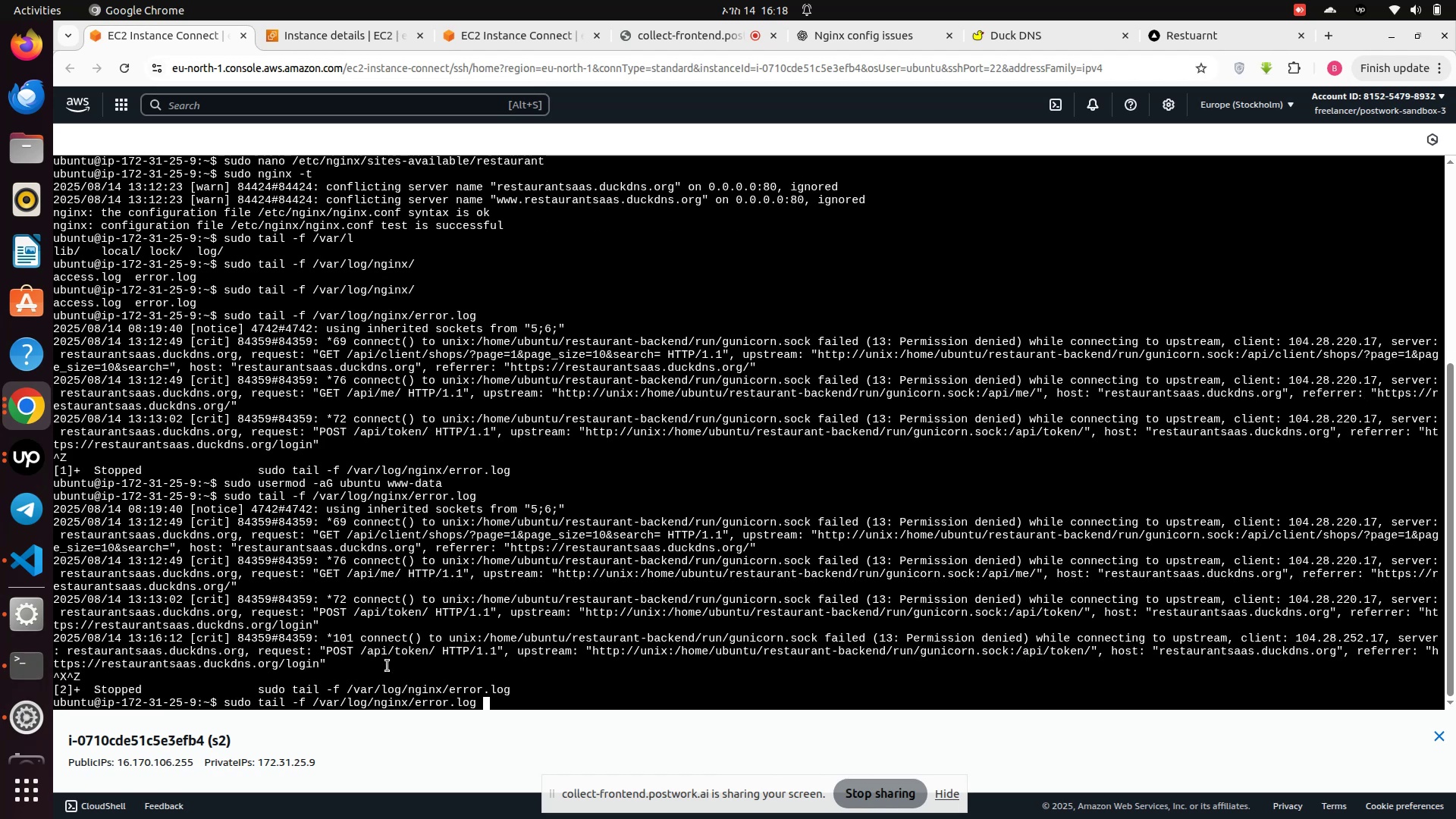 
key(ArrowUp)
 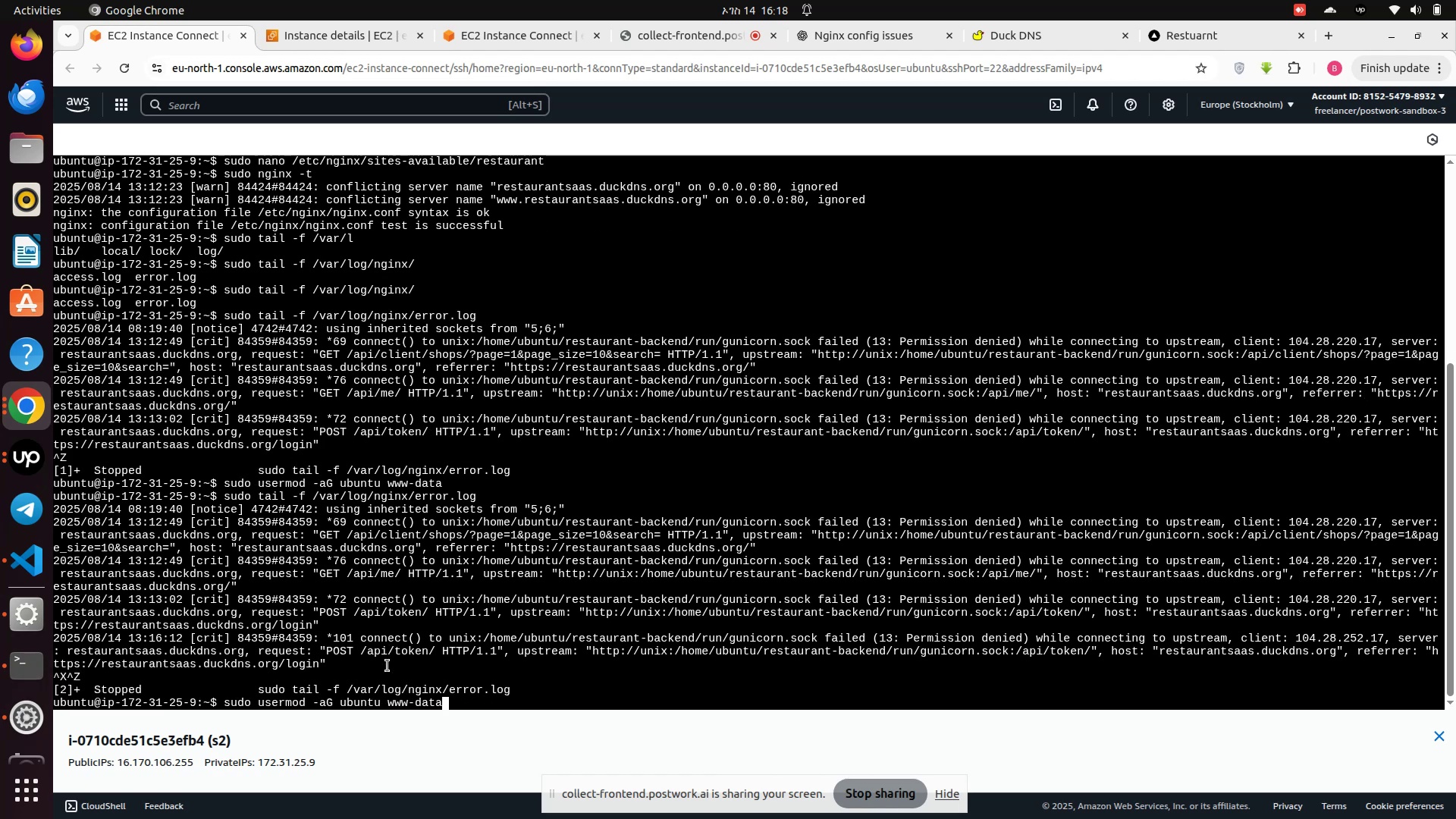 
key(Enter)
 